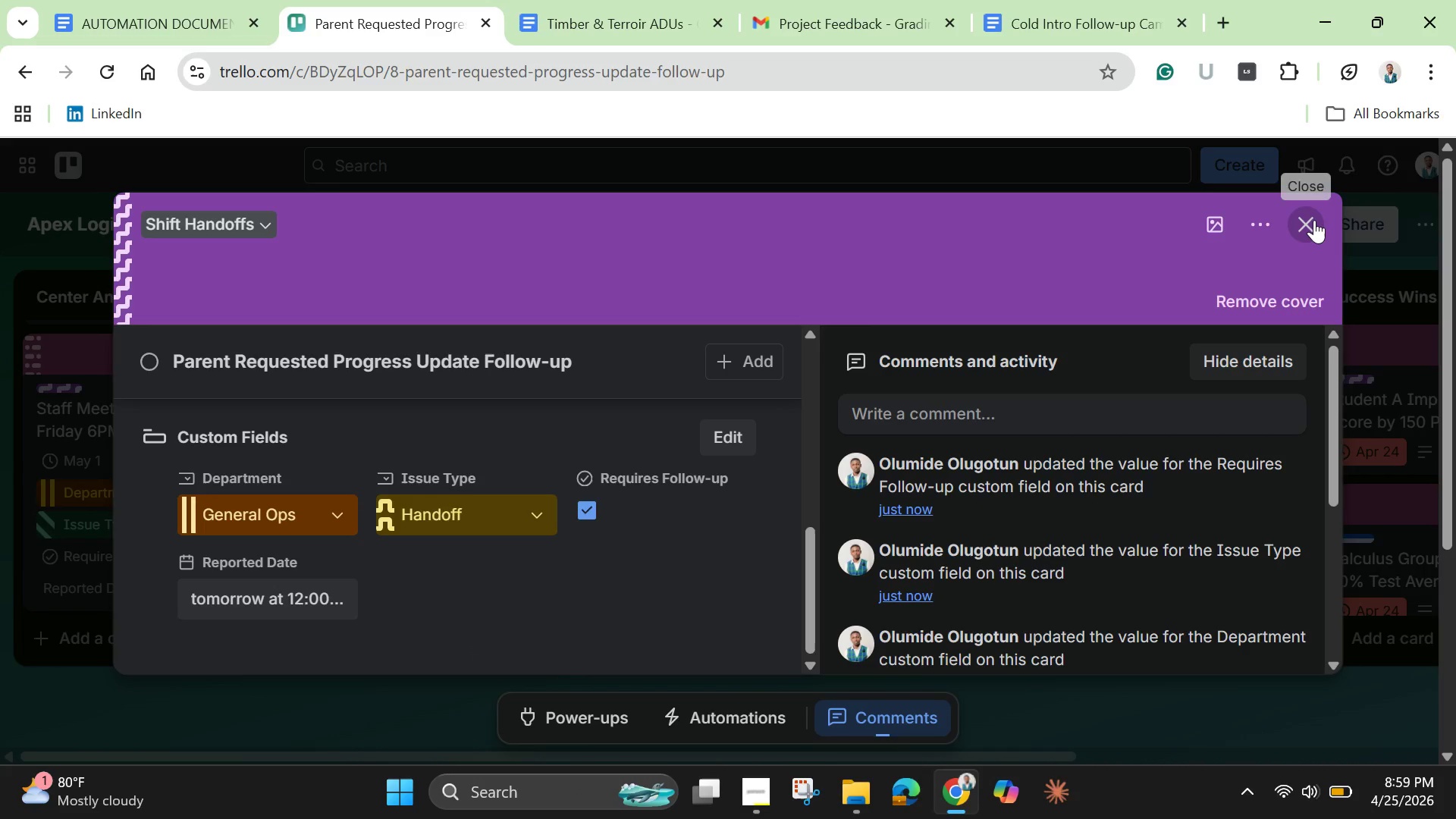 
left_click([1308, 231])
 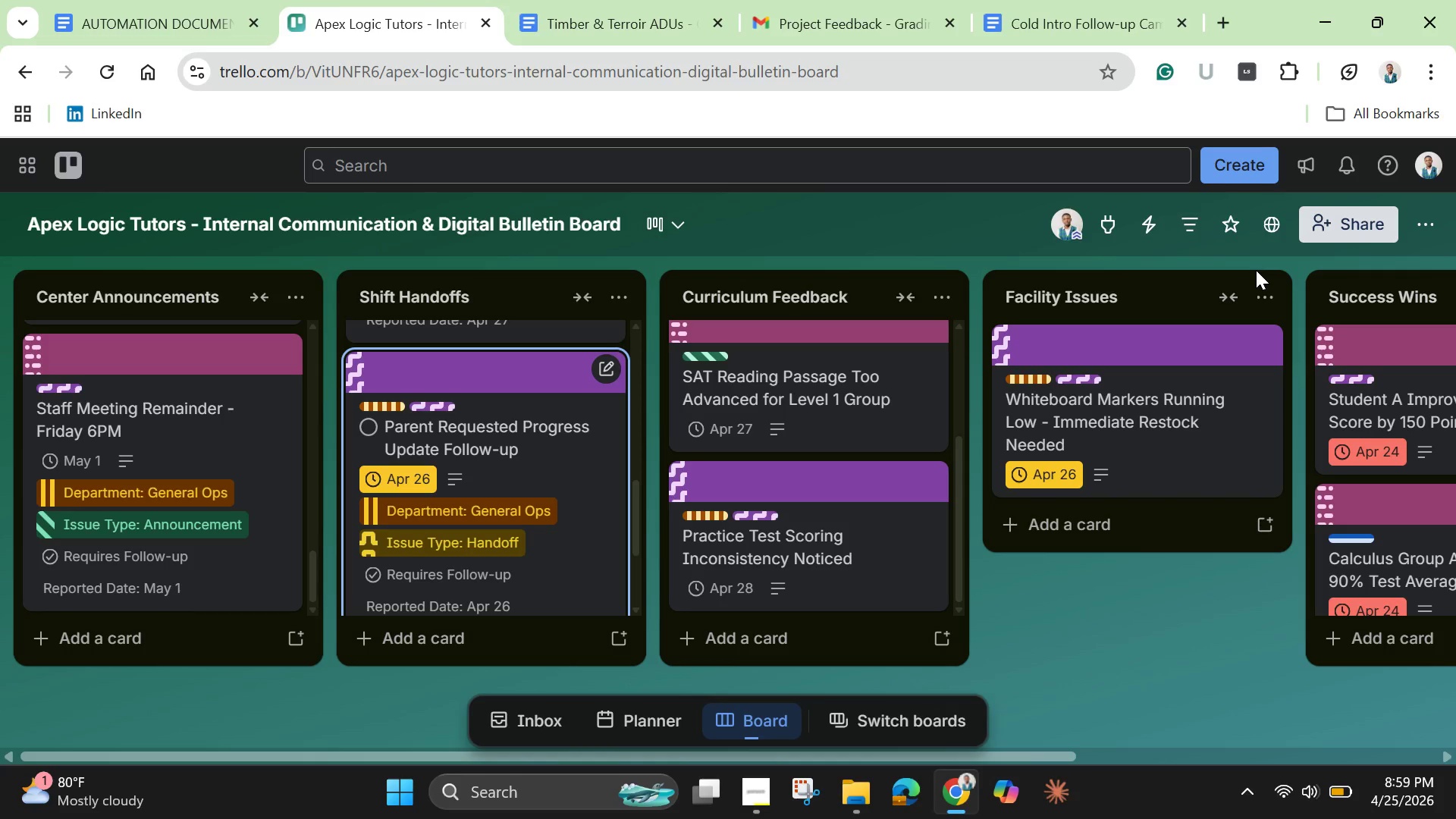 
wait(9.03)
 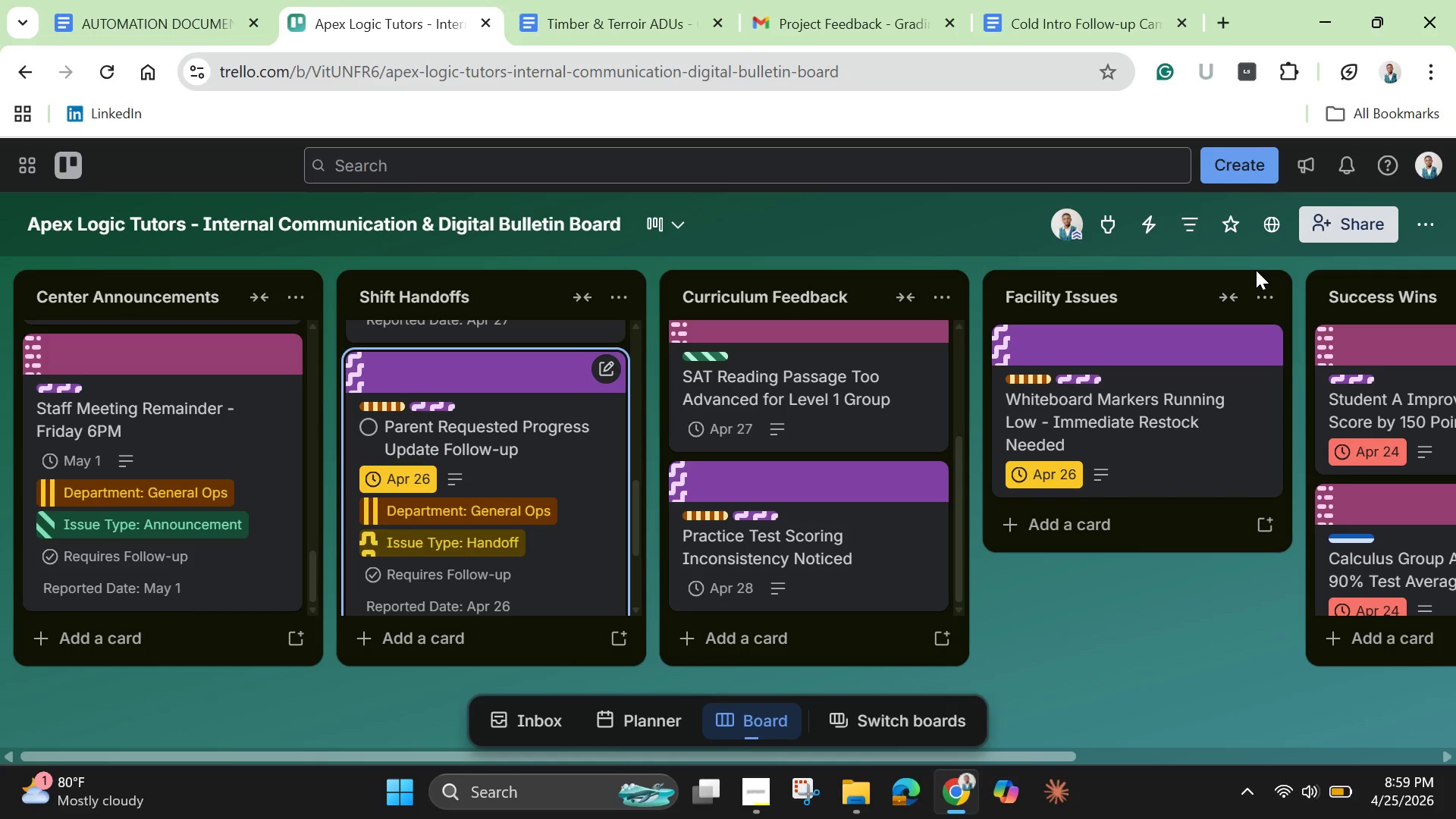 
scroll: coordinate [464, 482], scroll_direction: down, amount: 3.0
 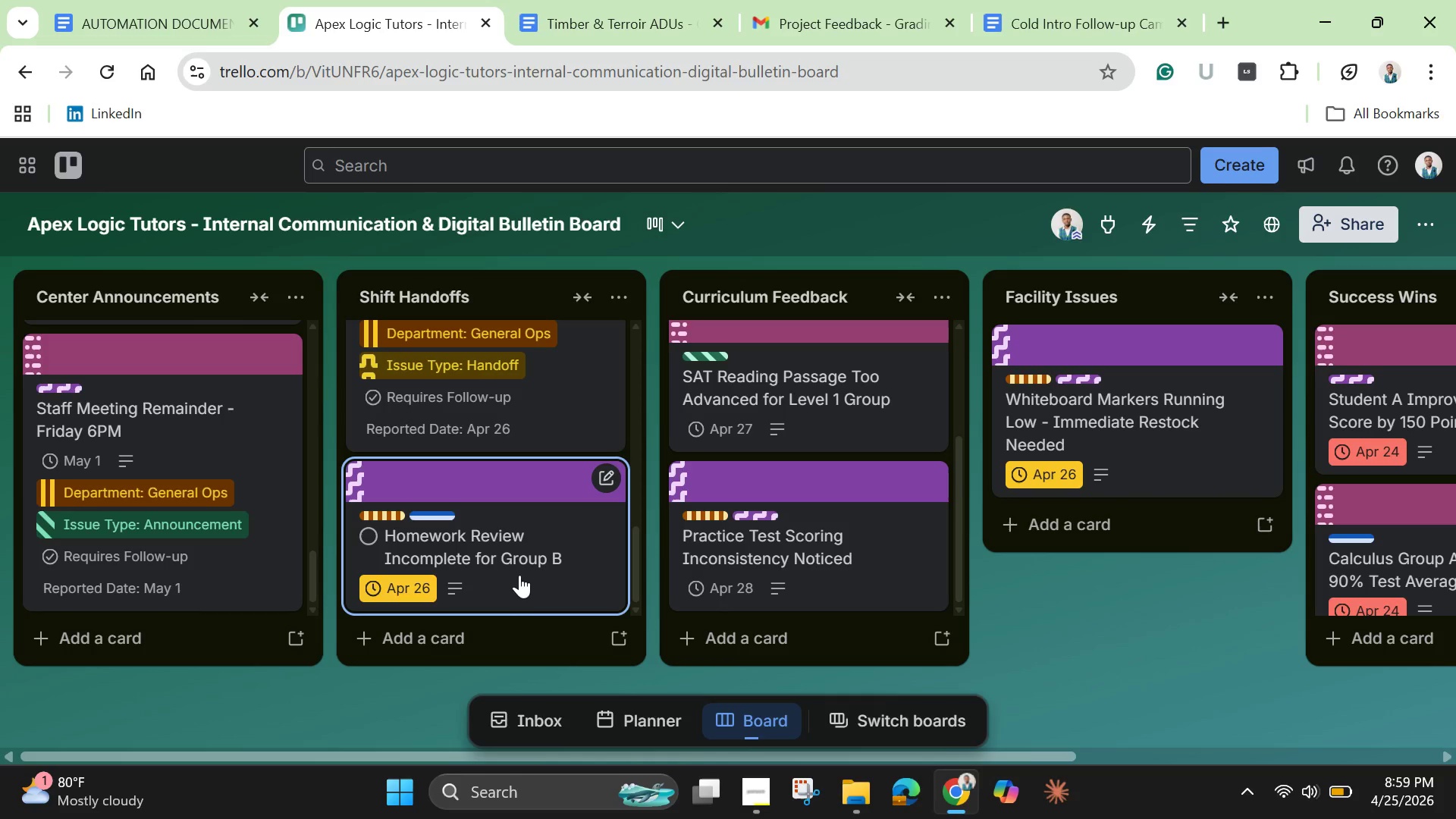 
left_click([519, 574])
 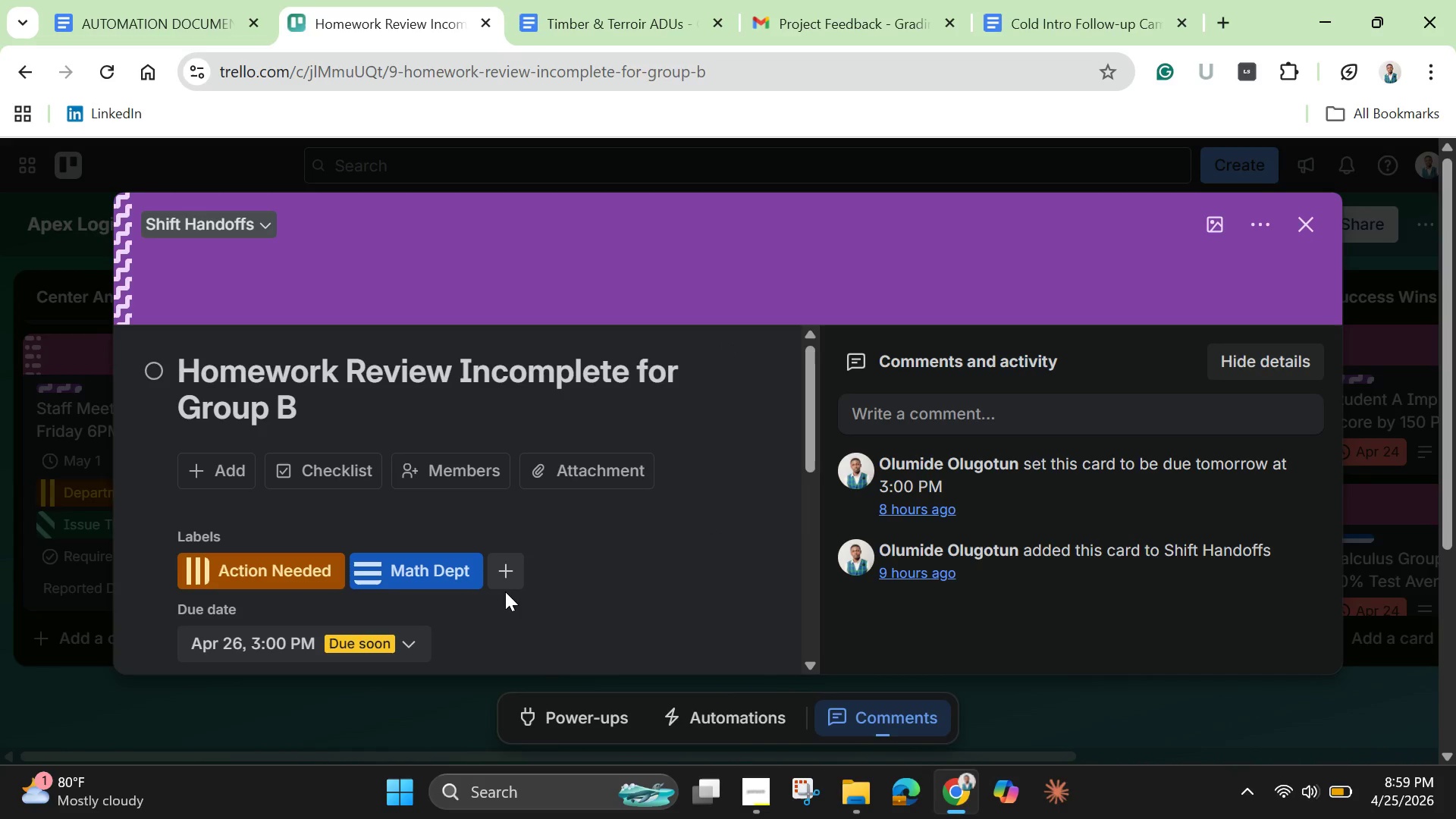 
scroll: coordinate [523, 554], scroll_direction: down, amount: 6.0
 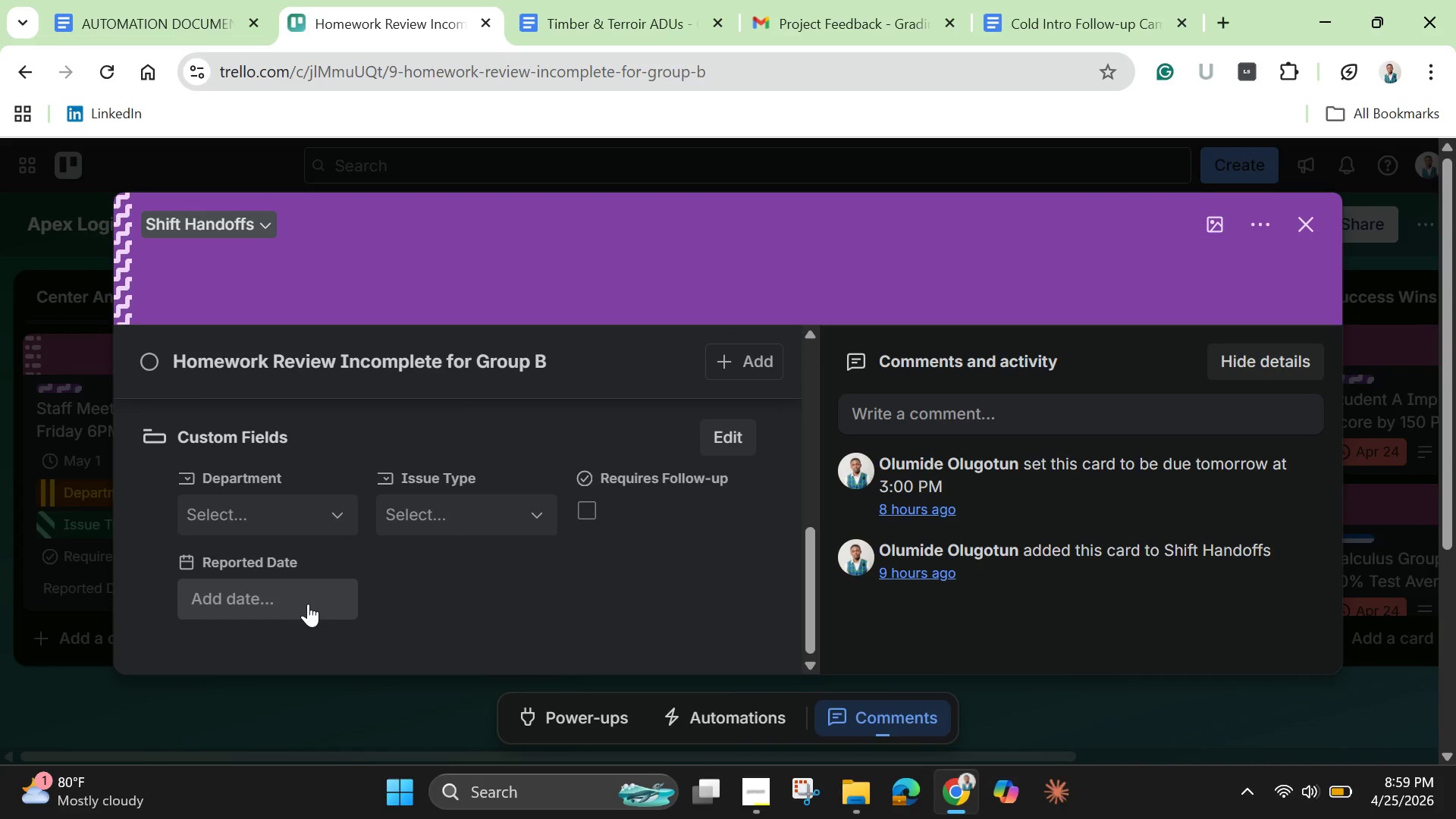 
left_click([308, 604])
 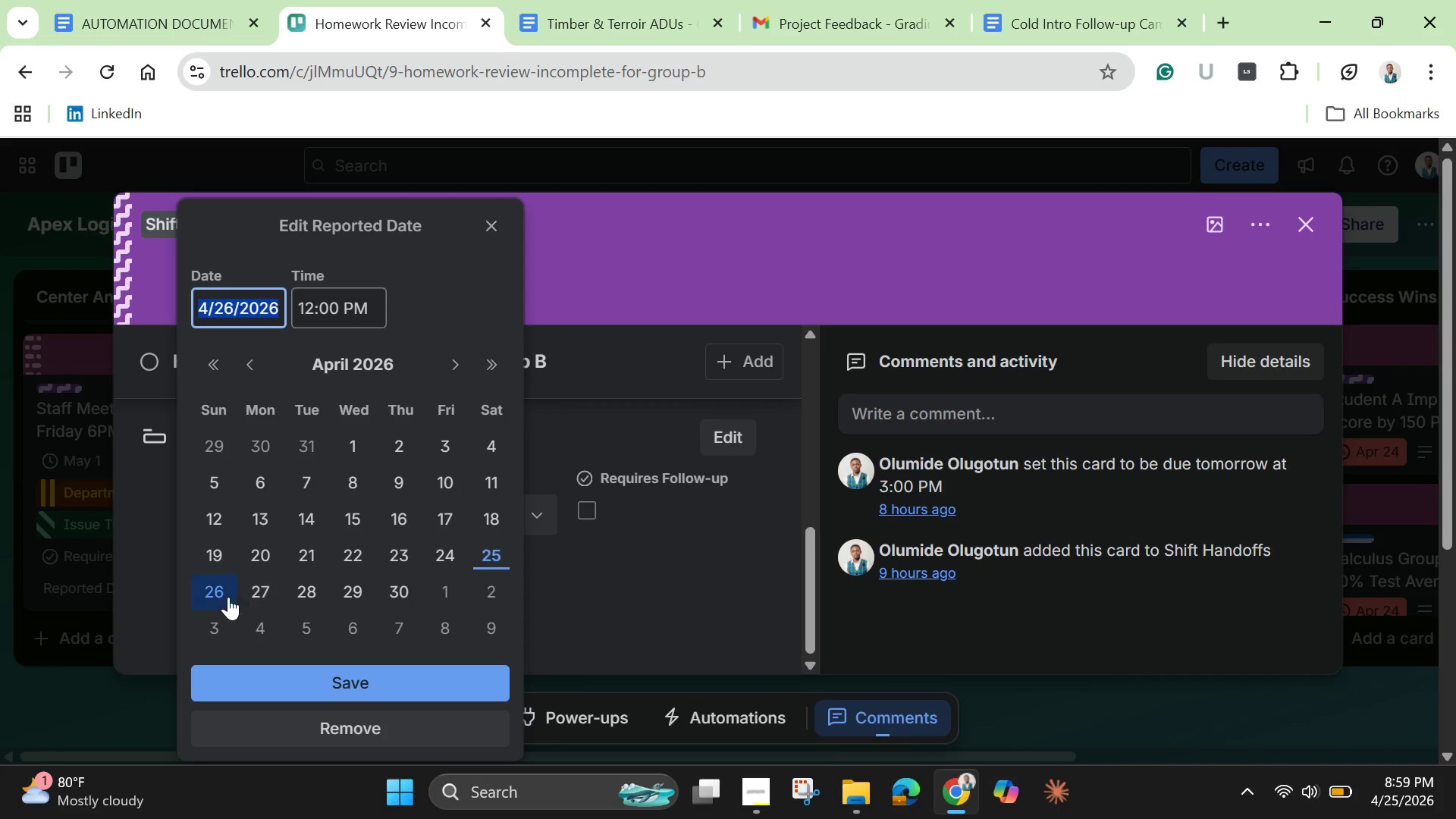 
left_click([227, 598])
 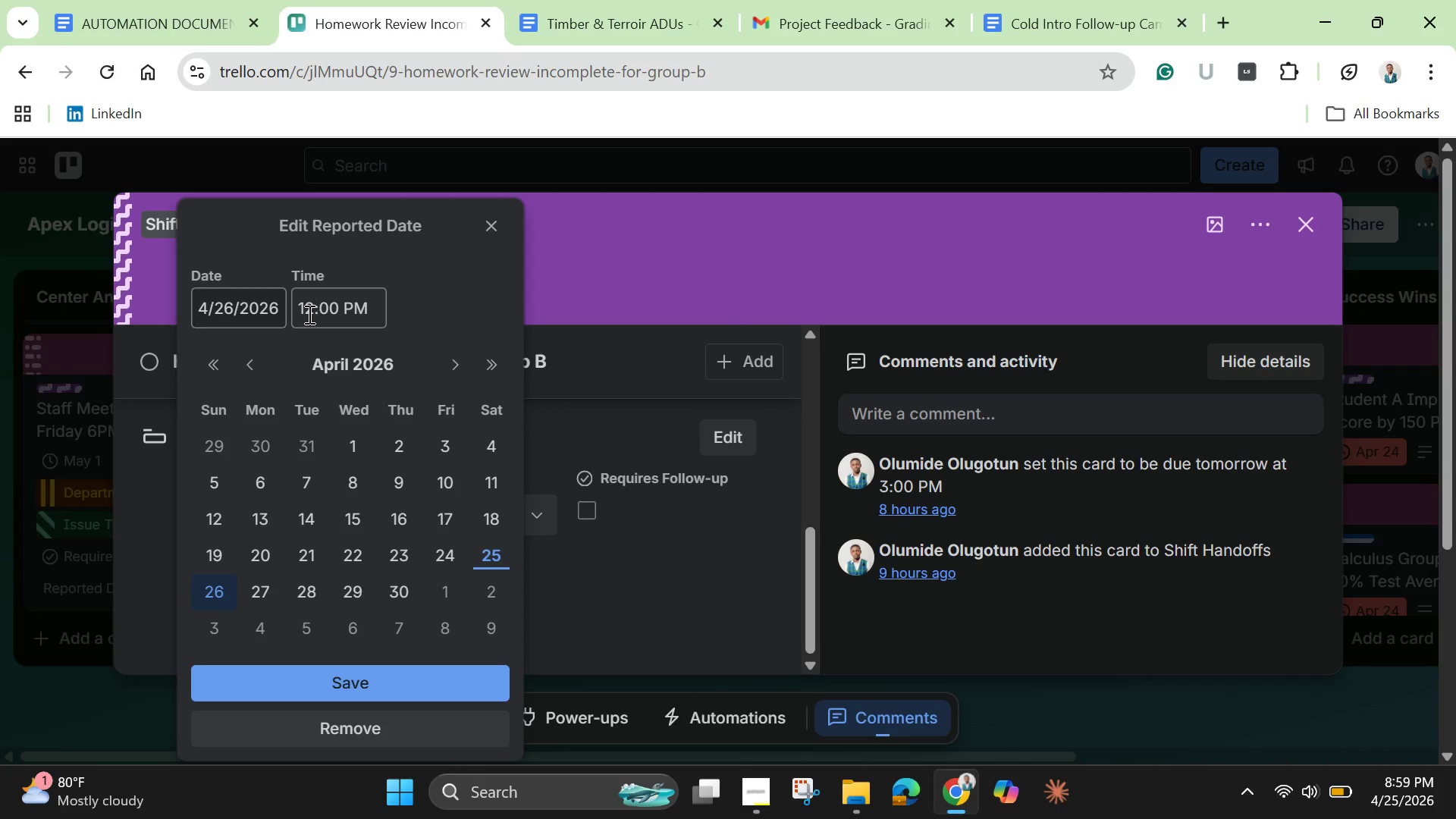 
left_click([309, 314])
 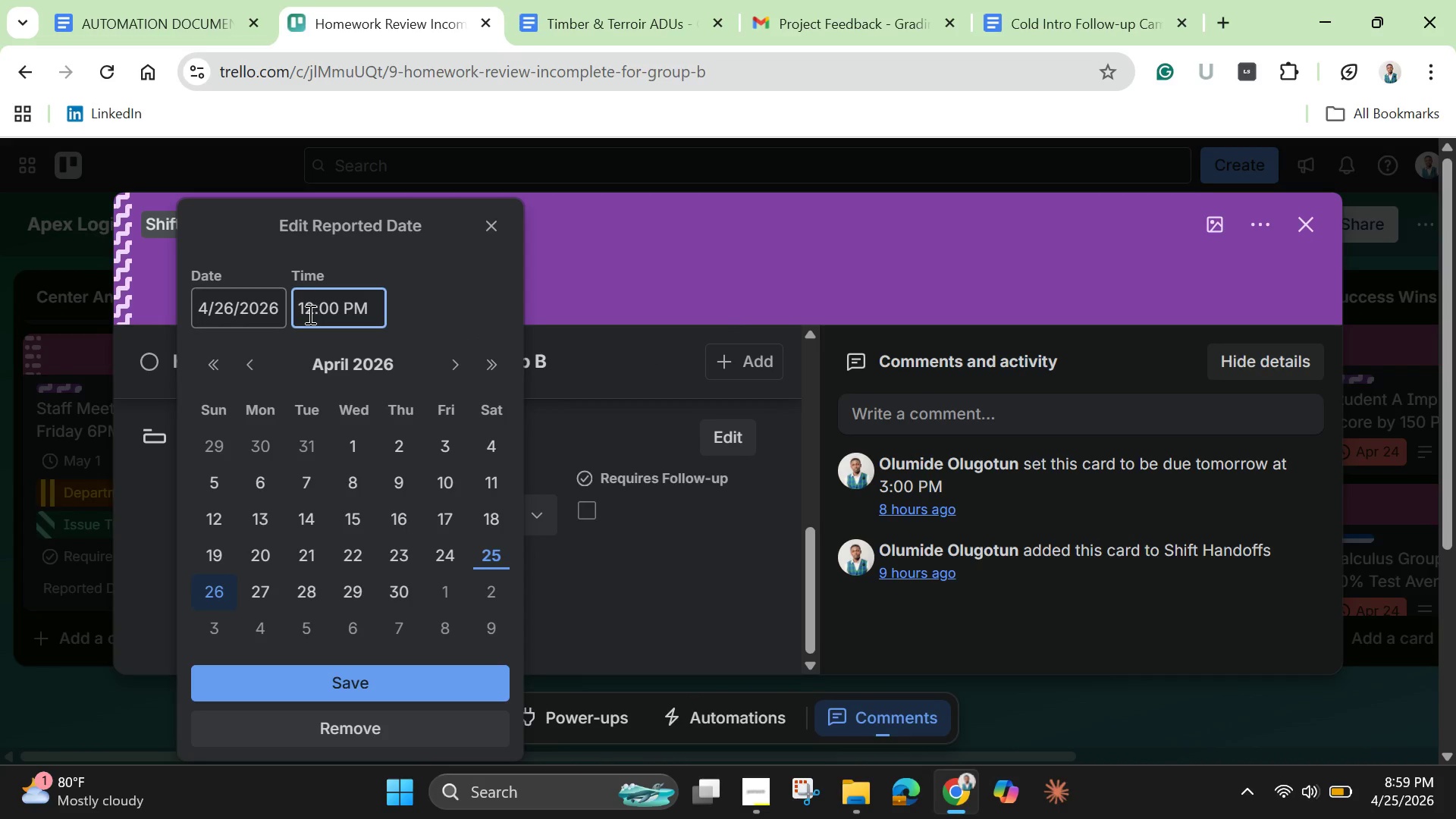 
left_click([309, 314])
 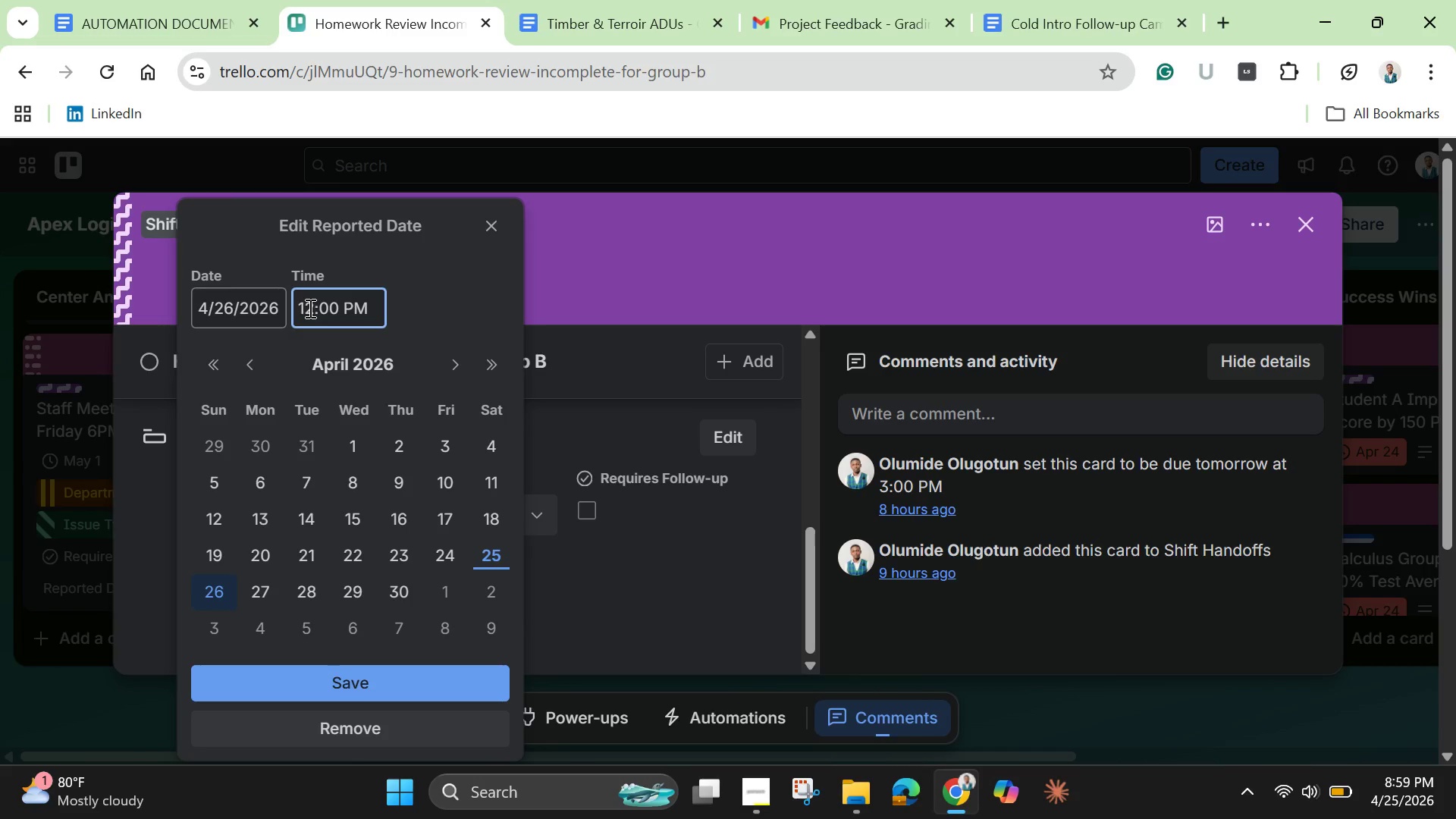 
left_click([309, 308])
 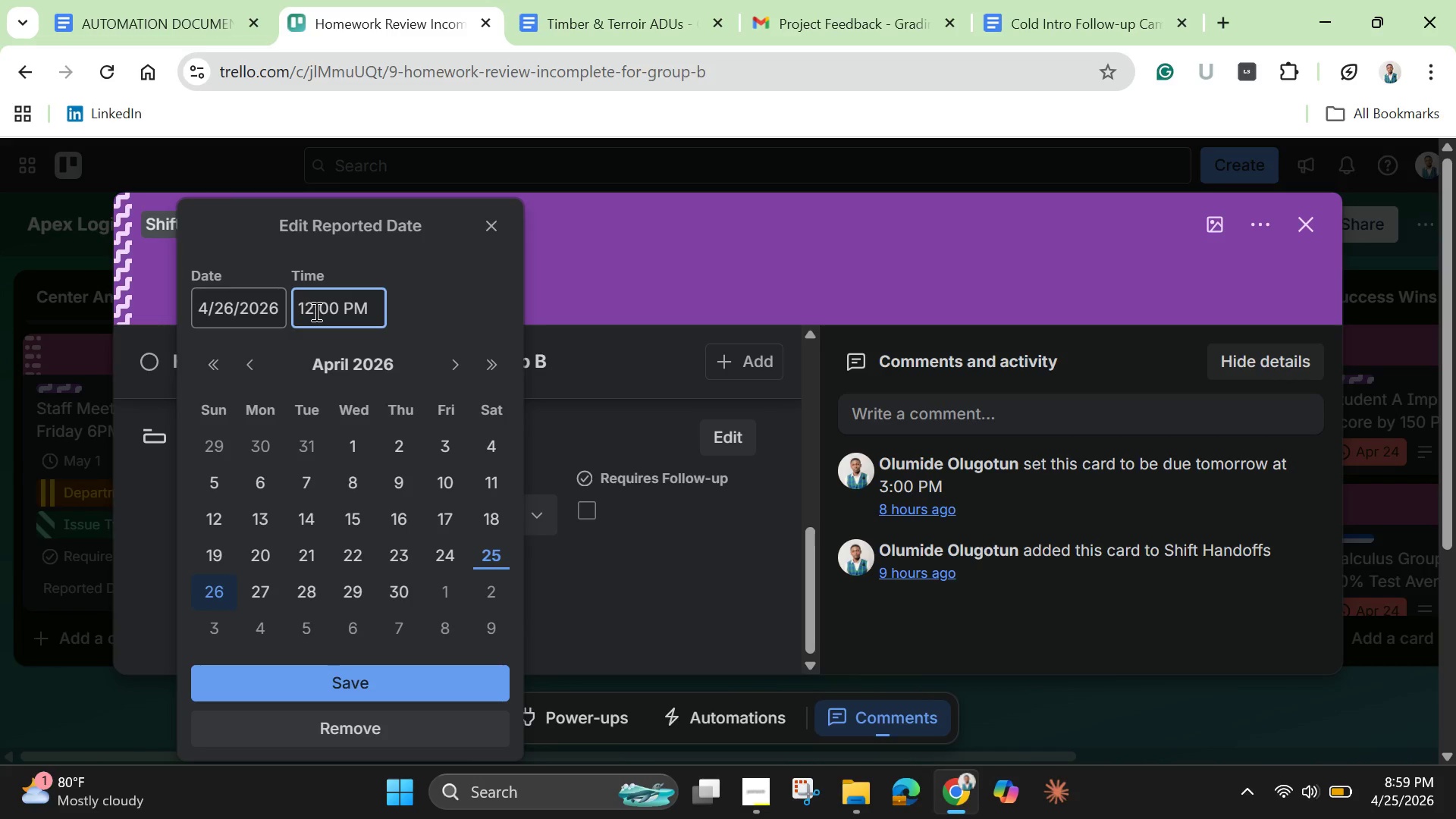 
left_click([315, 311])
 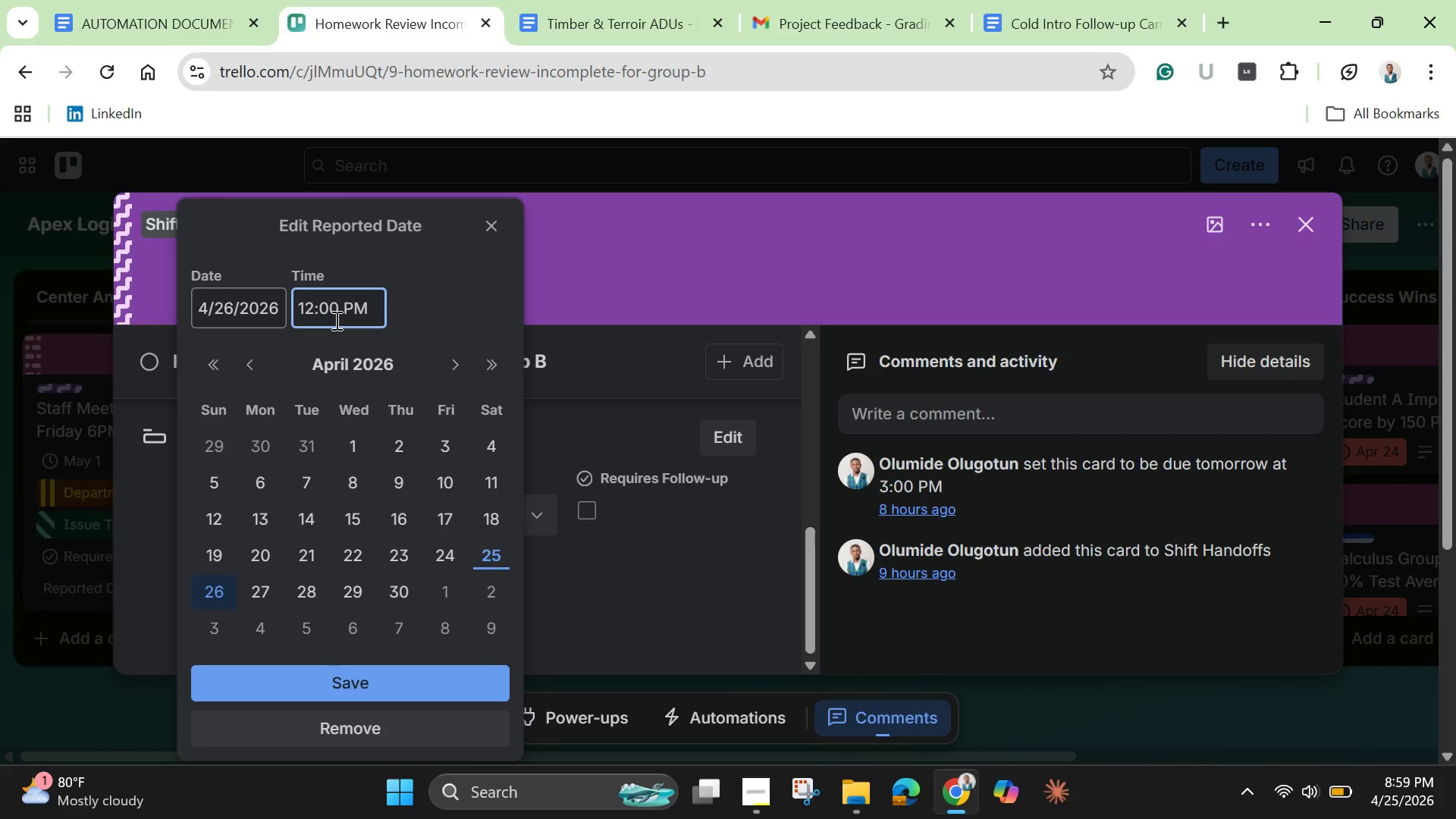 
key(Backspace)
 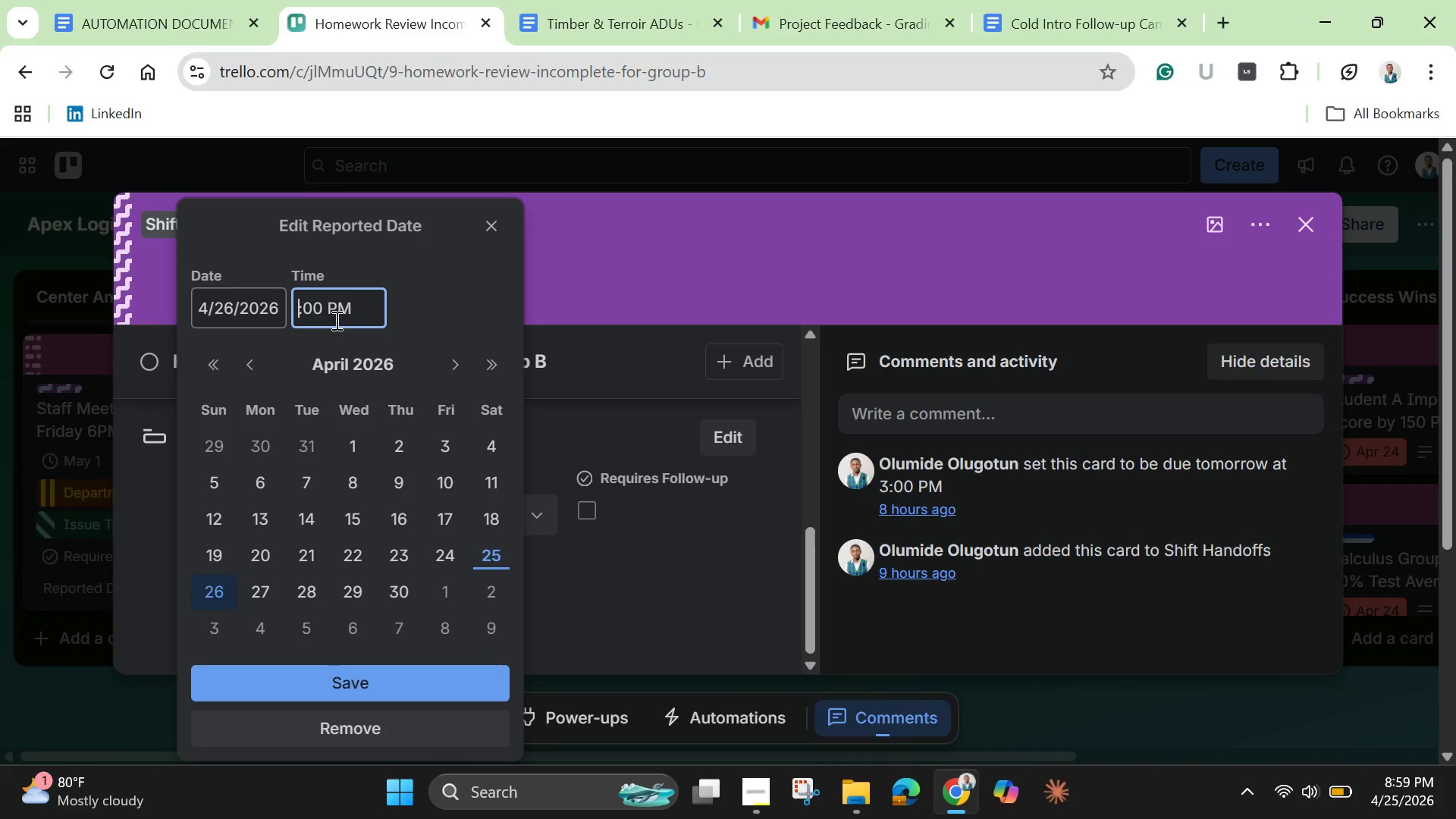 
key(Backspace)
 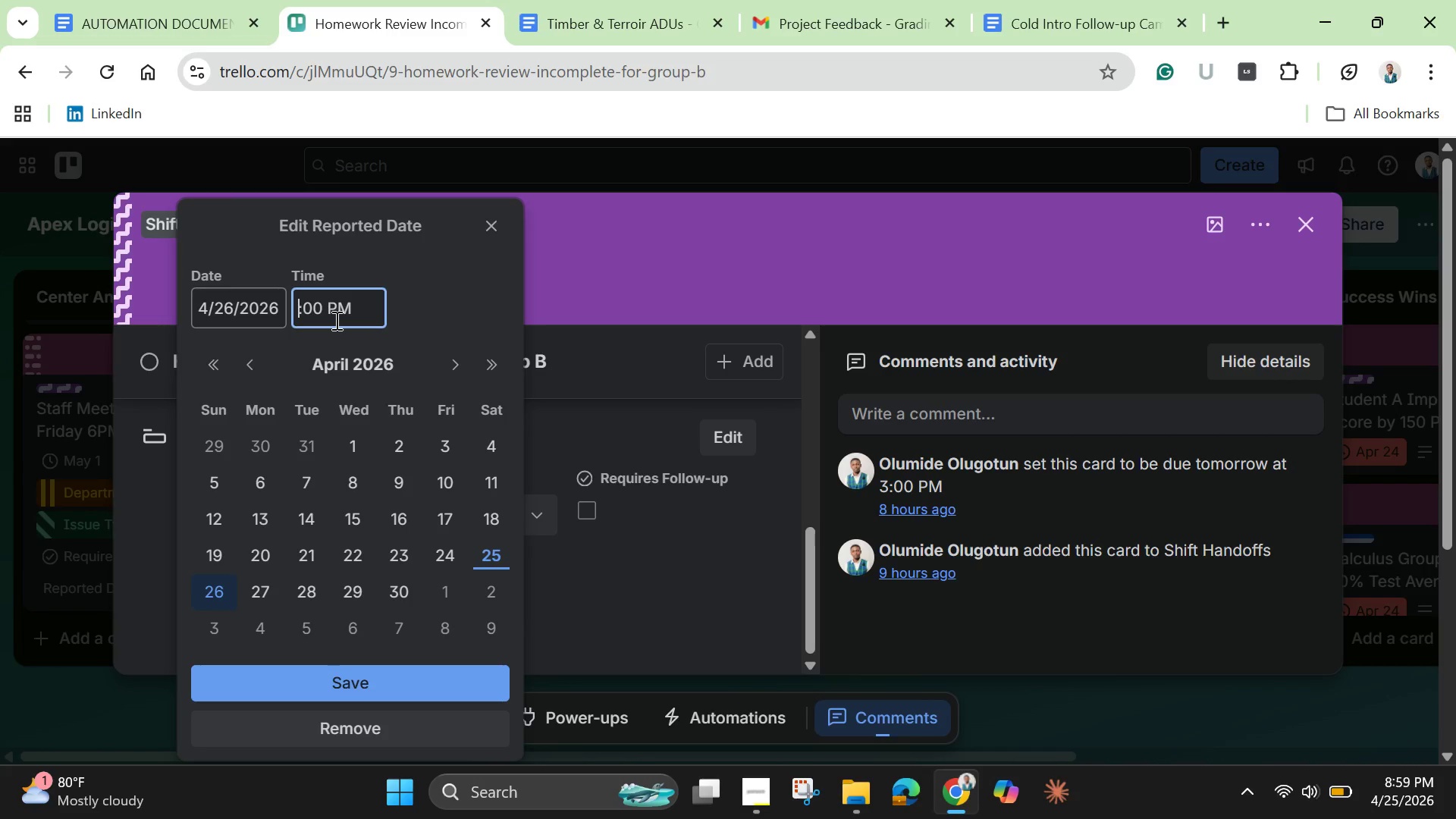 
key(3)
 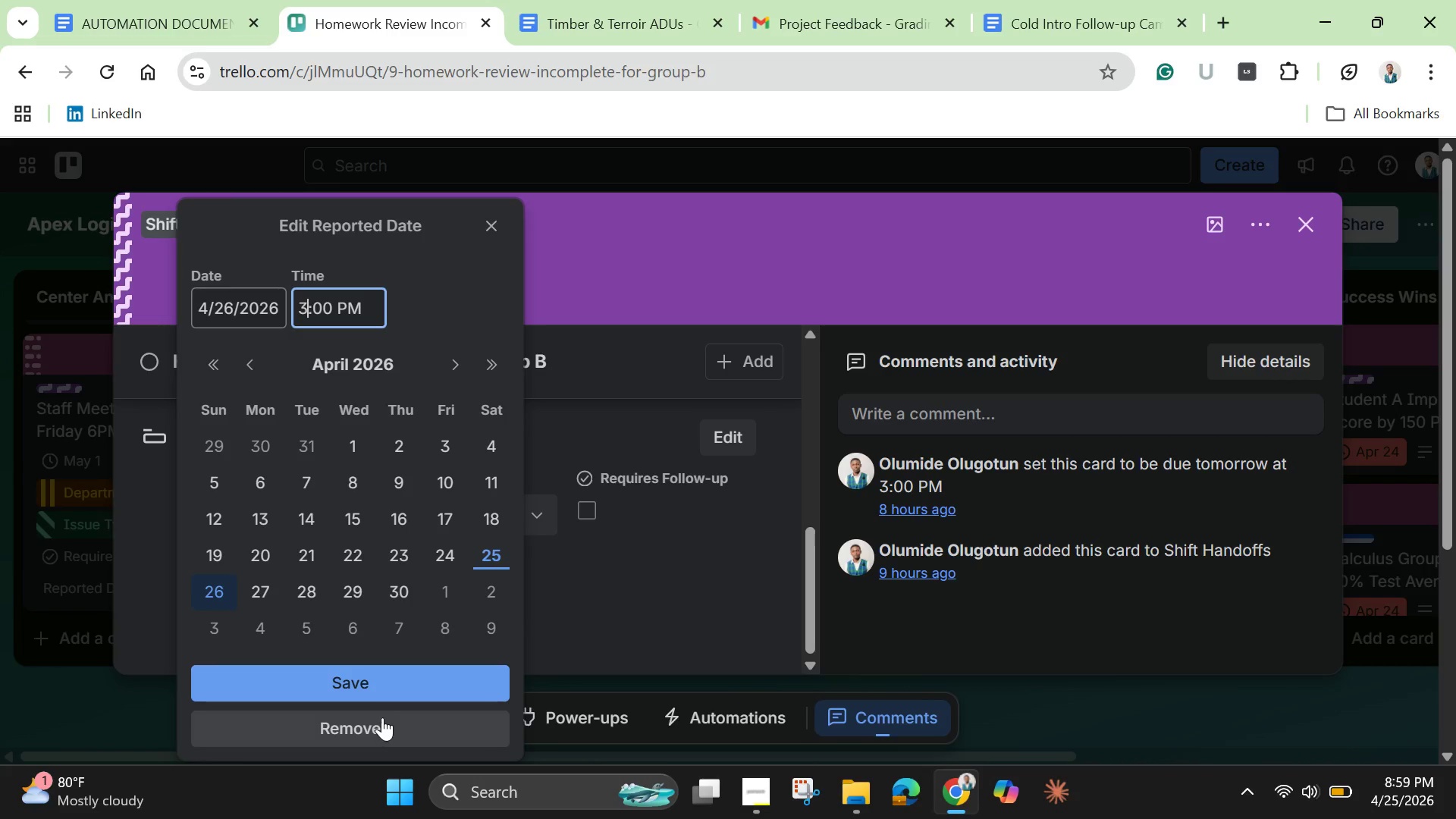 
left_click([382, 681])
 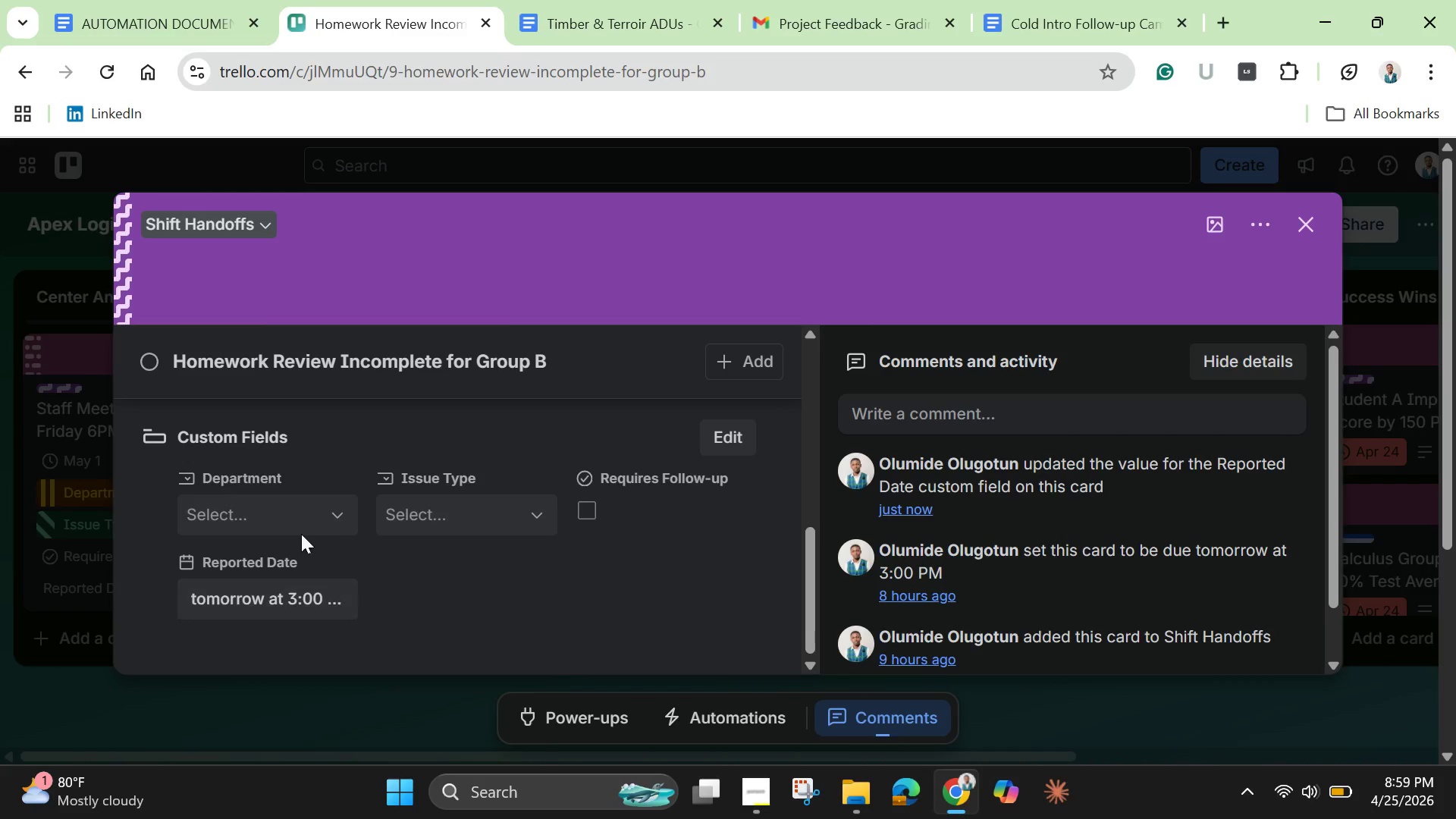 
left_click([300, 532])
 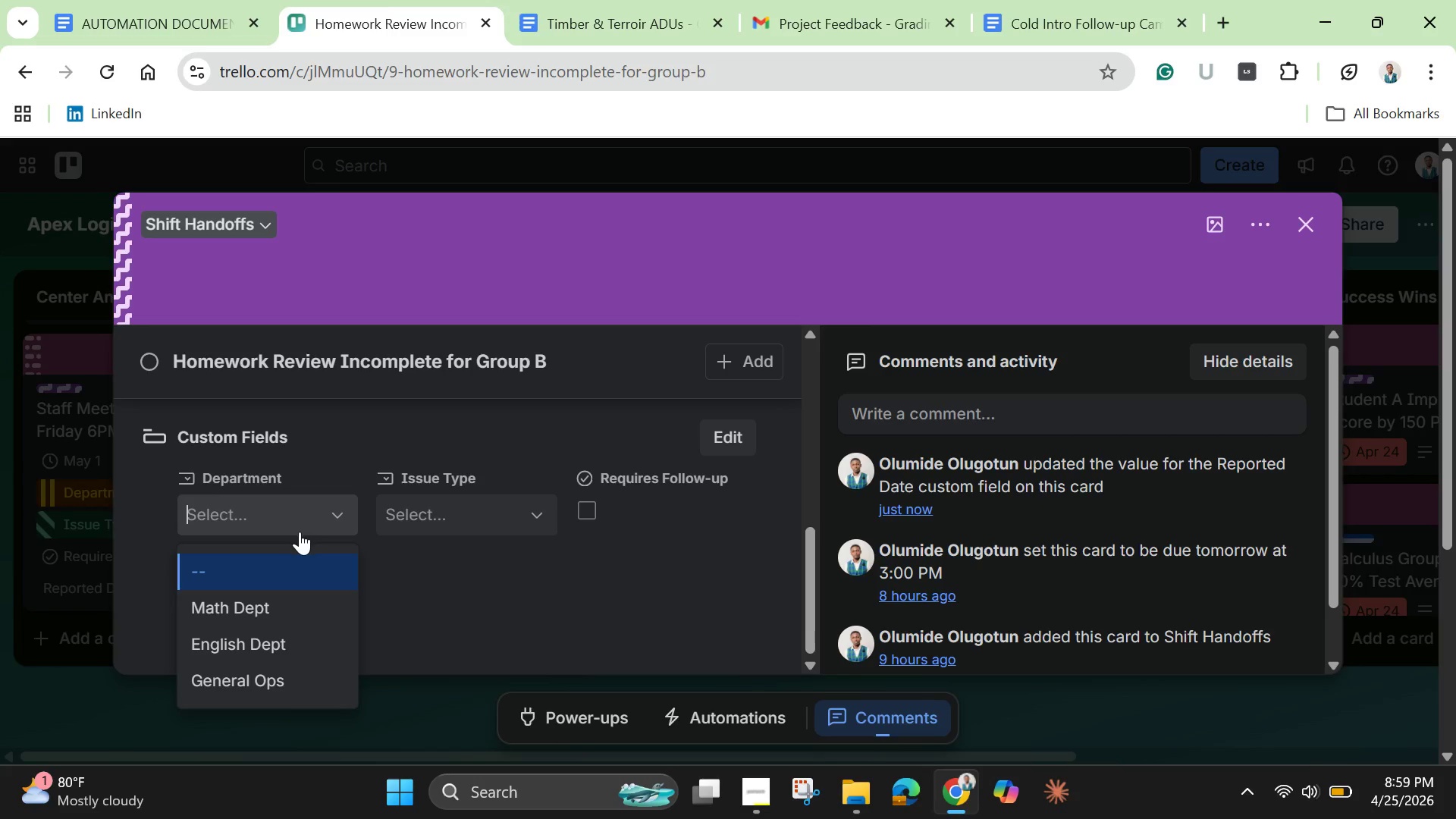 
wait(5.89)
 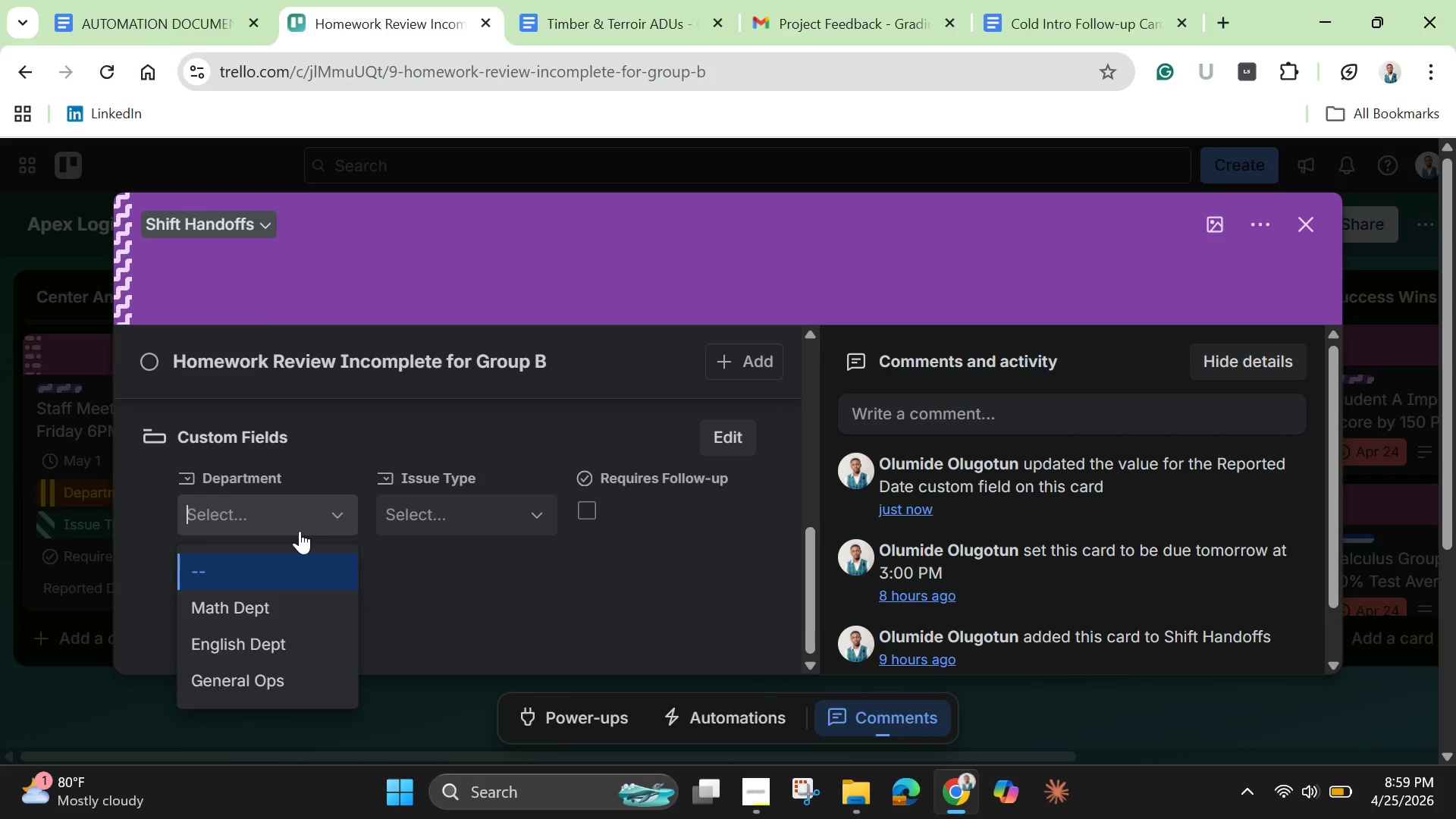 
left_click([264, 605])
 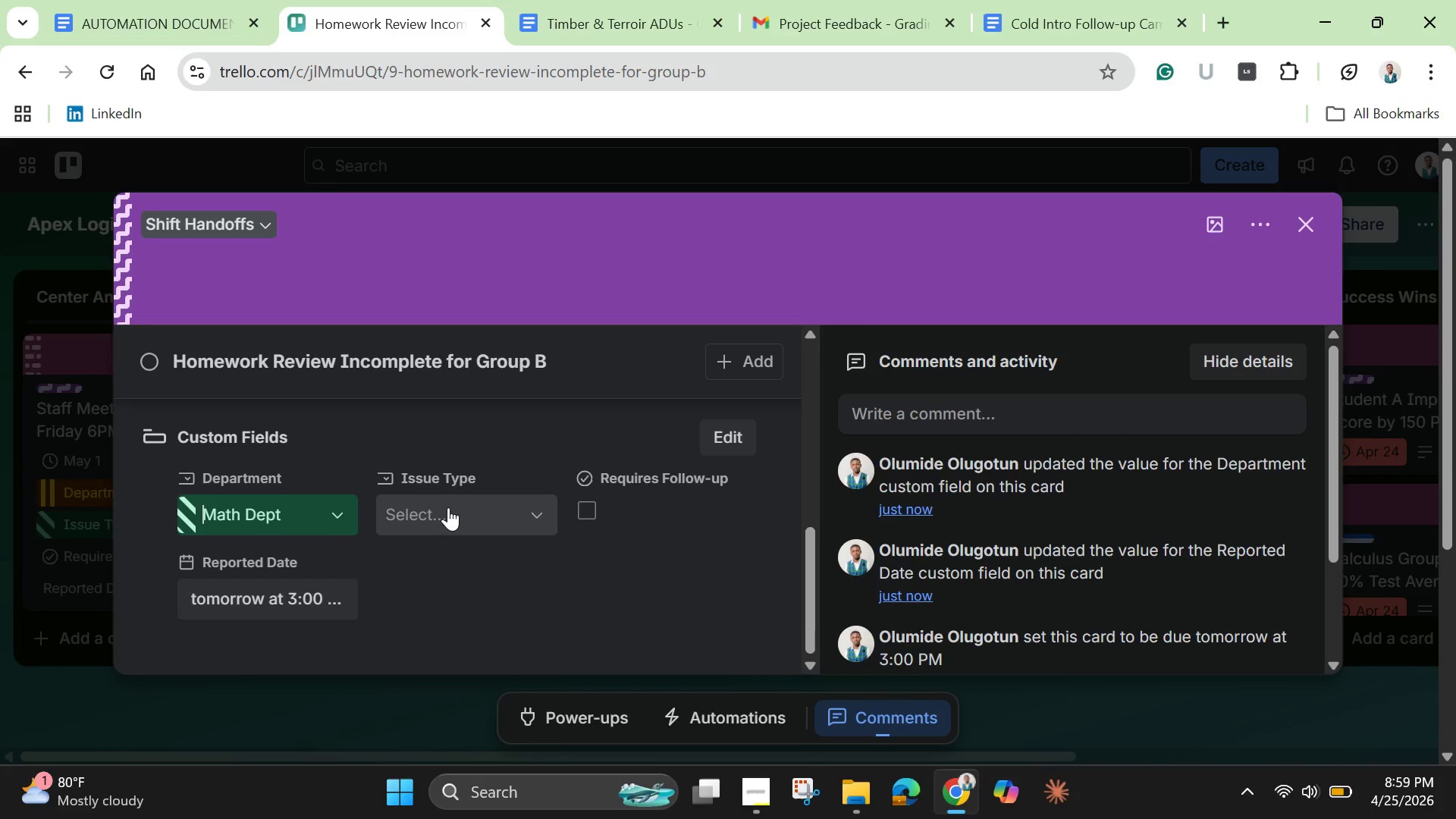 
left_click([448, 507])
 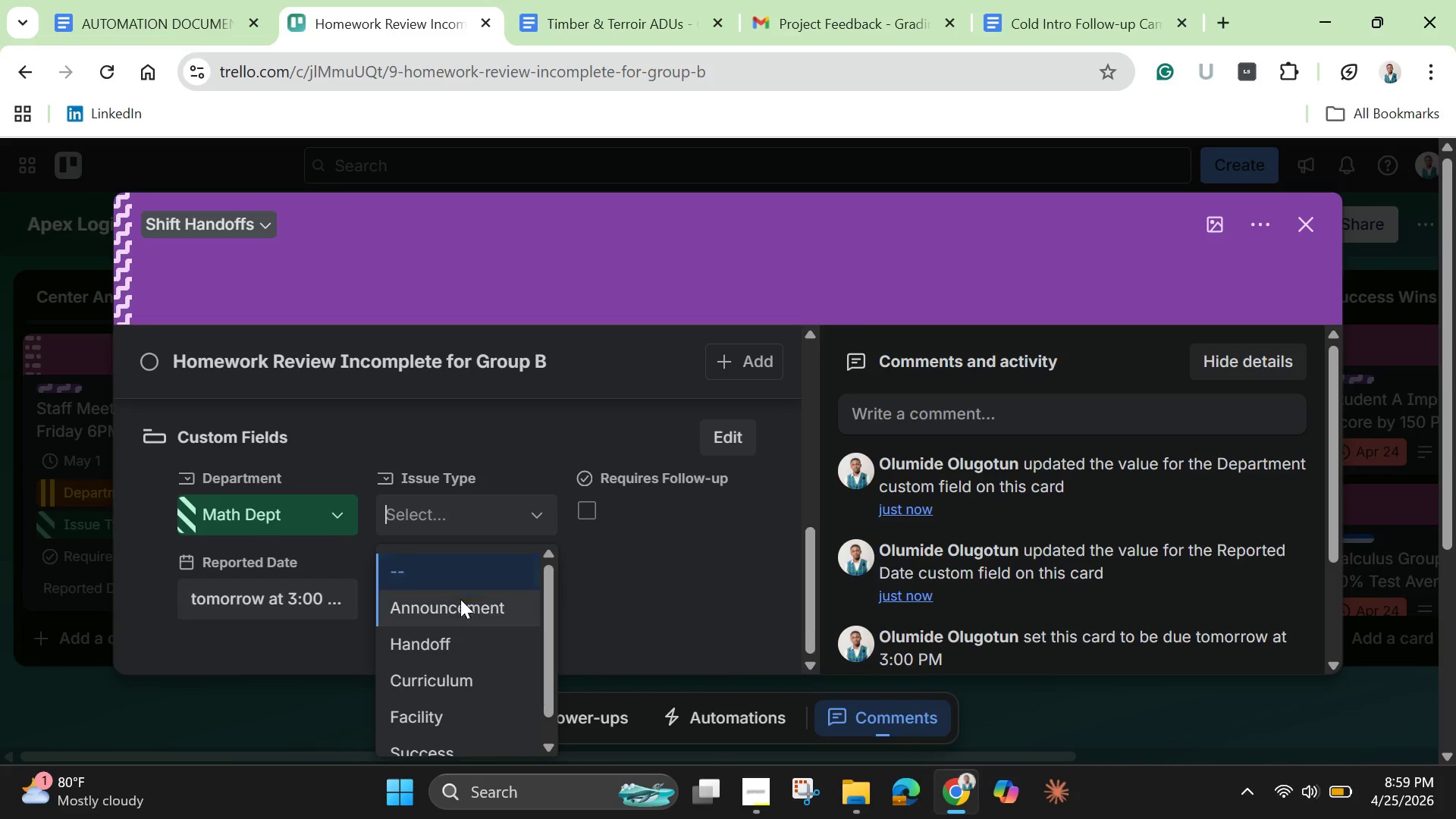 
left_click([438, 639])
 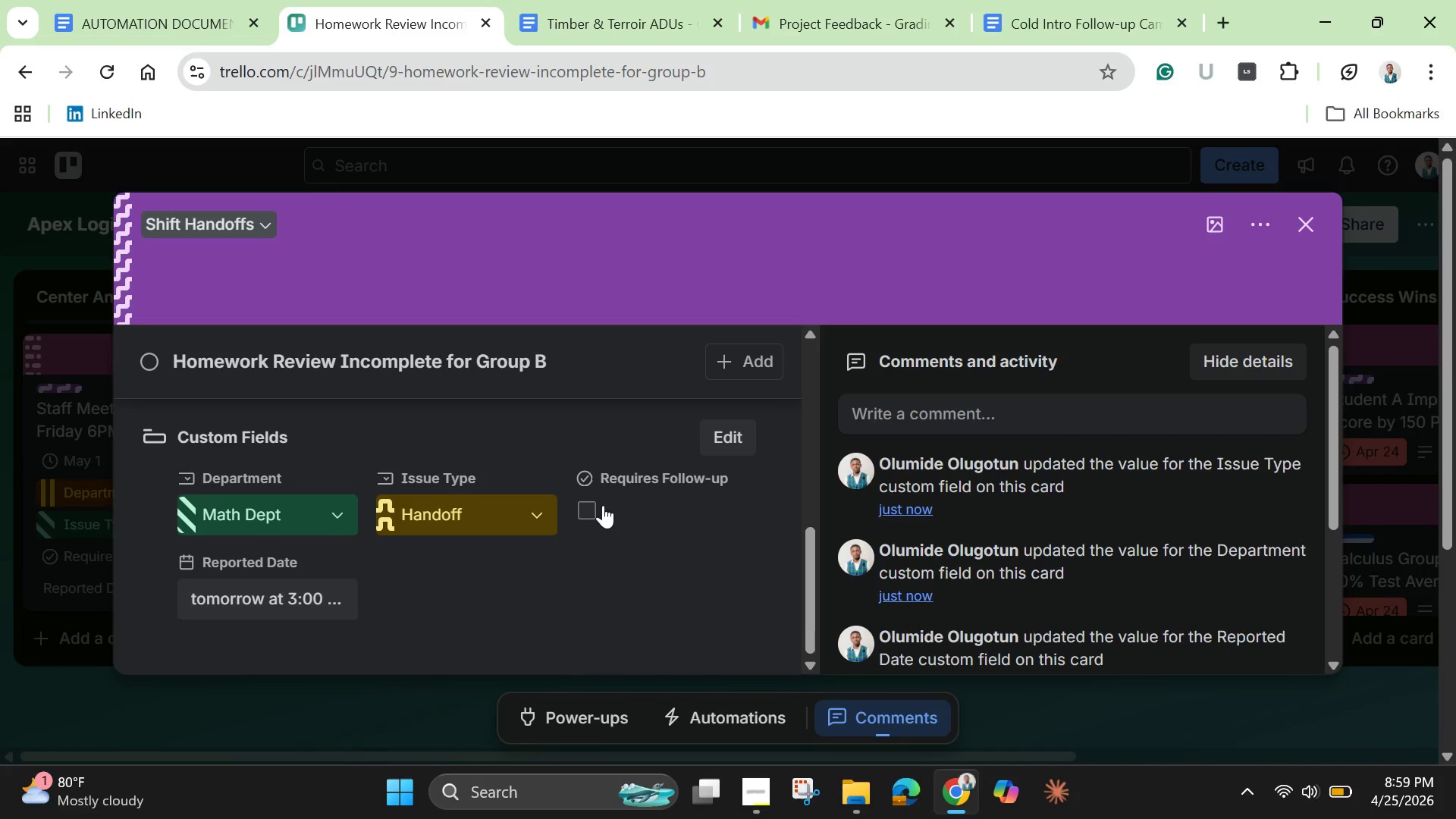 
left_click([588, 512])
 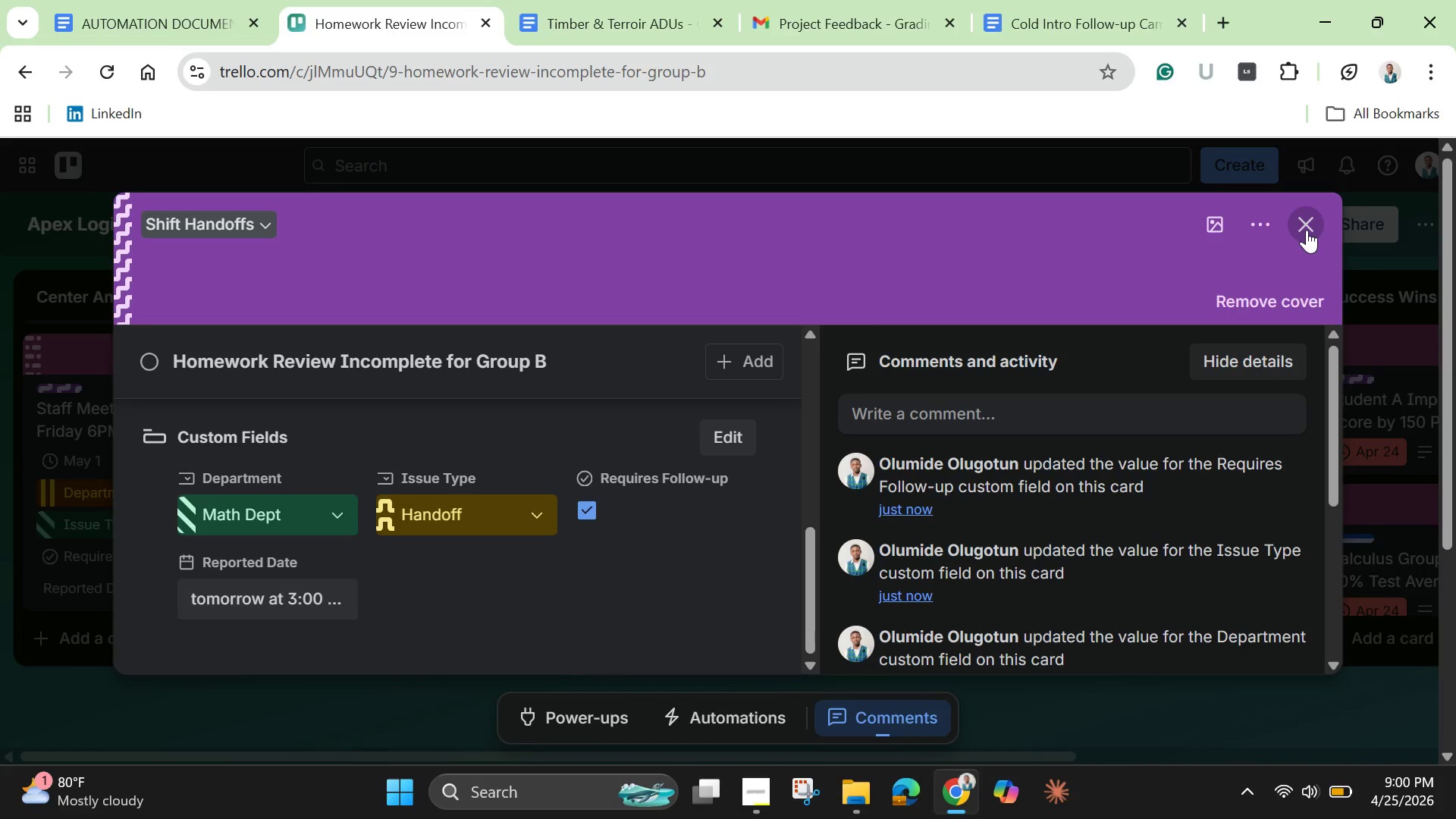 
left_click([1305, 229])
 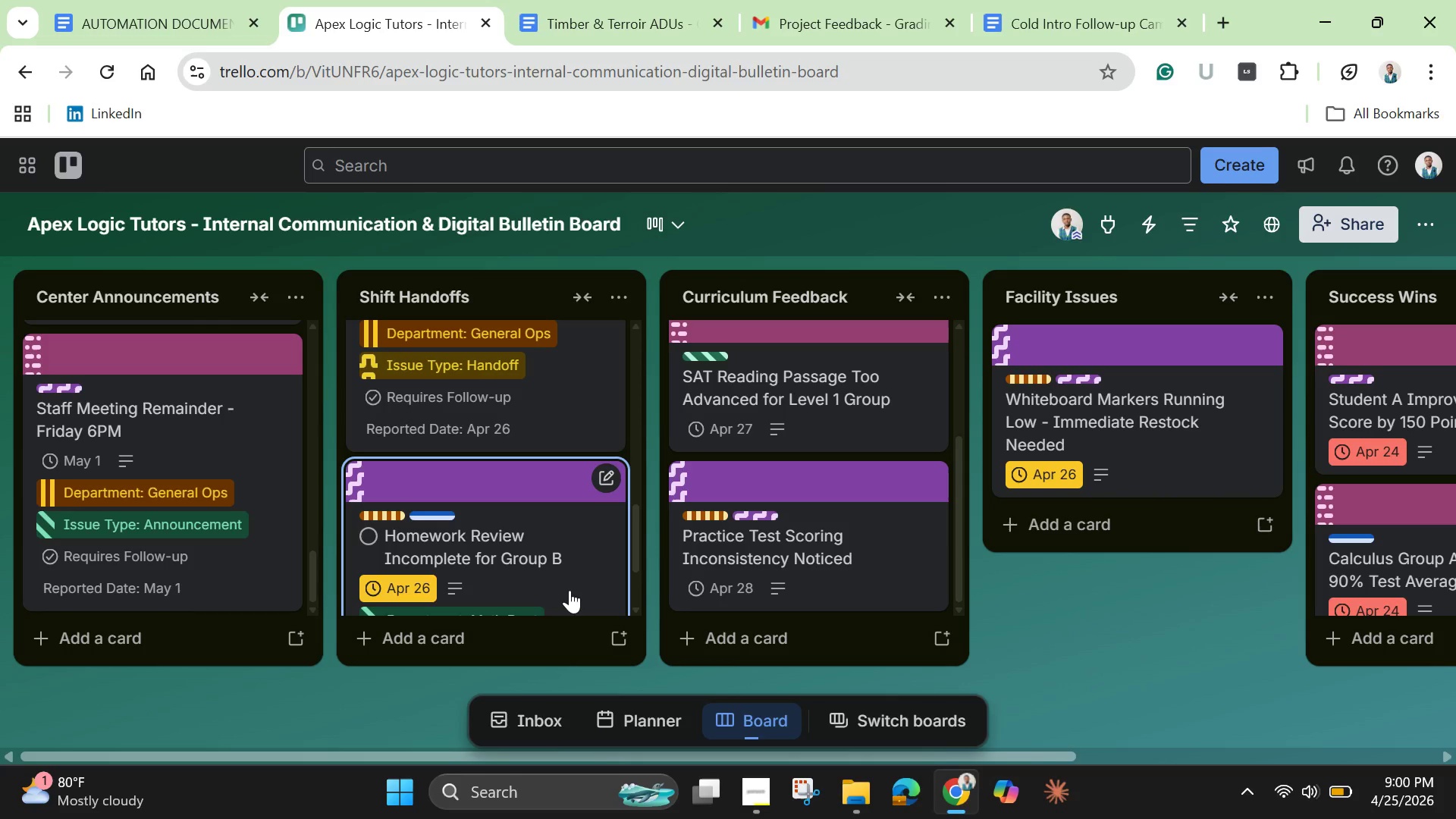 
scroll: coordinate [549, 559], scroll_direction: down, amount: 2.0
 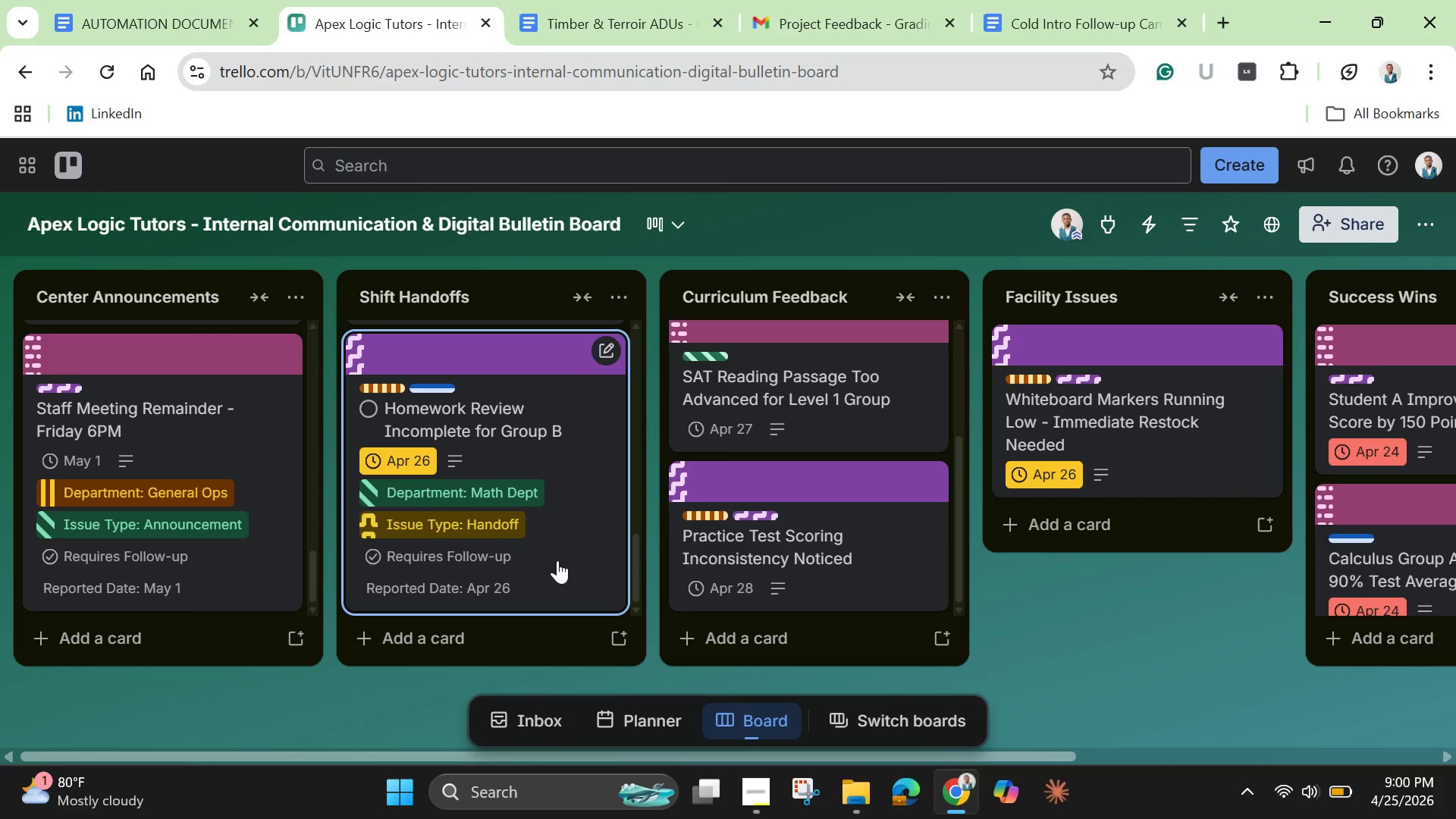 
wait(7.39)
 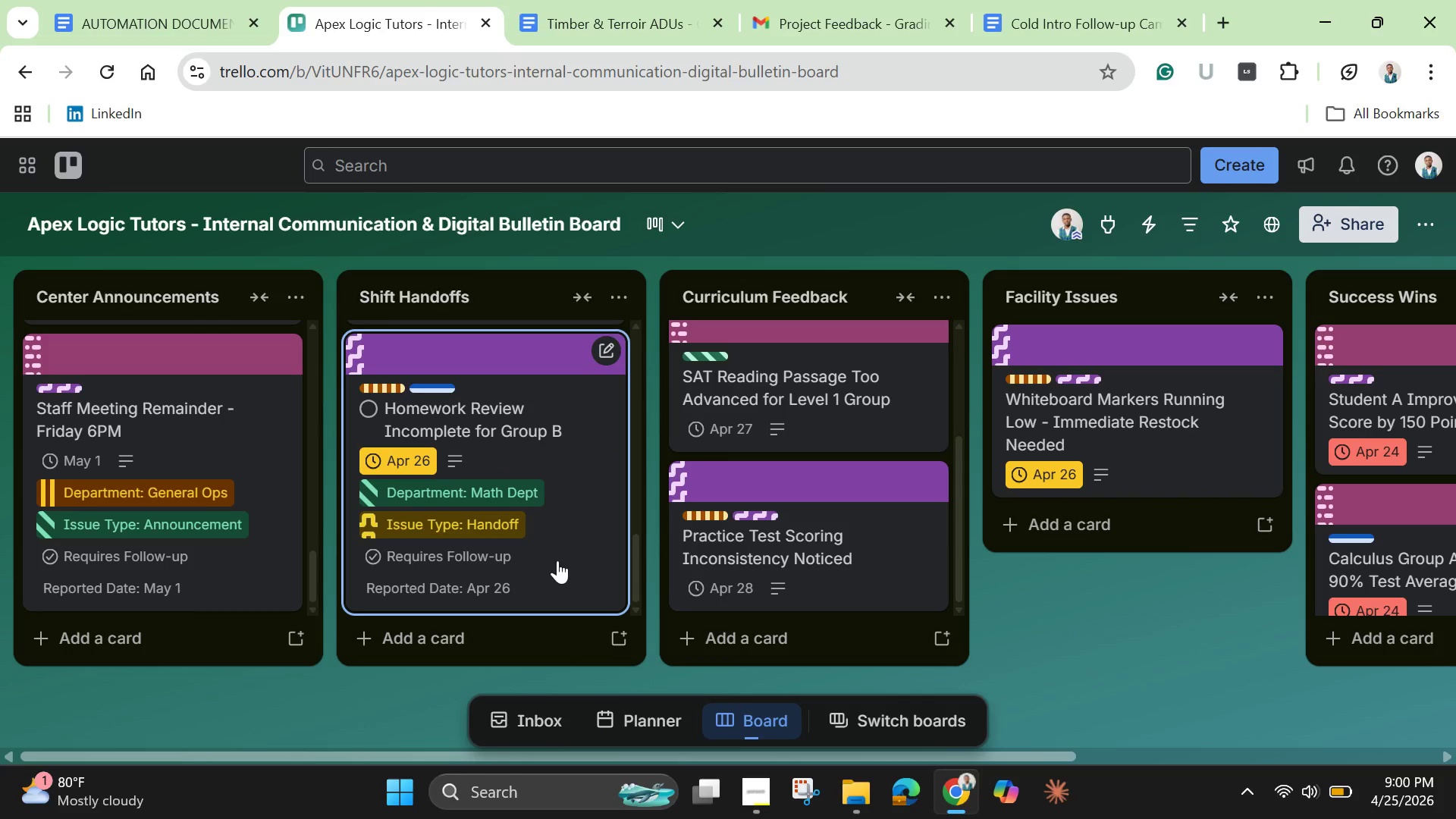 
scroll: coordinate [774, 548], scroll_direction: none, amount: 0.0
 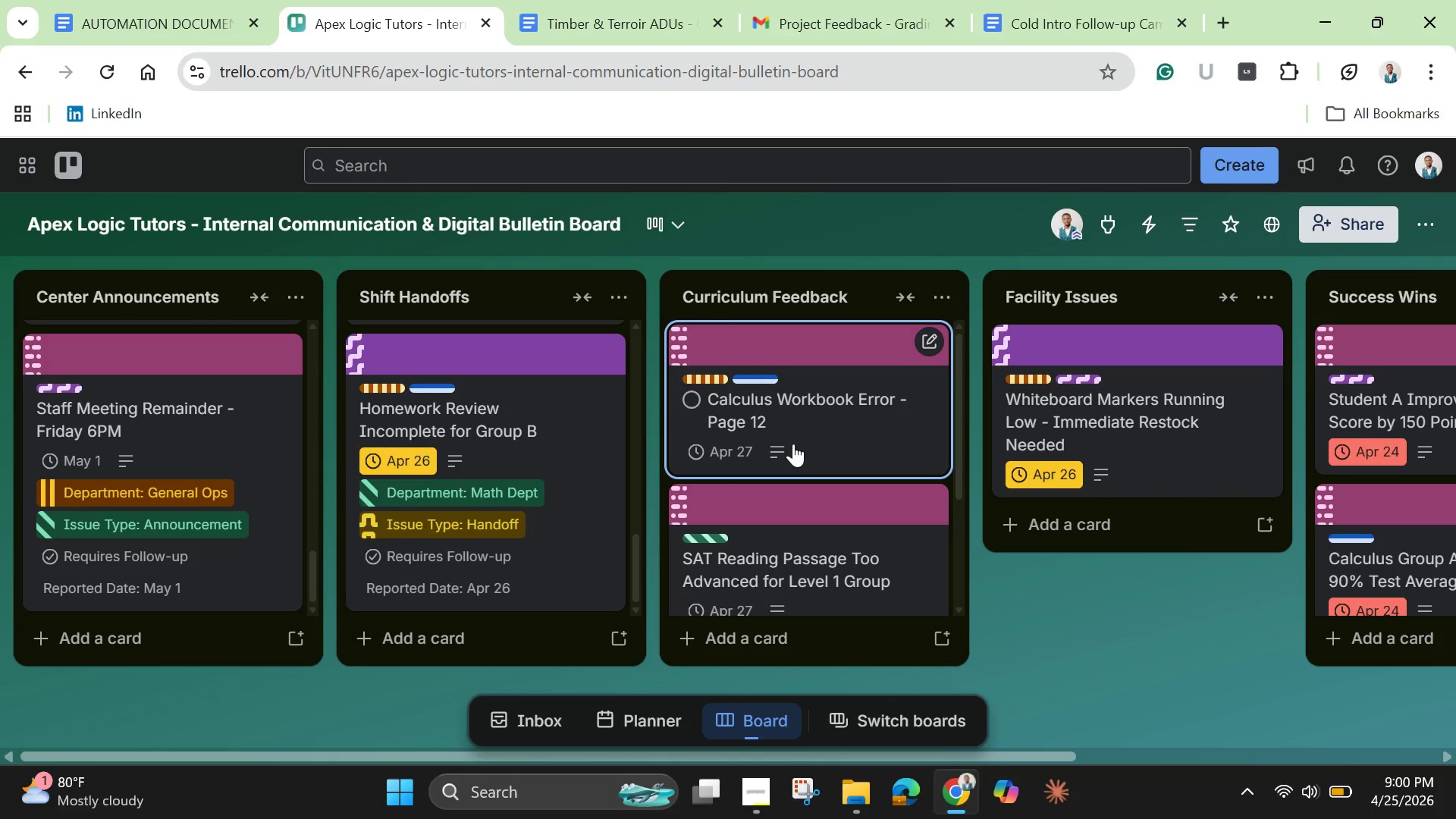 
left_click([797, 430])
 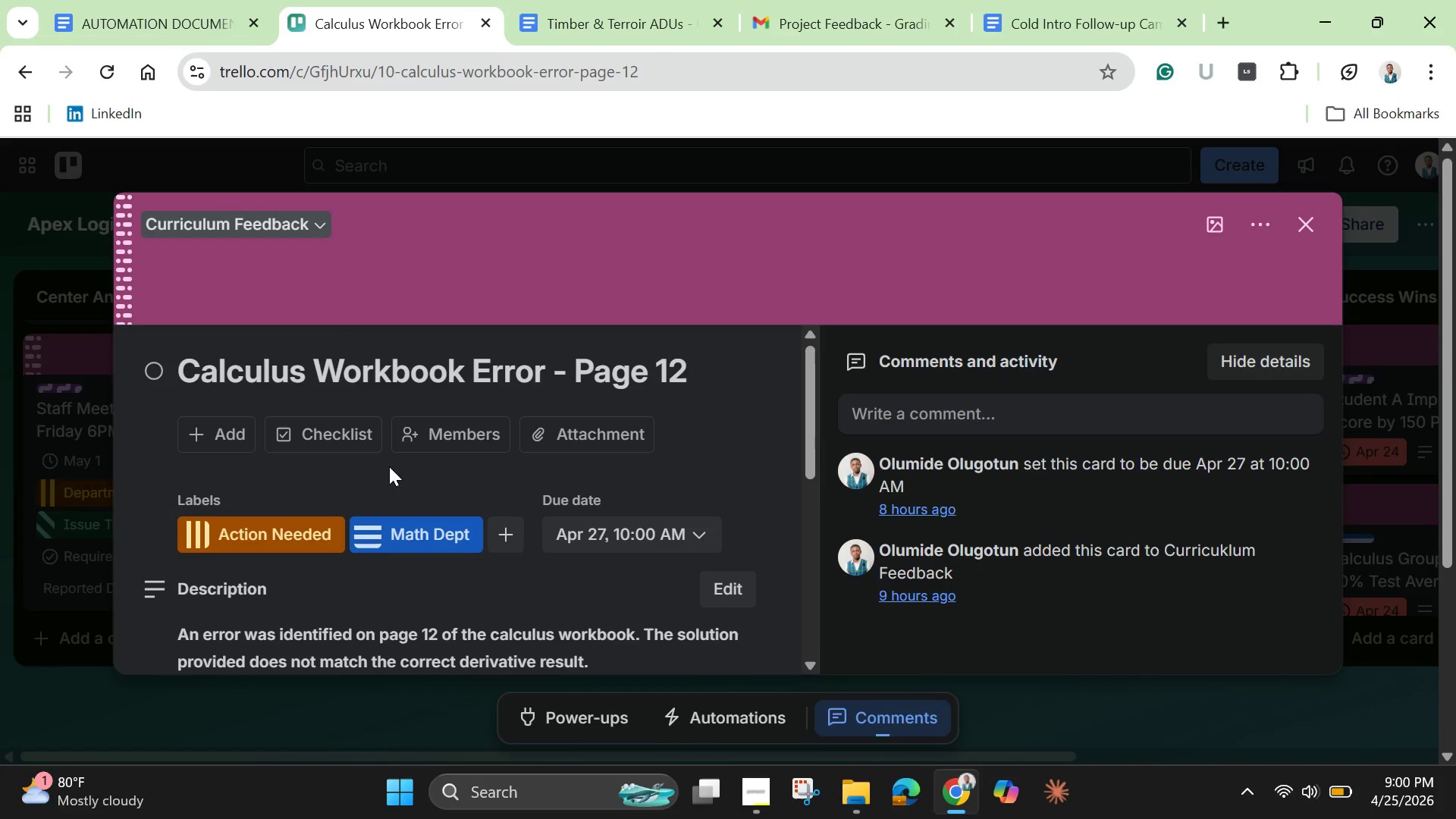 
wait(12.03)
 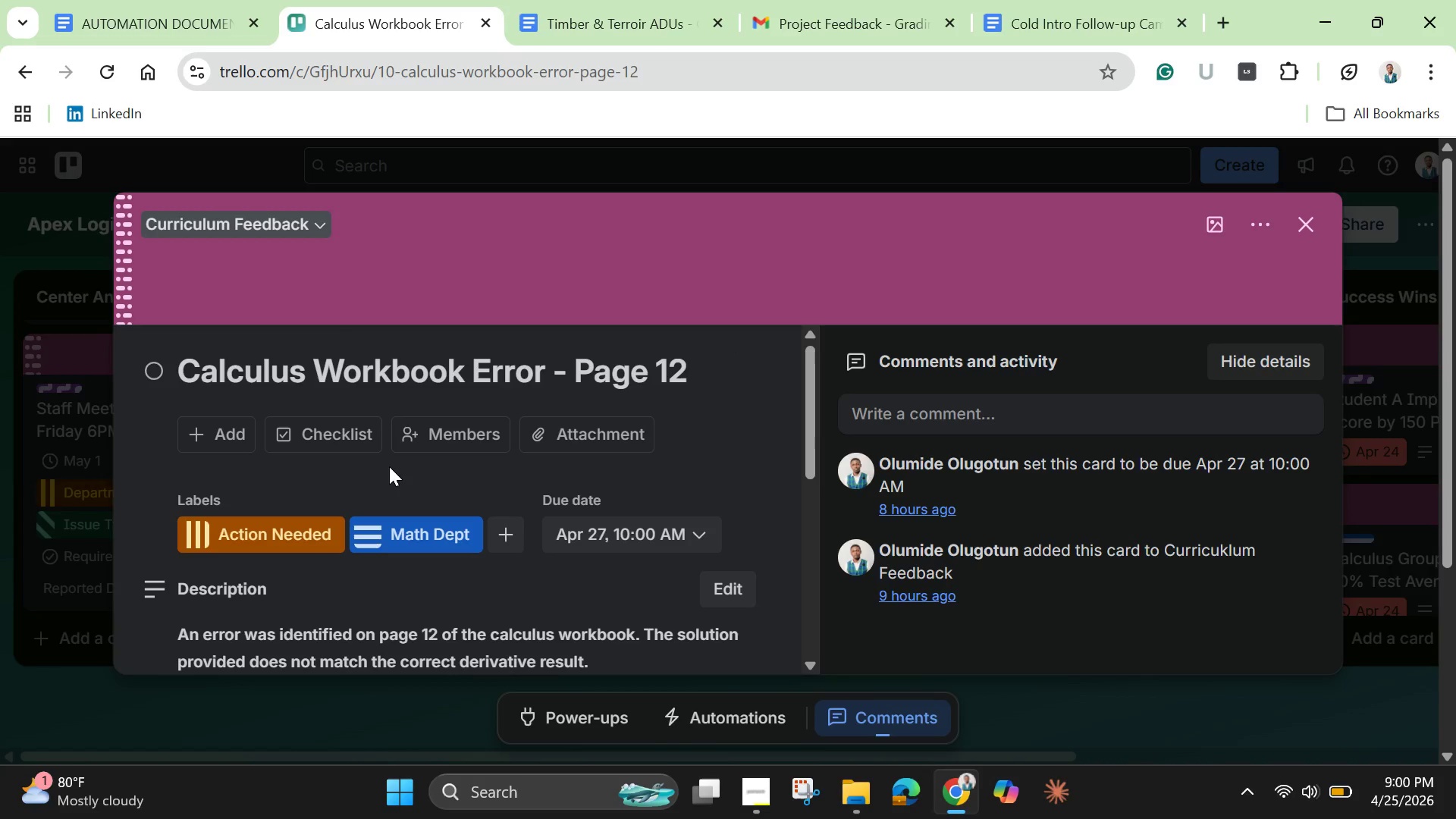 
left_click_drag(start_coordinate=[808, 463], to_coordinate=[797, 615])
 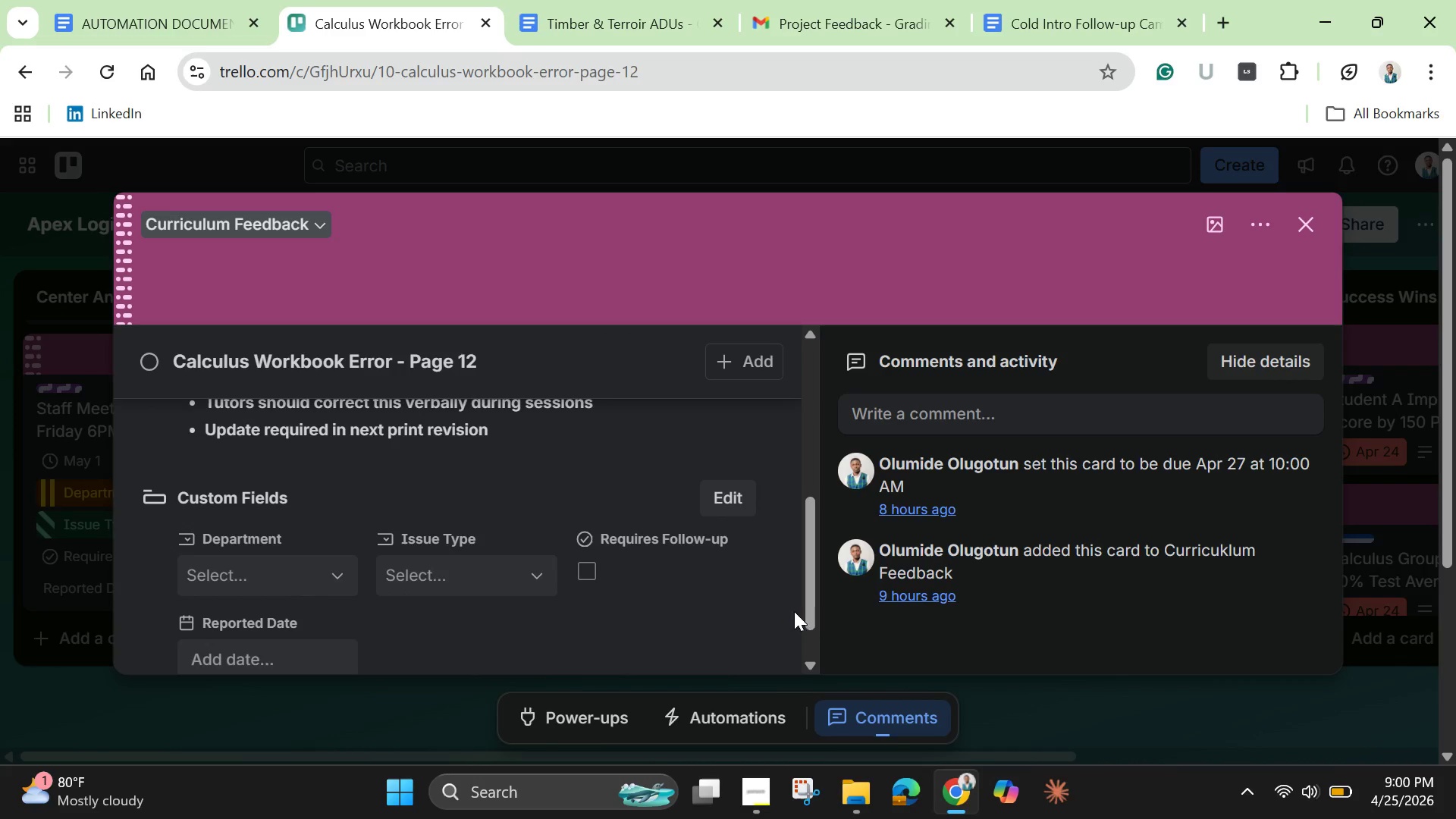 
left_click_drag(start_coordinate=[809, 610], to_coordinate=[787, 629])
 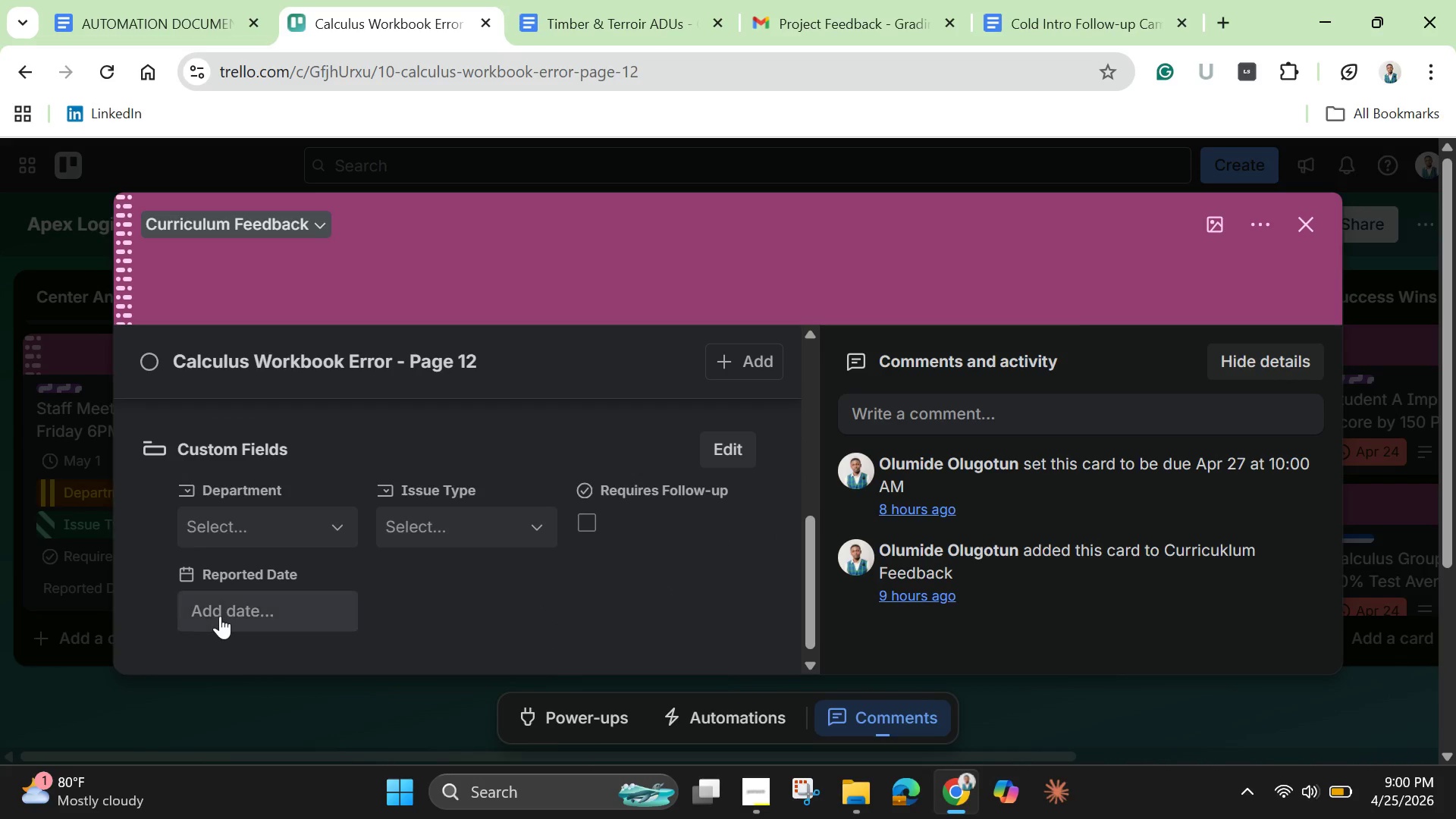 
left_click([223, 613])
 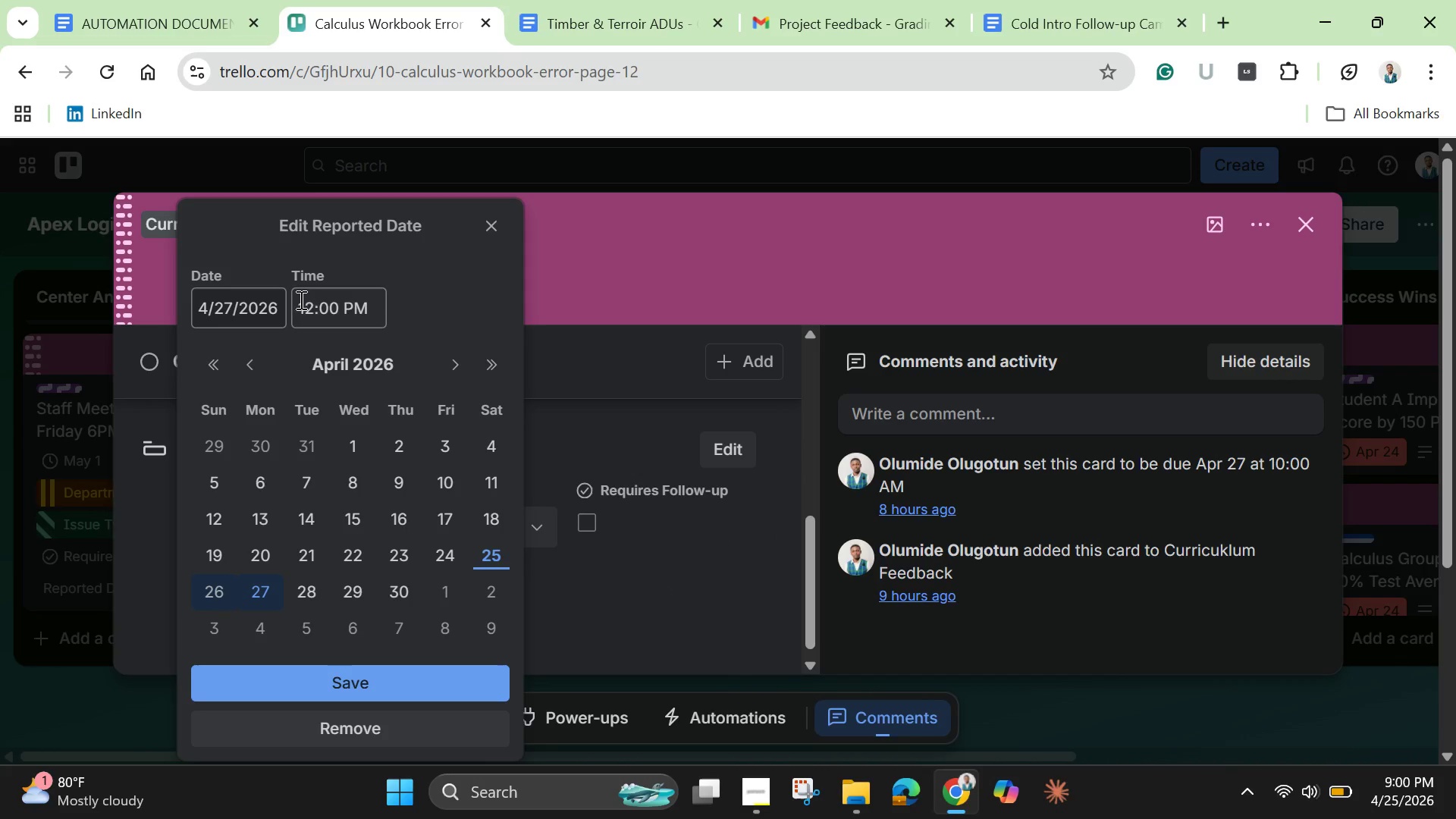 
left_click([312, 312])
 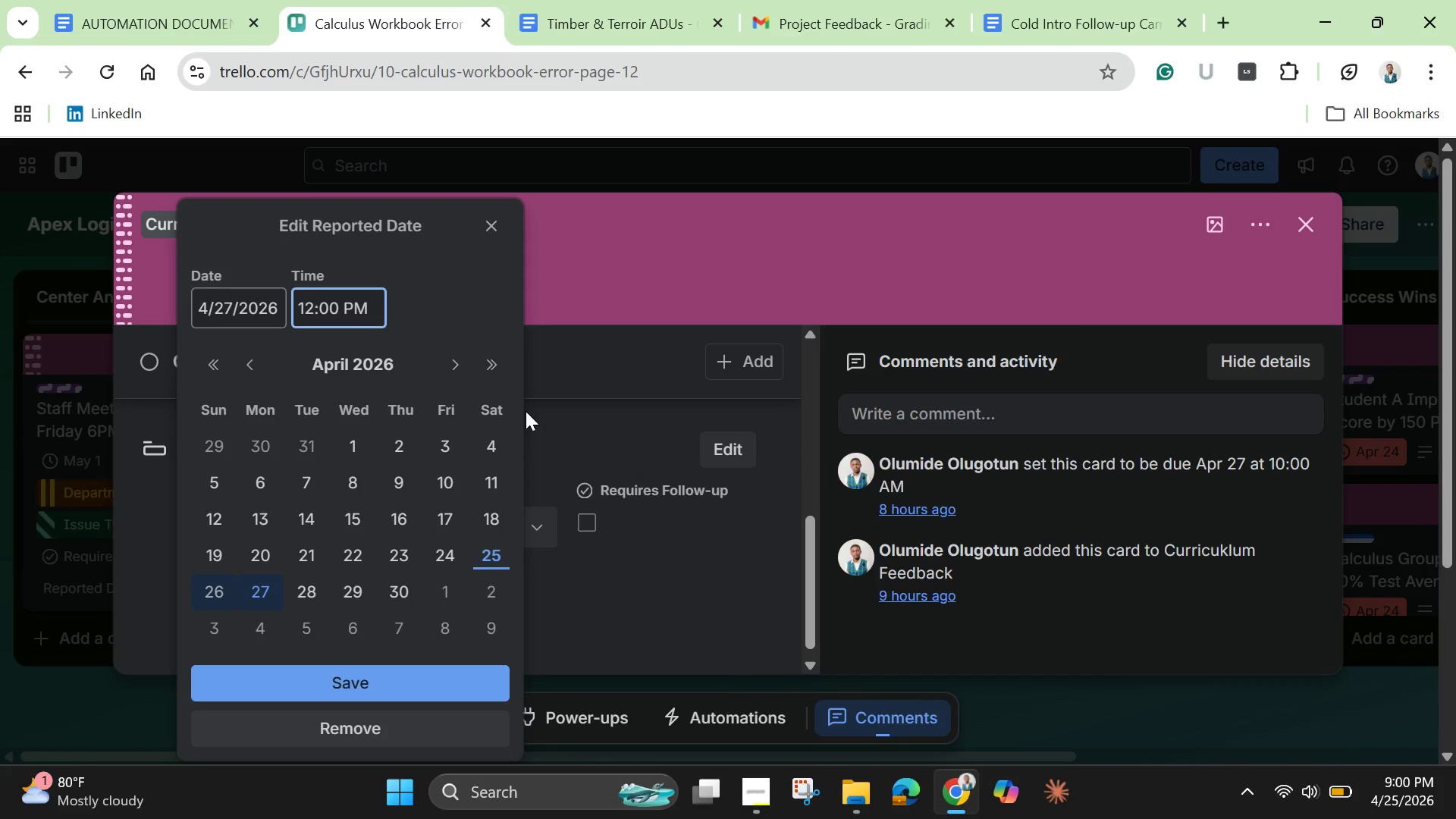 
key(Backspace)
 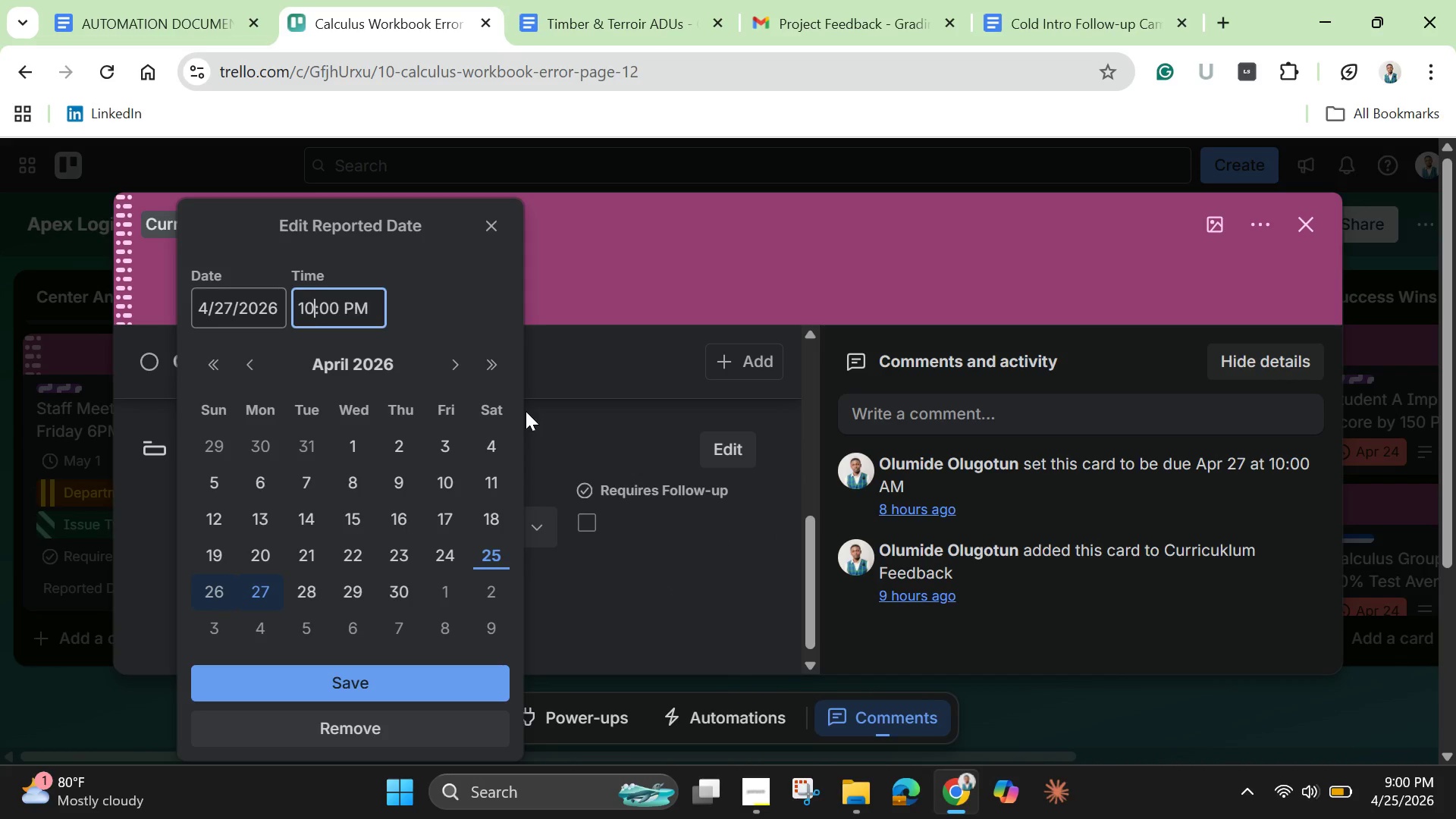 
key(0)
 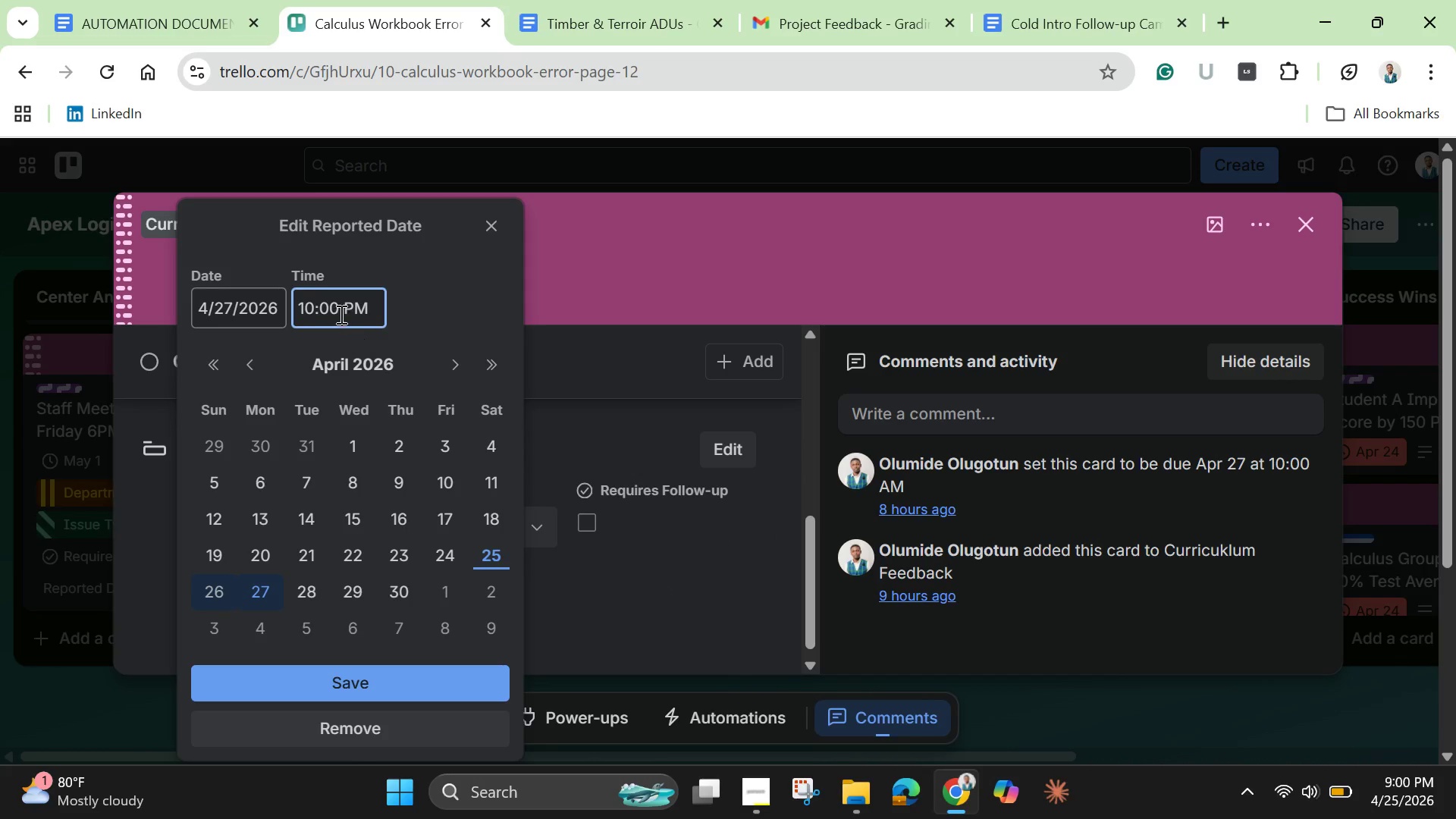 
left_click([349, 307])
 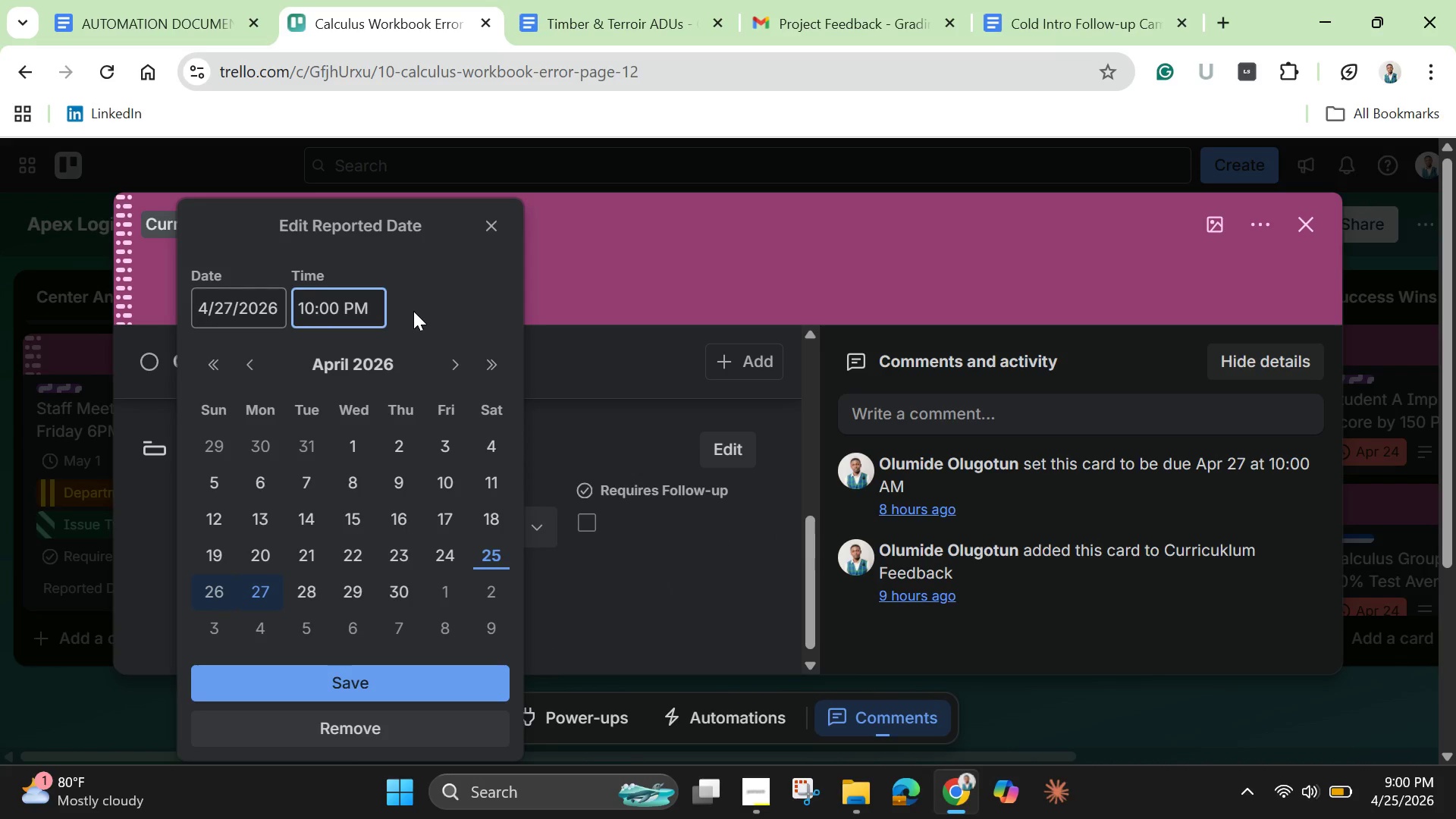 
key(Backspace)
 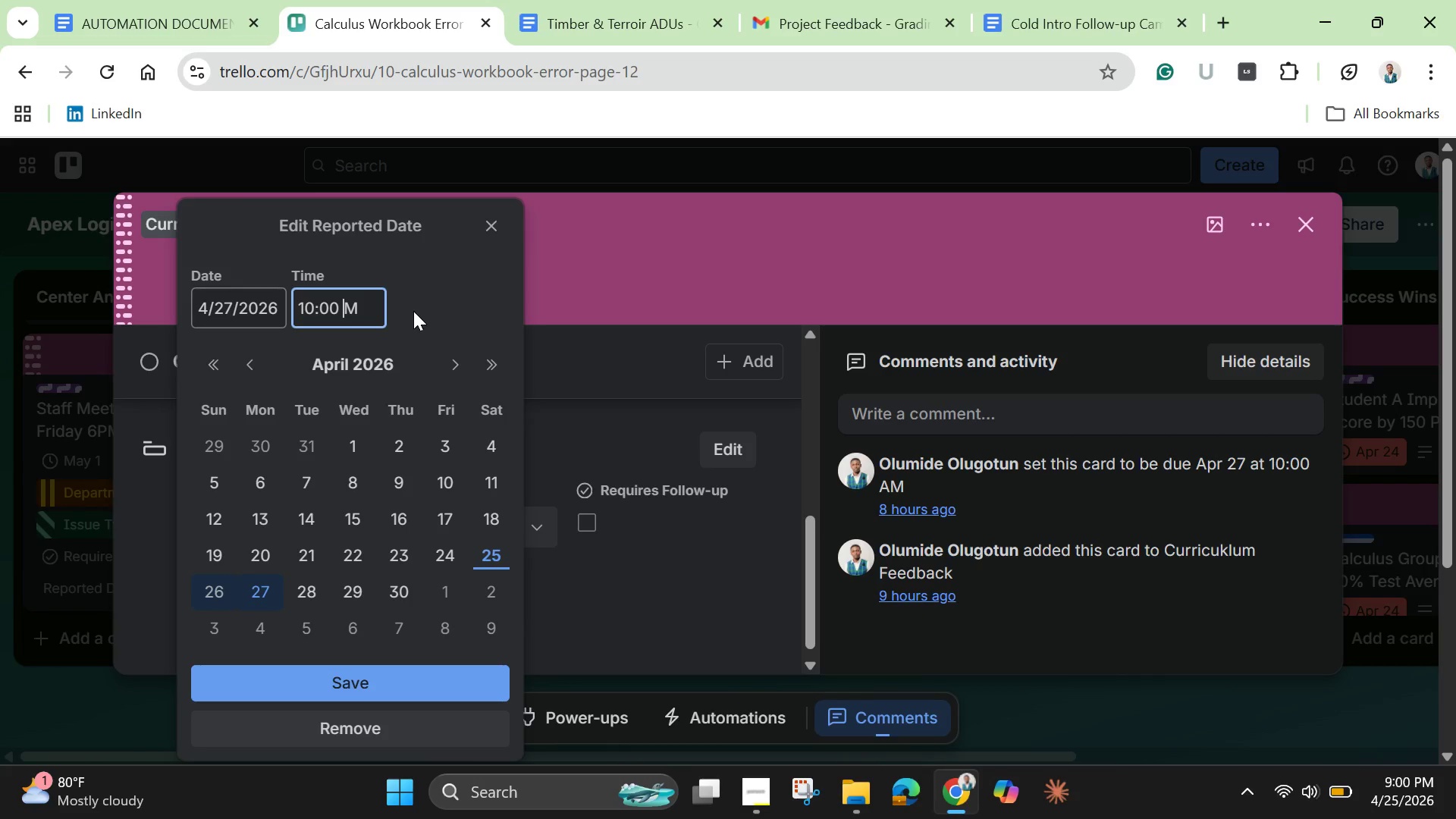 
key(Shift+A)
 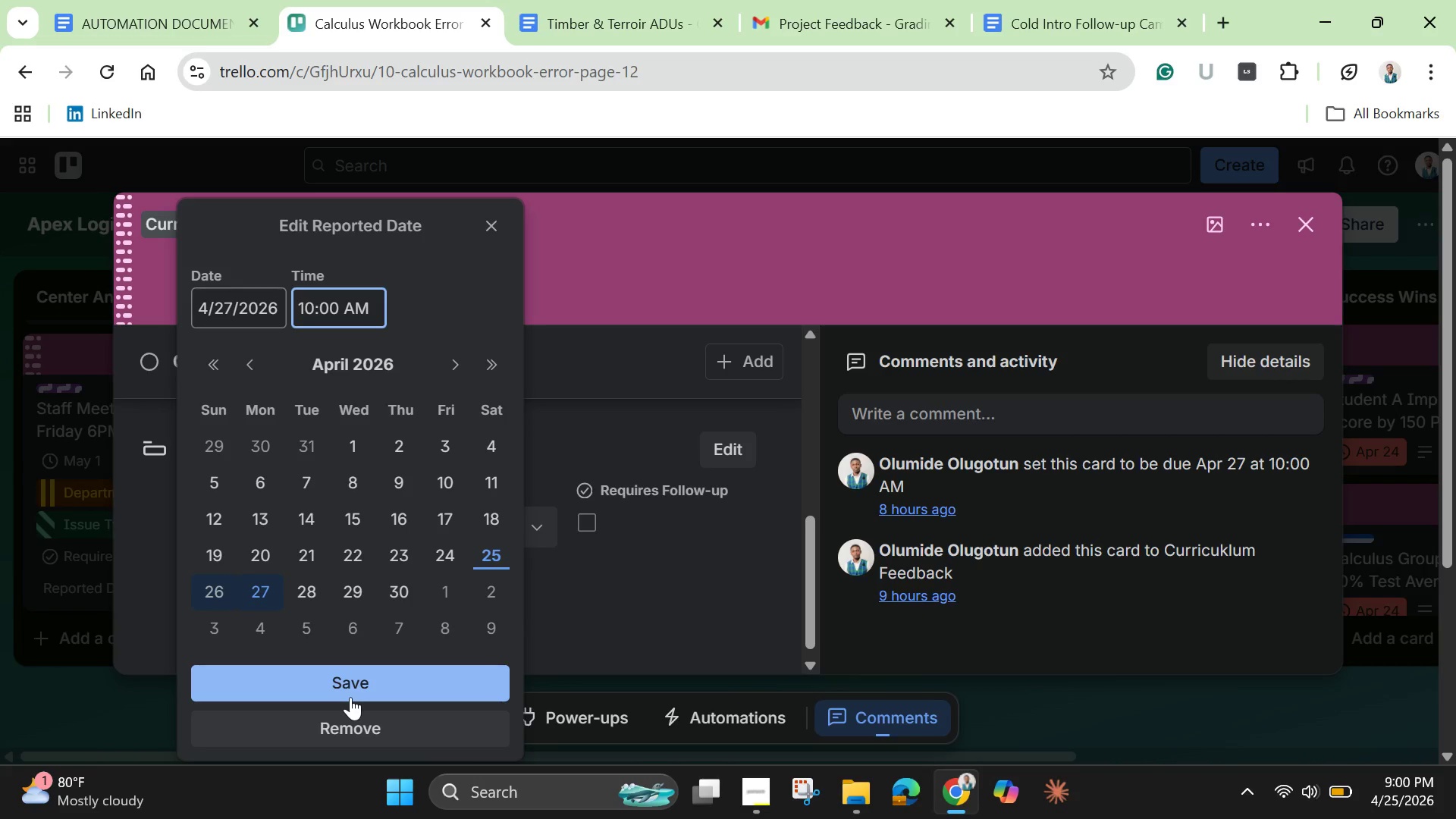 
left_click([350, 697])
 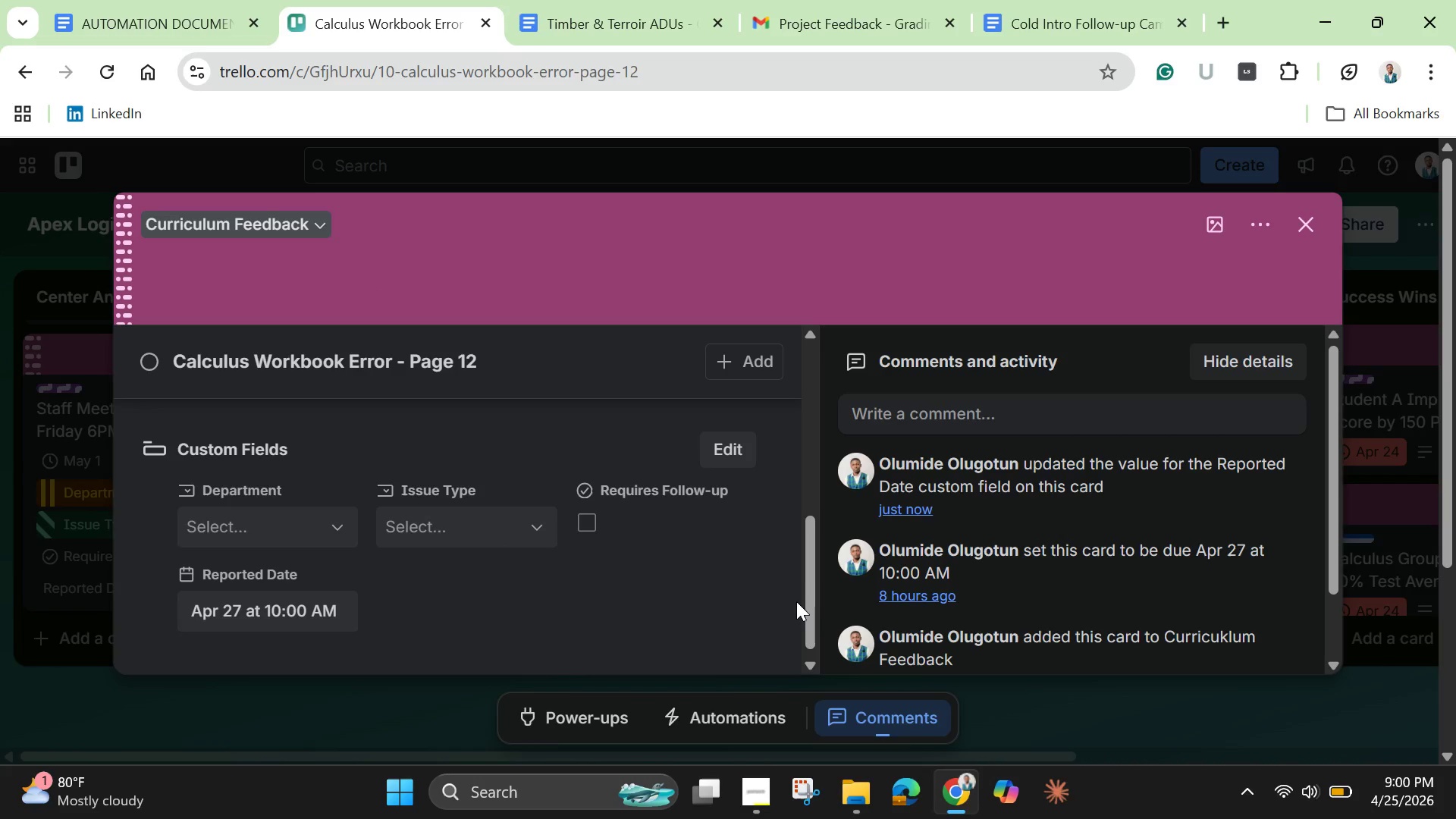 
left_click_drag(start_coordinate=[806, 602], to_coordinate=[814, 620])
 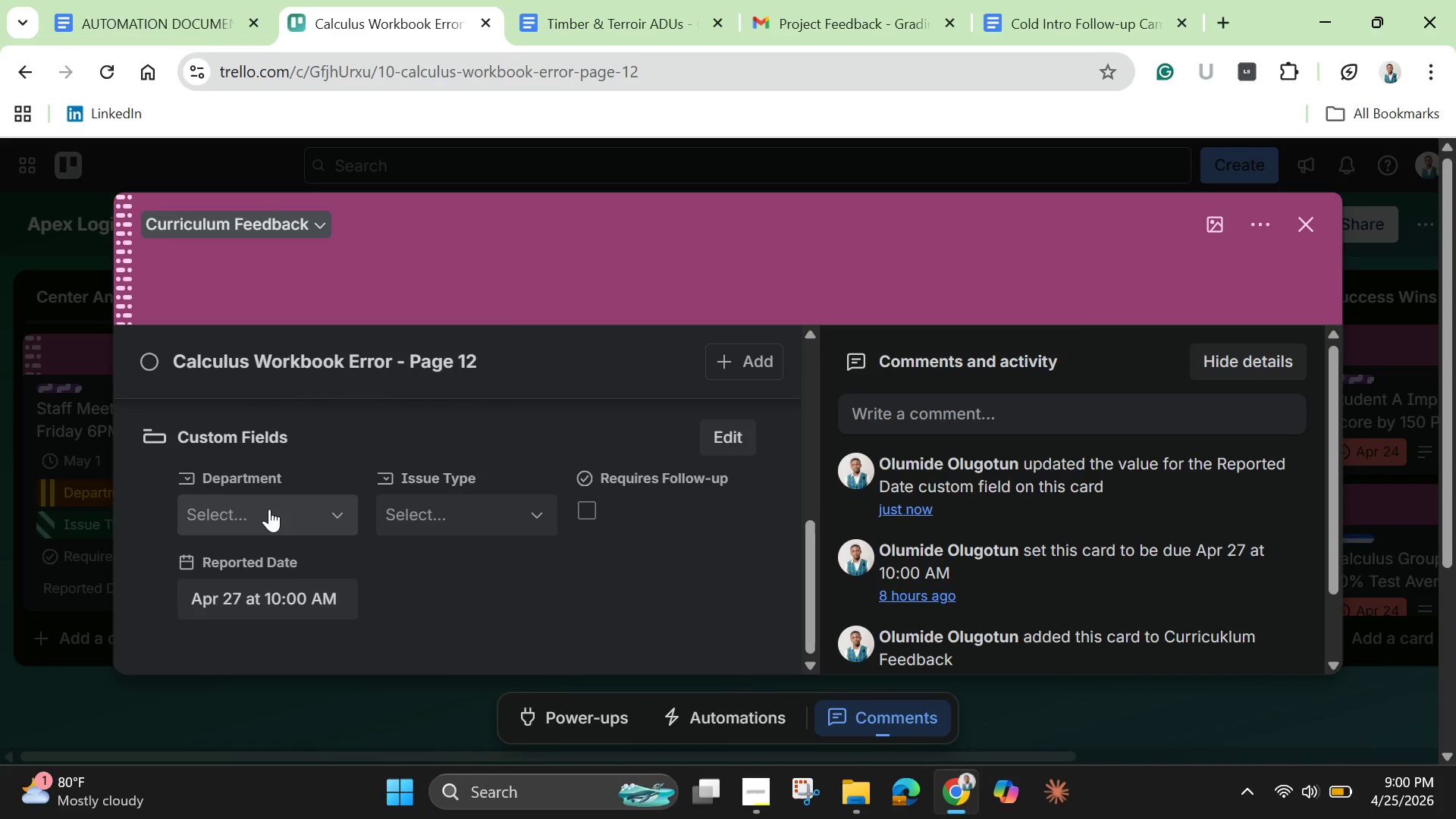 
left_click([271, 512])
 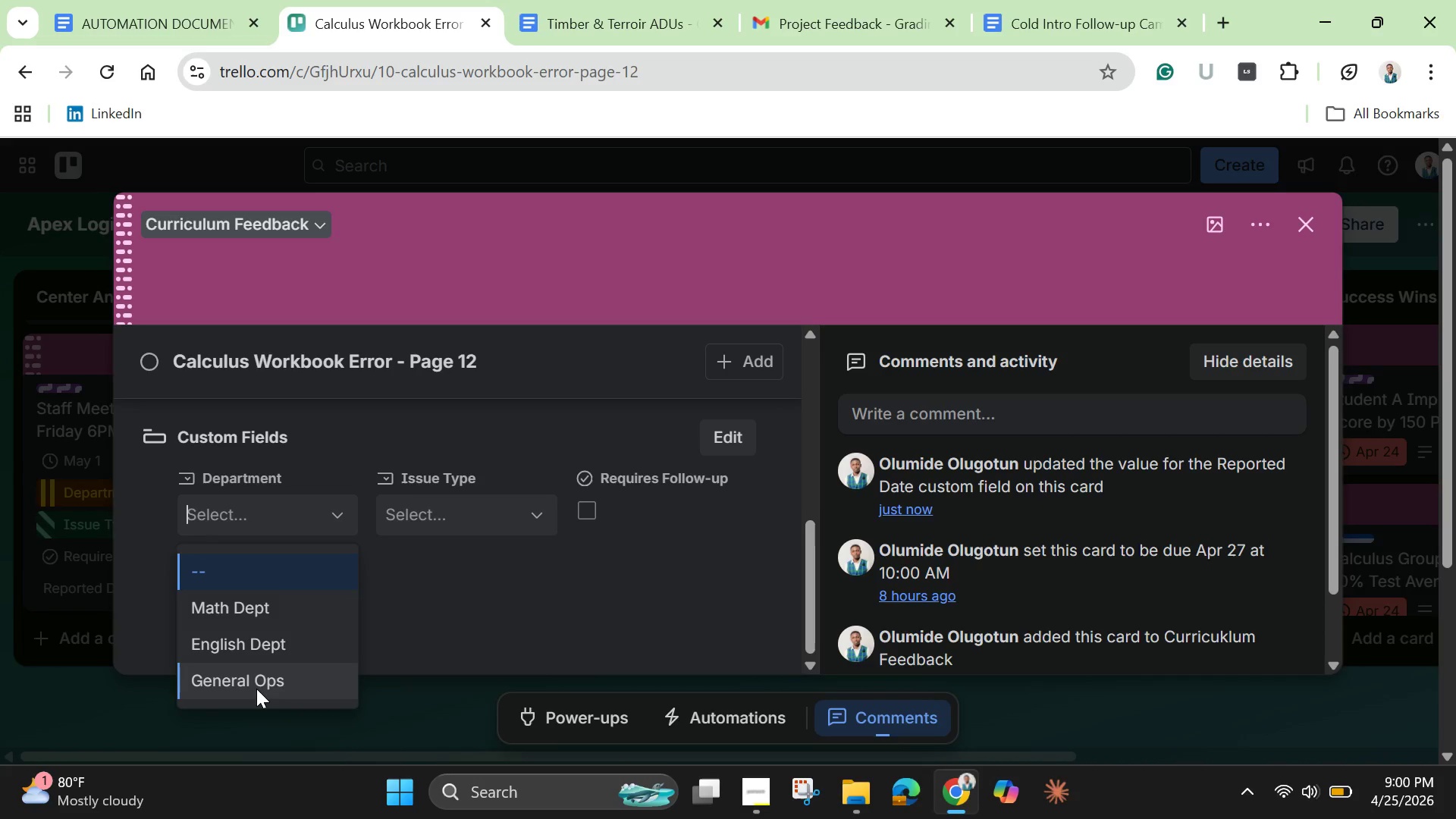 
wait(10.47)
 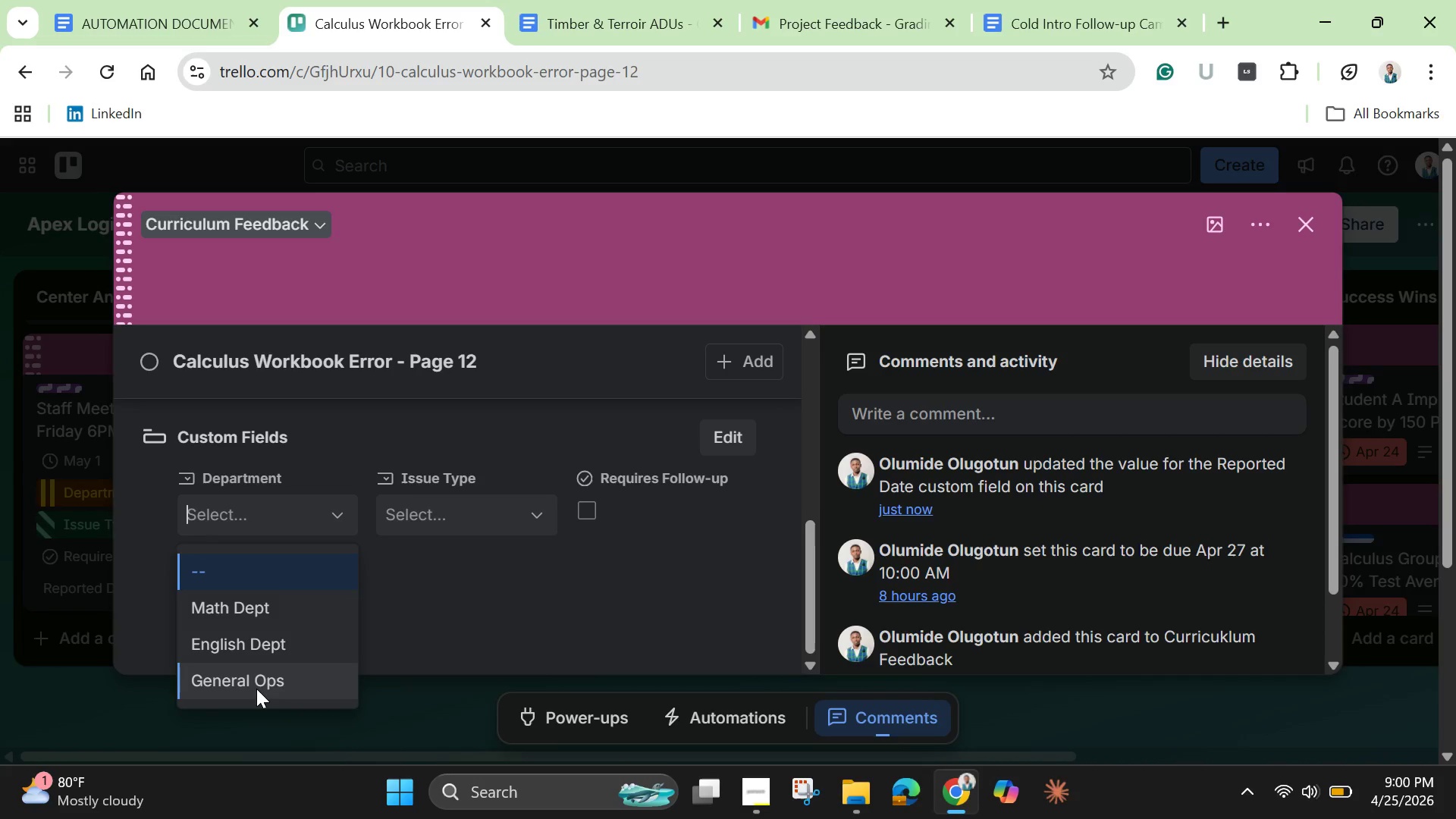 
left_click([279, 611])
 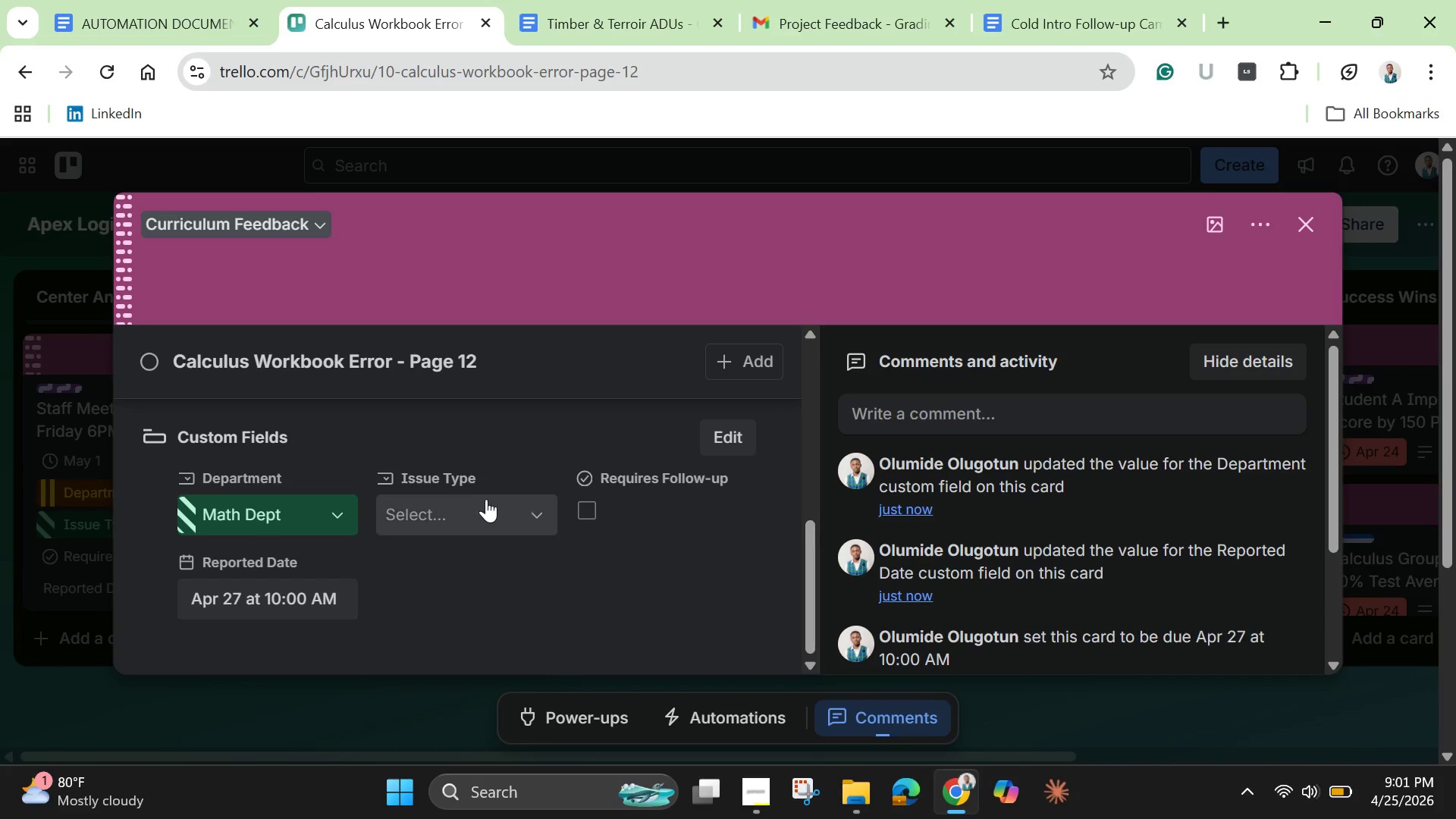 
left_click([475, 516])
 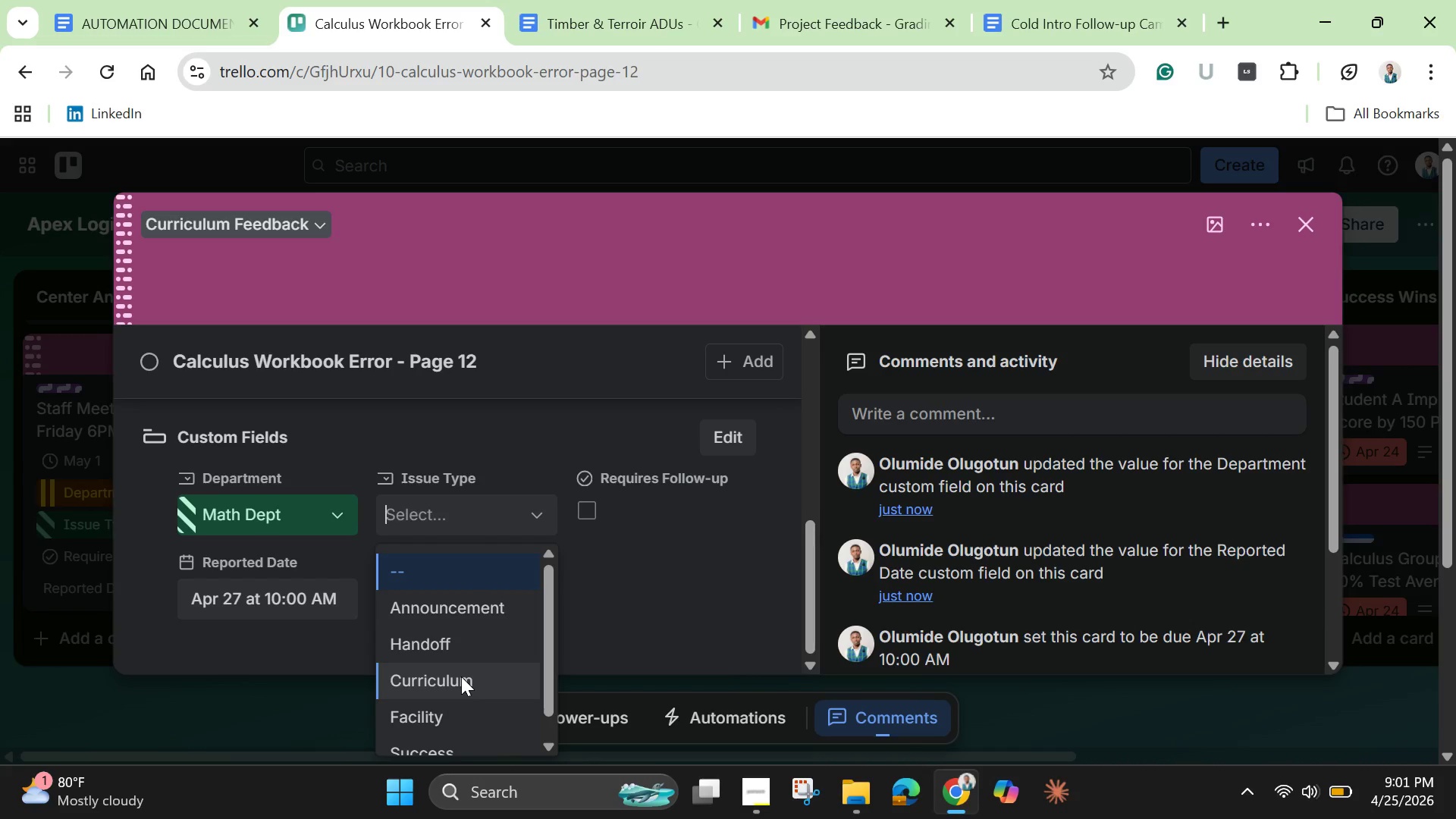 
left_click([461, 676])
 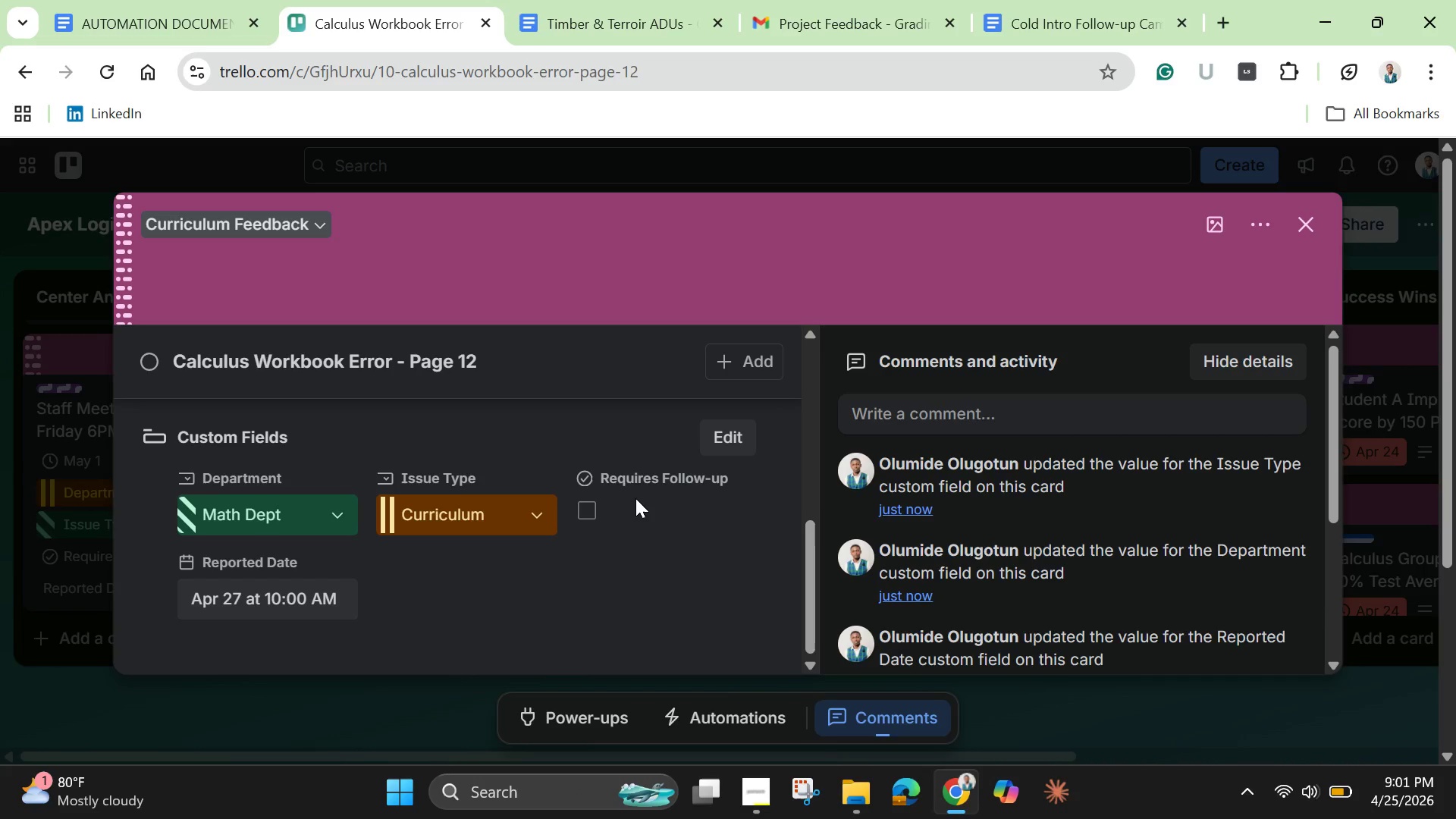 
wait(5.3)
 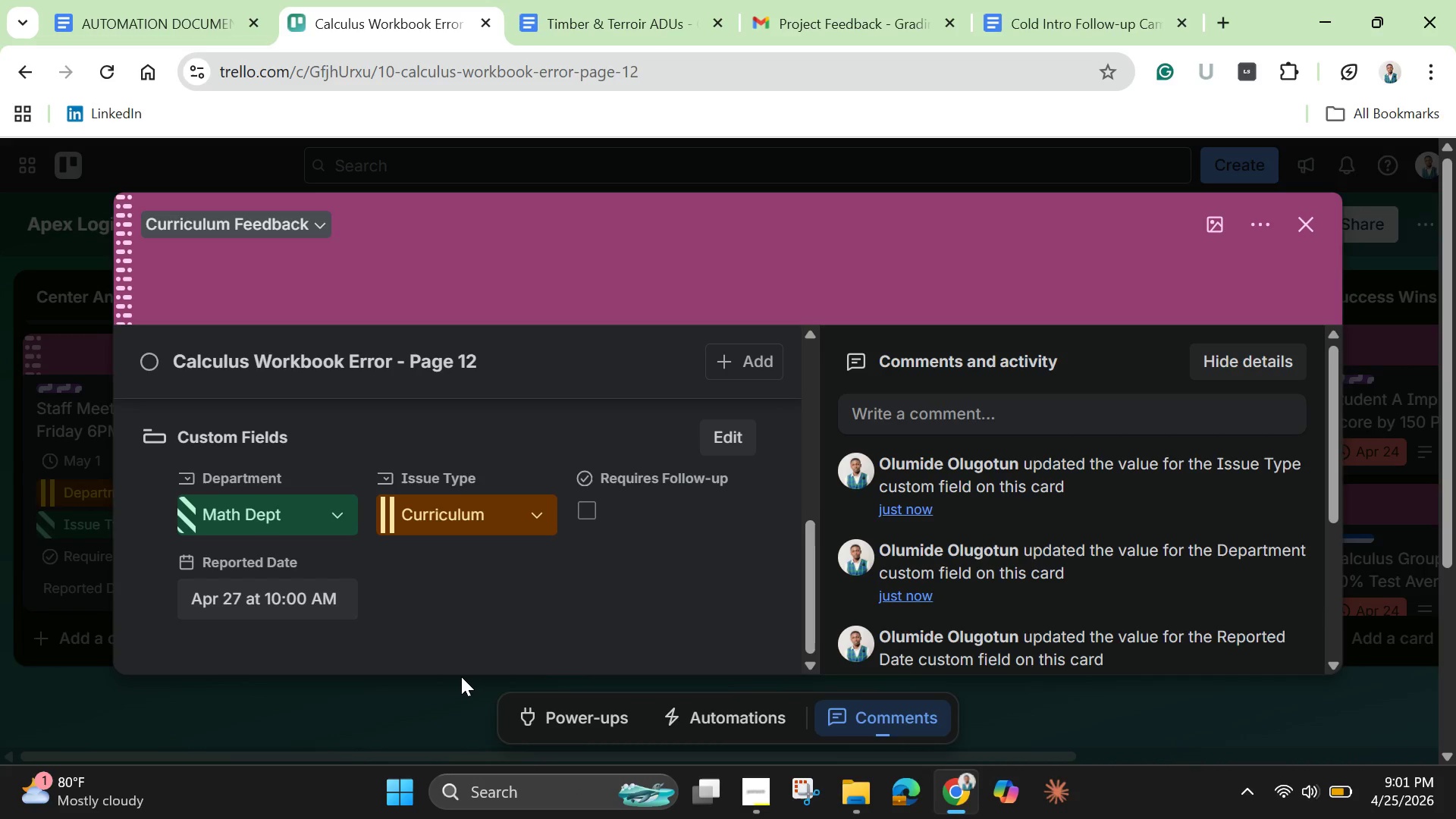 
left_click([587, 510])
 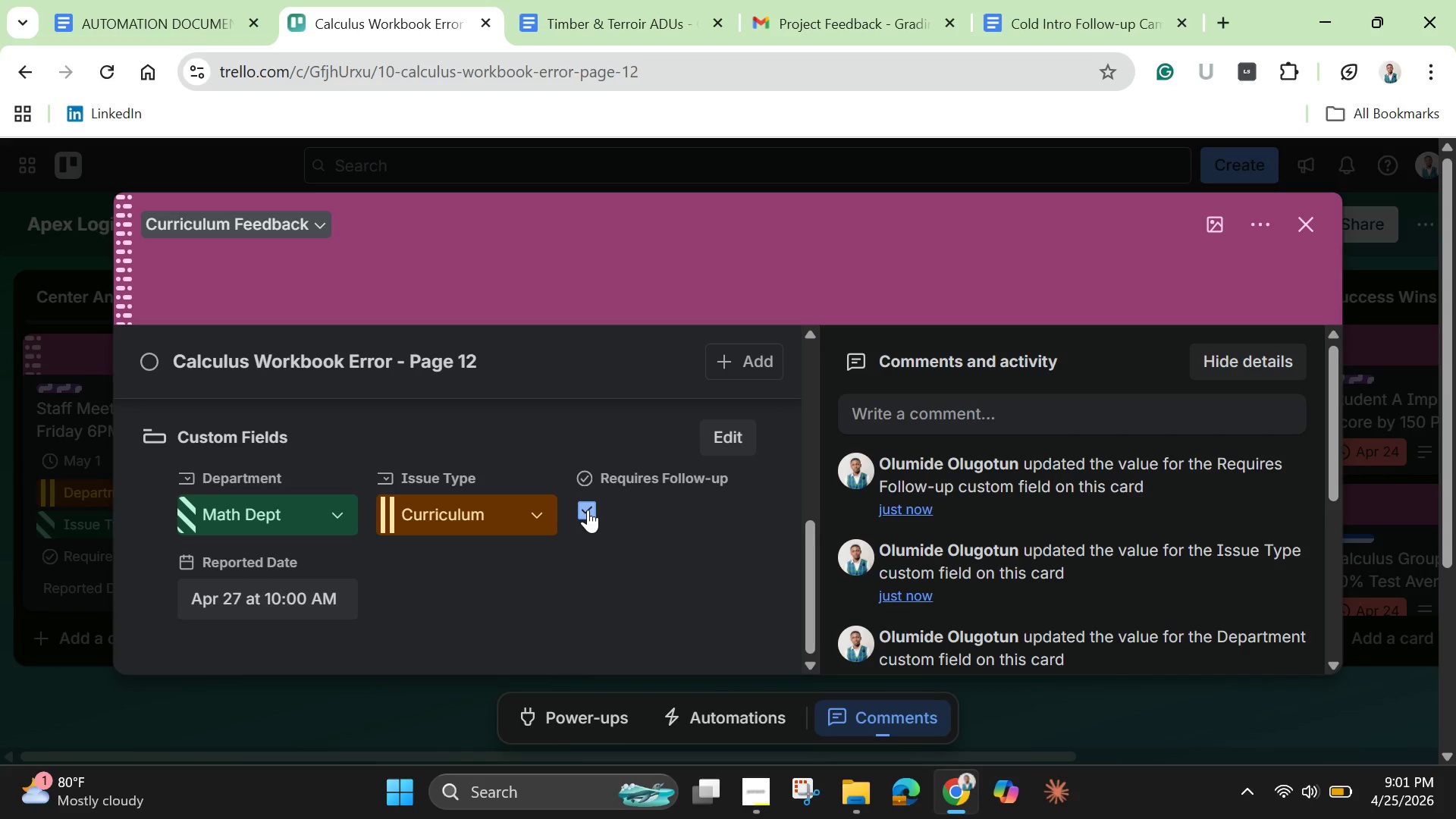 
wait(15.73)
 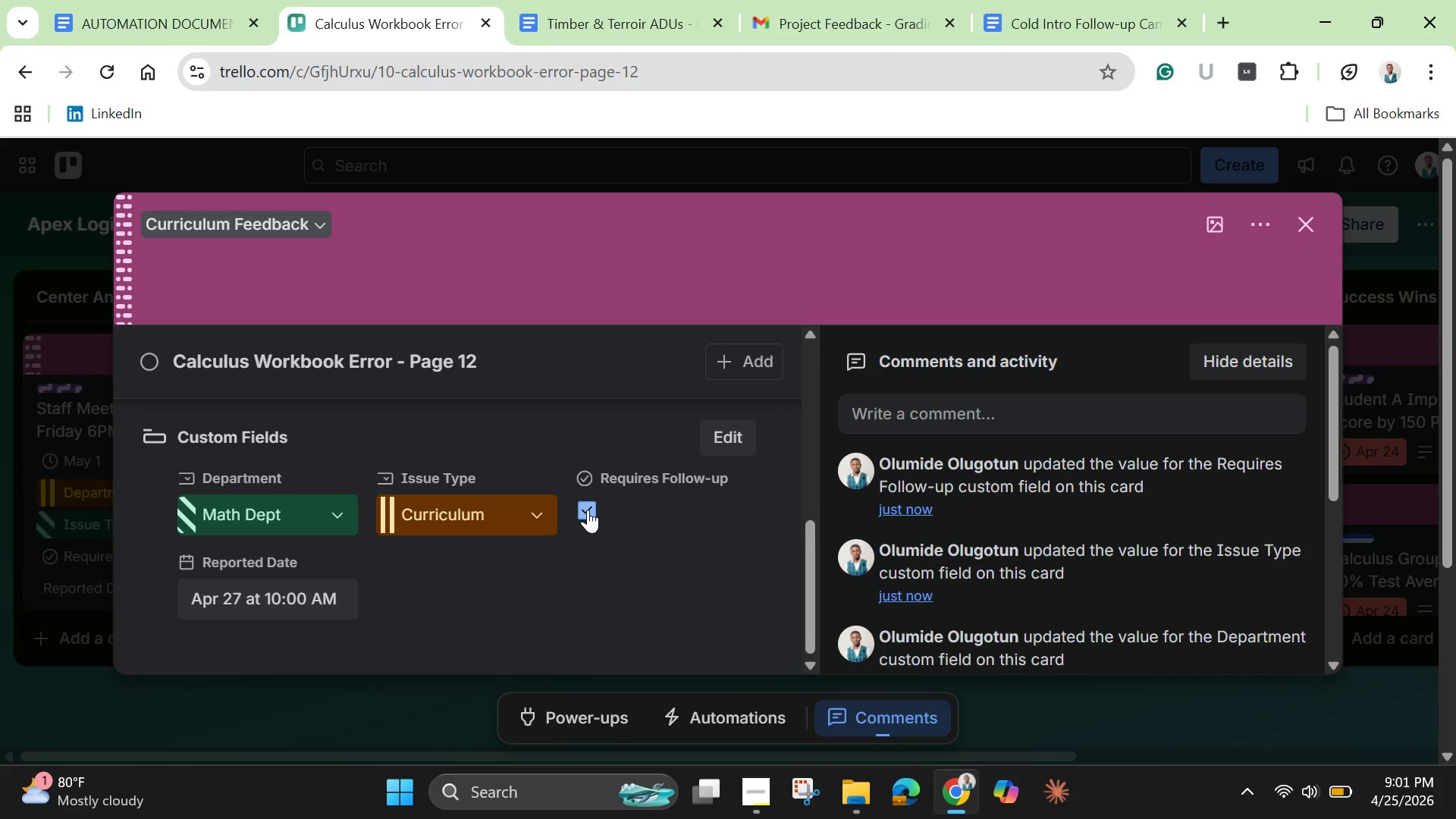 
scroll: coordinate [597, 617], scroll_direction: down, amount: 3.0
 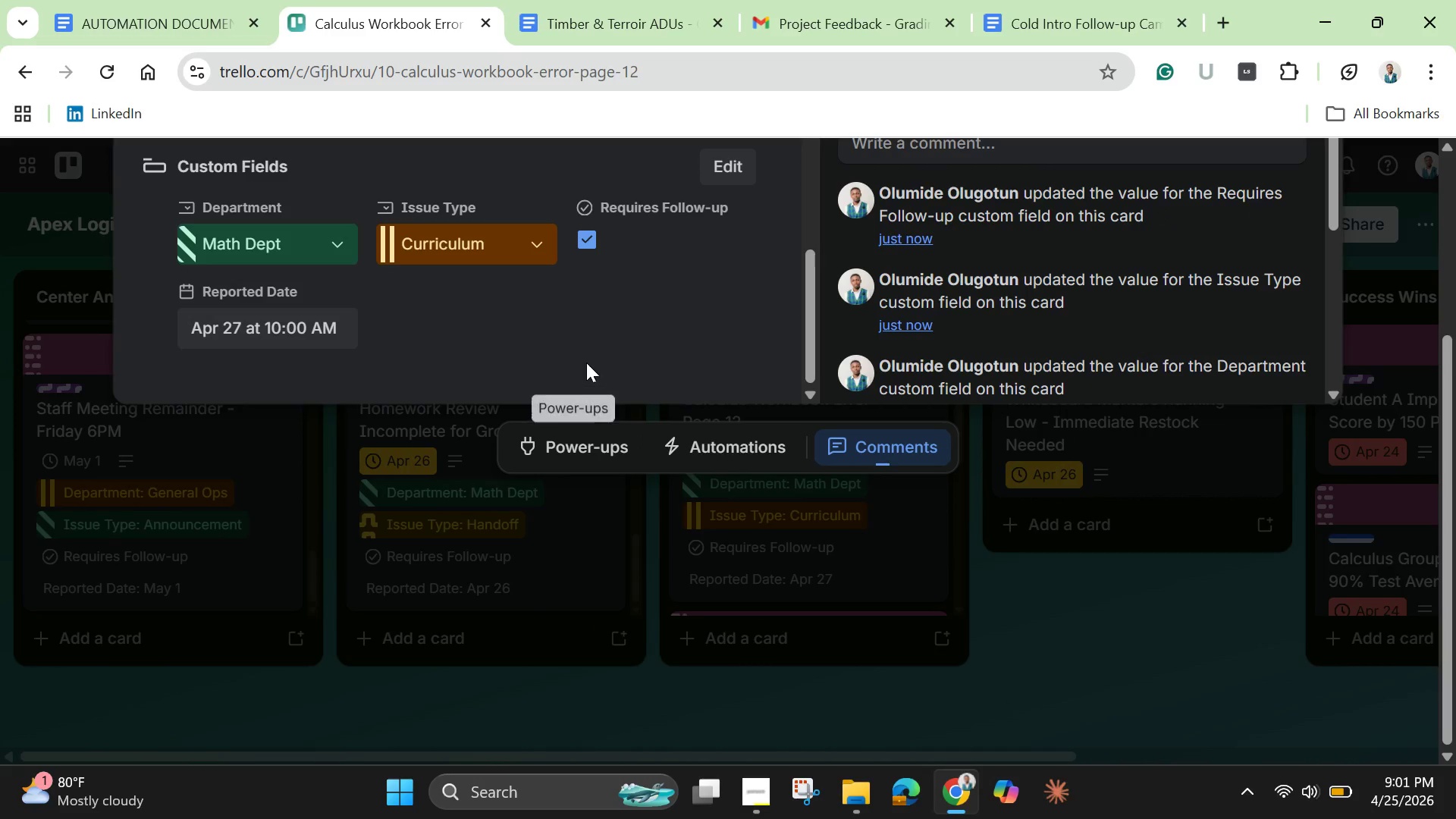 
scroll: coordinate [611, 311], scroll_direction: up, amount: 8.0
 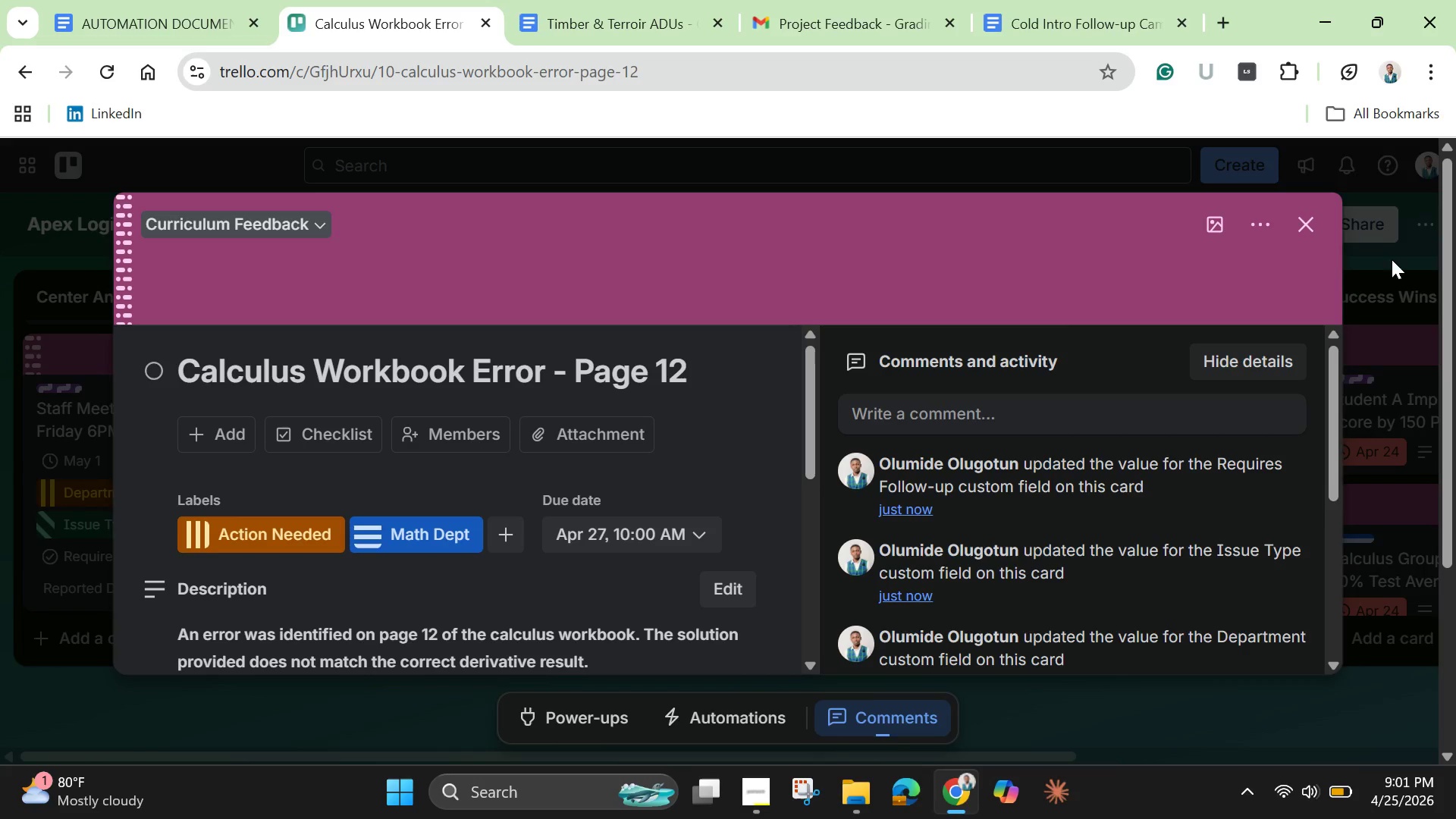 
wait(5.7)
 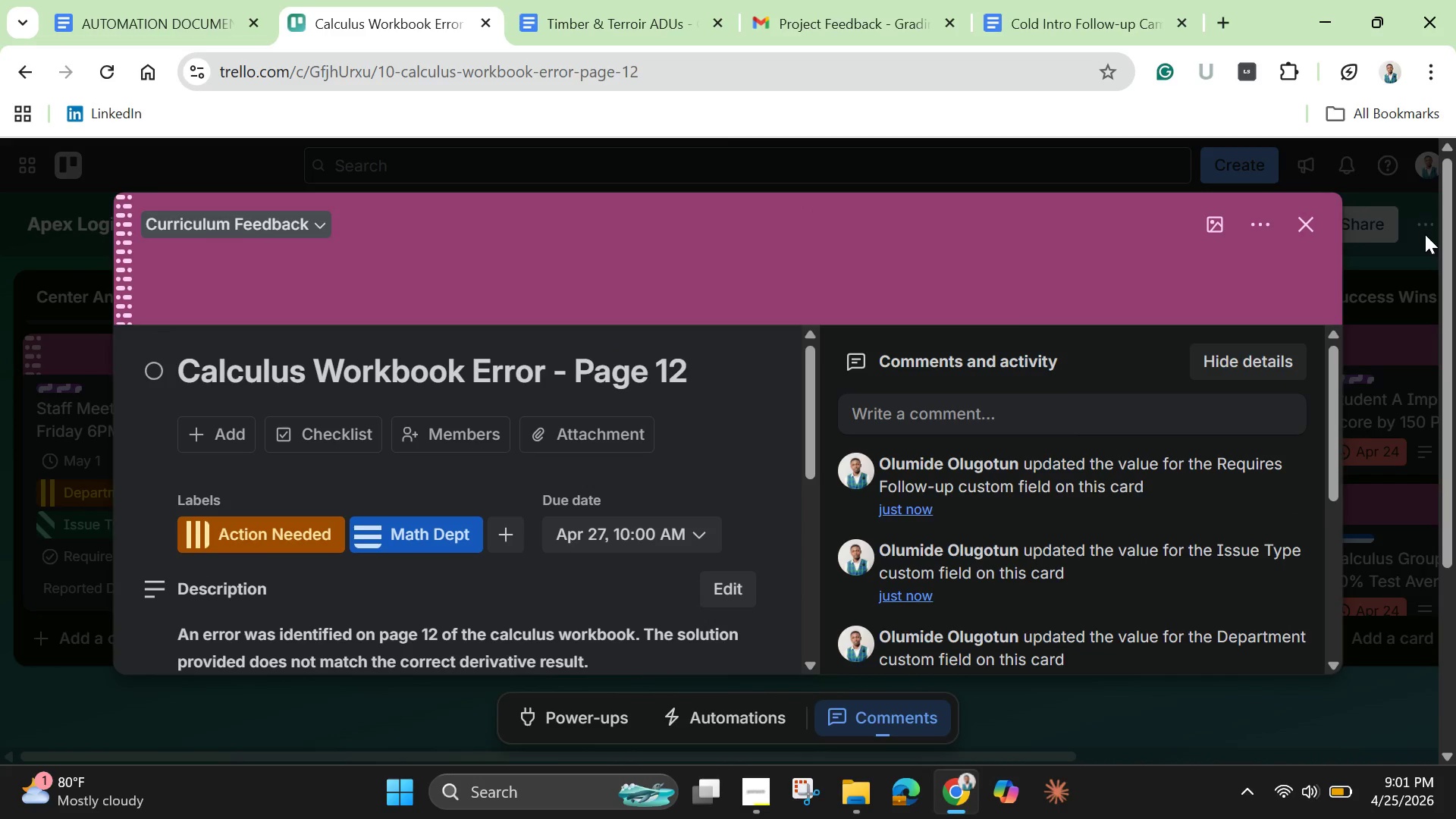 
left_click([1314, 226])
 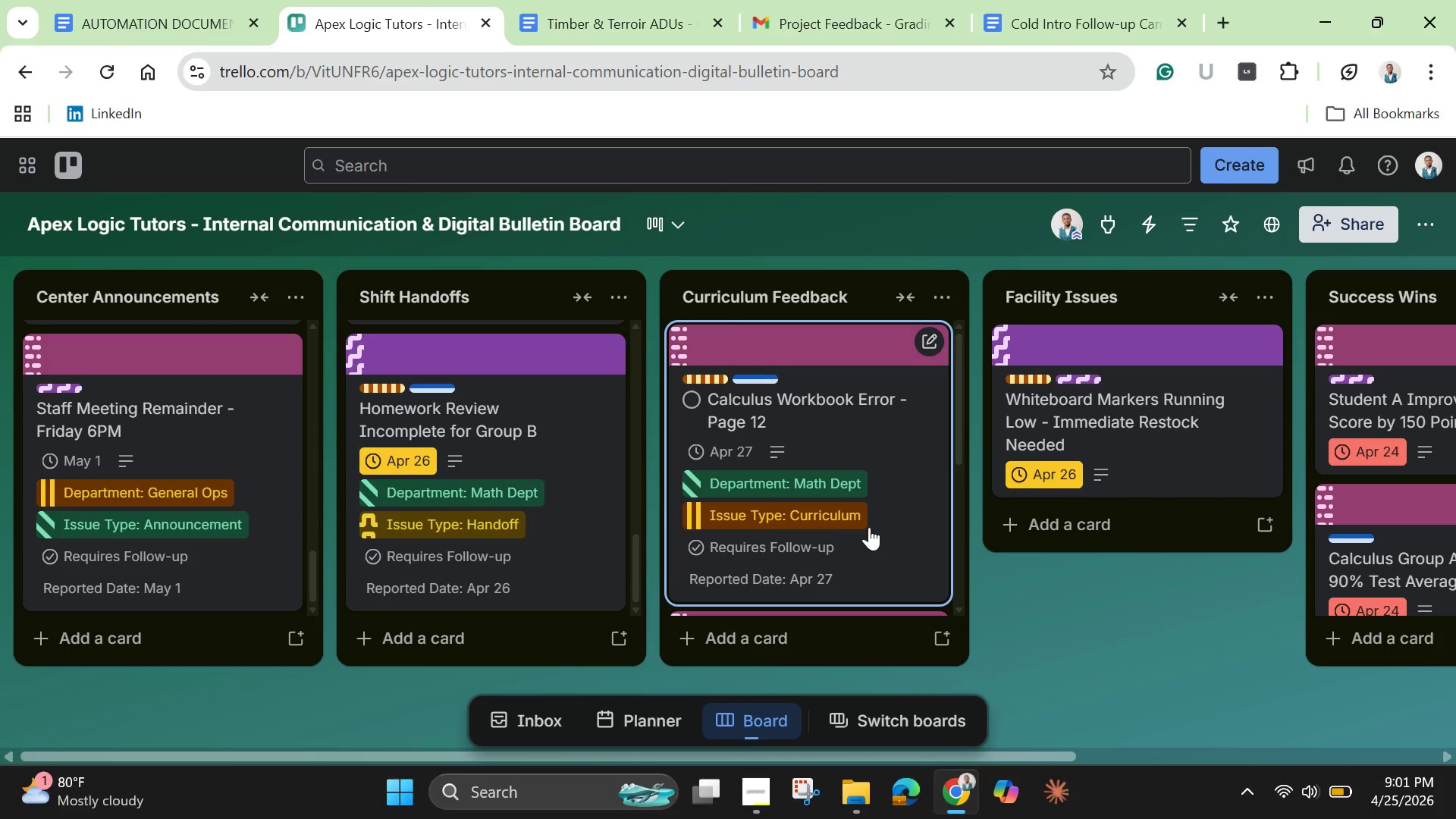 
scroll: coordinate [868, 527], scroll_direction: down, amount: 2.0
 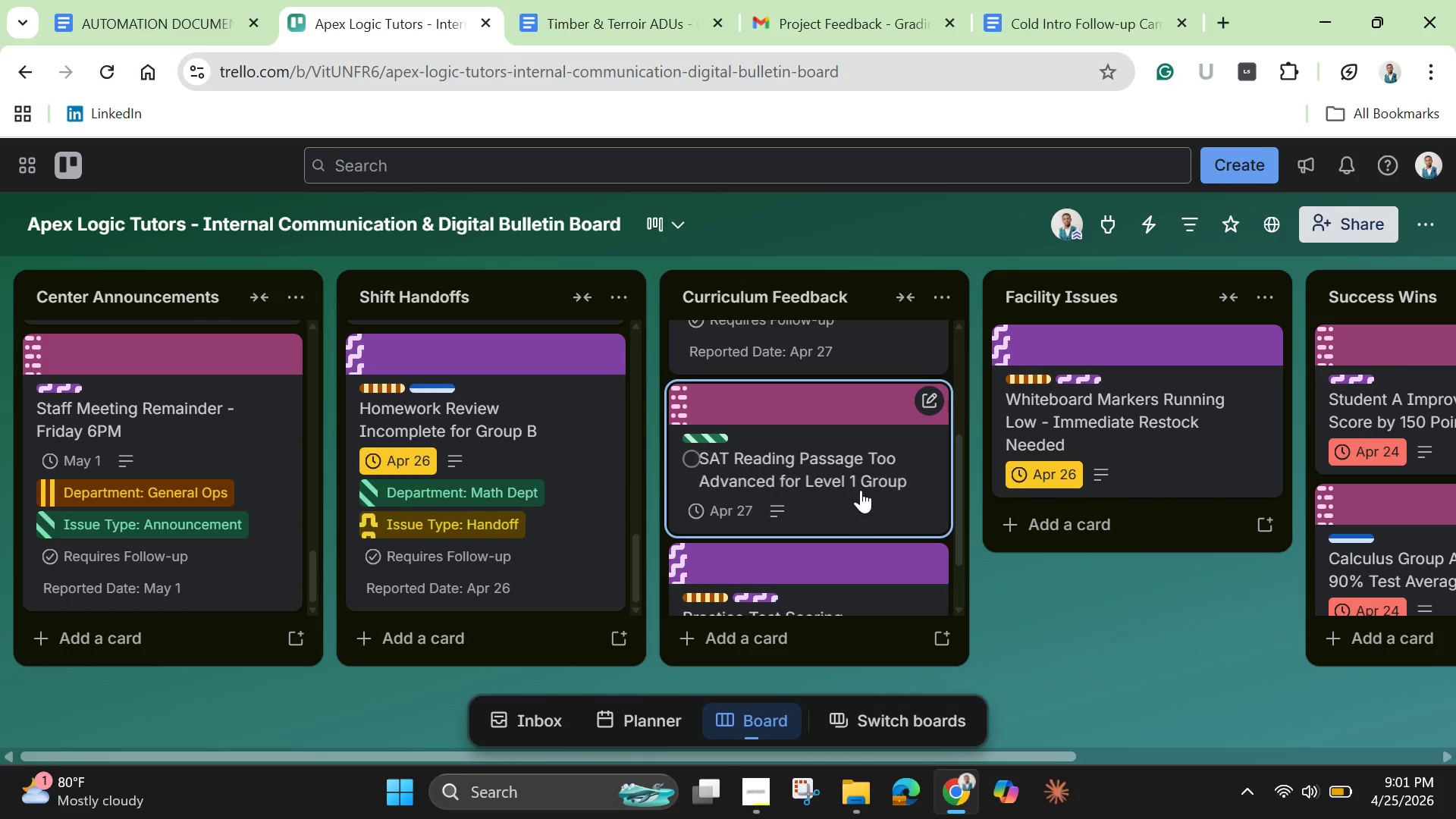 
left_click([863, 487])
 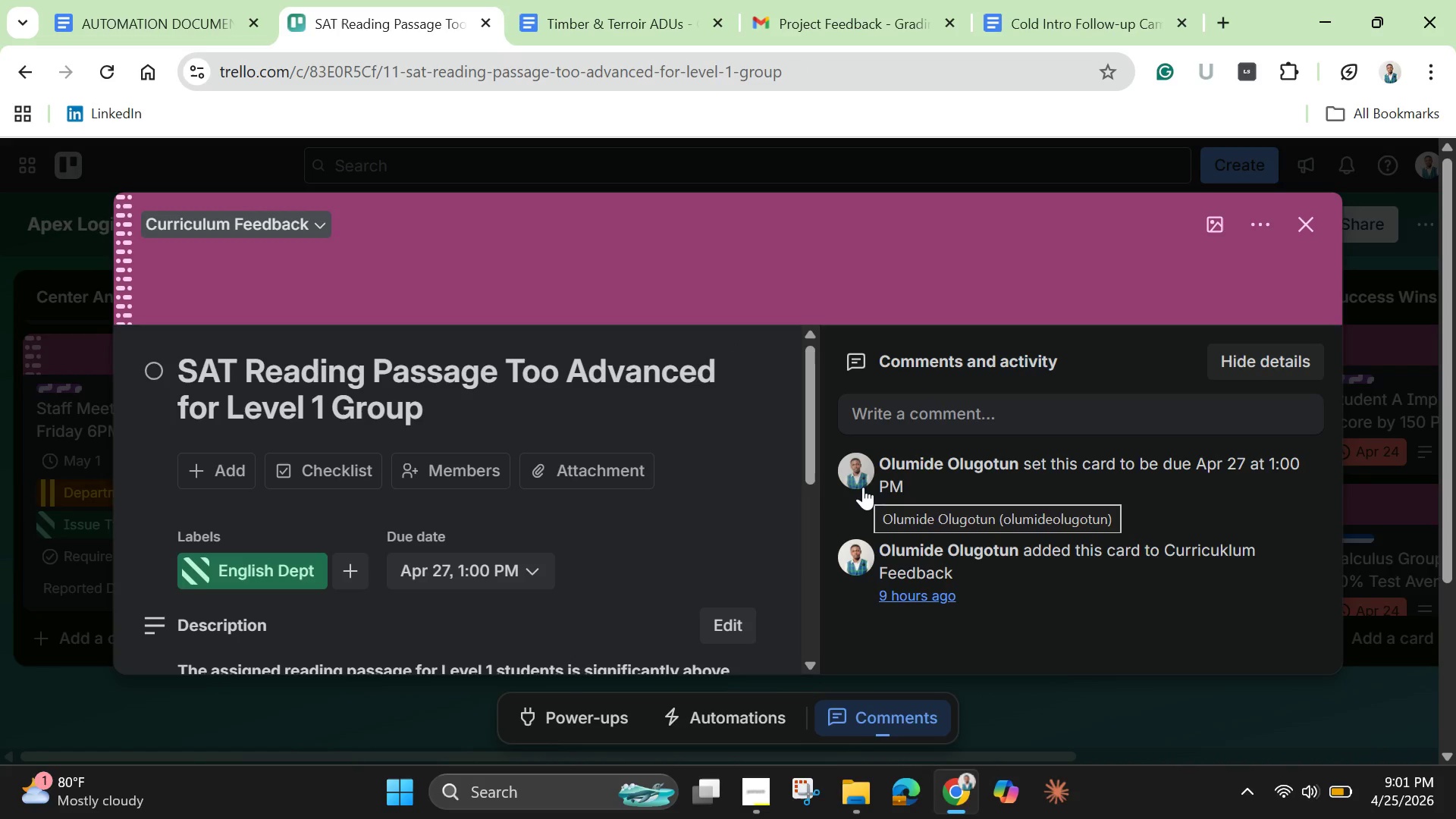 
wait(9.19)
 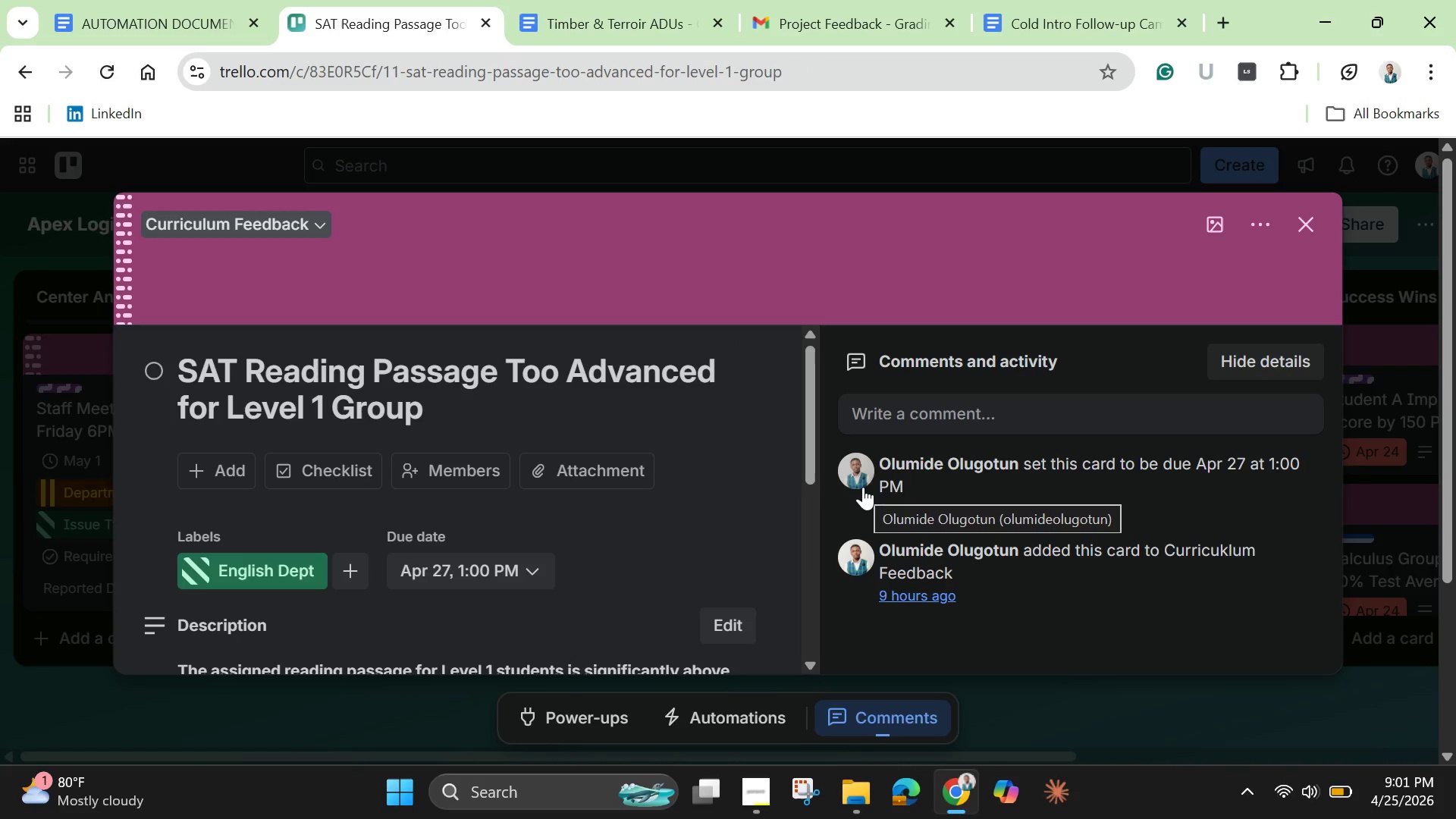 
left_click_drag(start_coordinate=[814, 466], to_coordinate=[804, 692])
 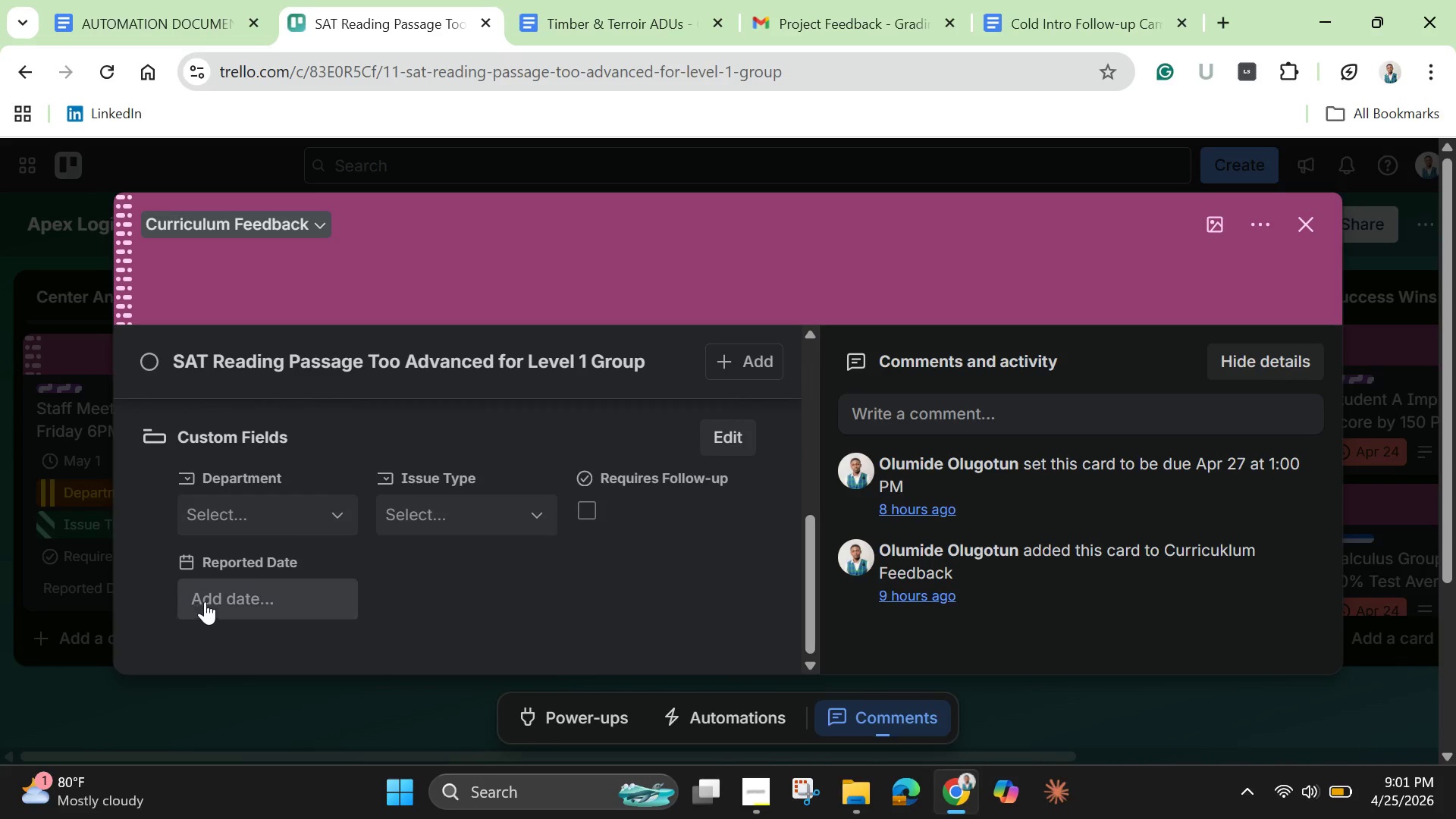 
left_click([205, 601])
 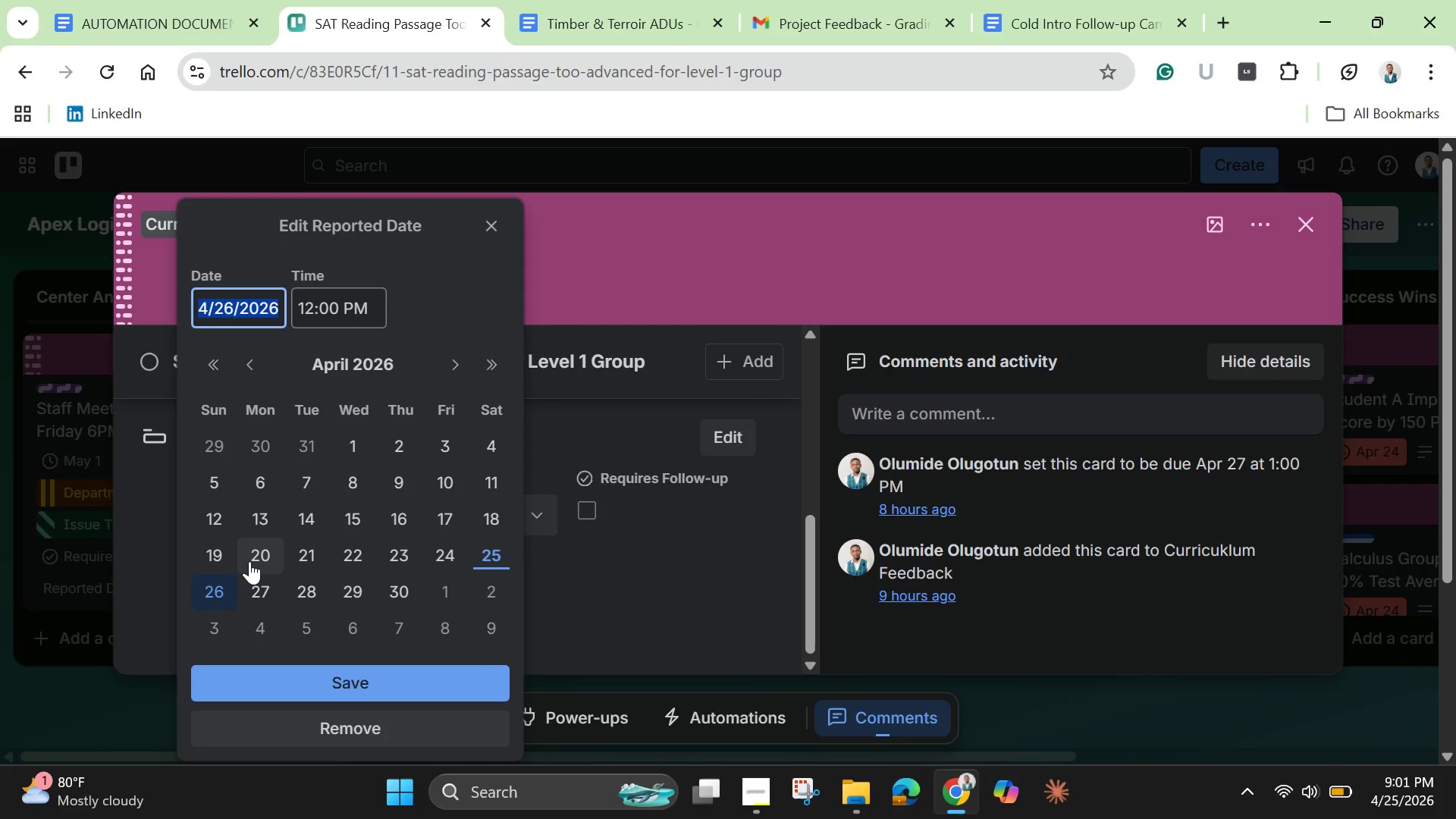 
left_click([267, 586])
 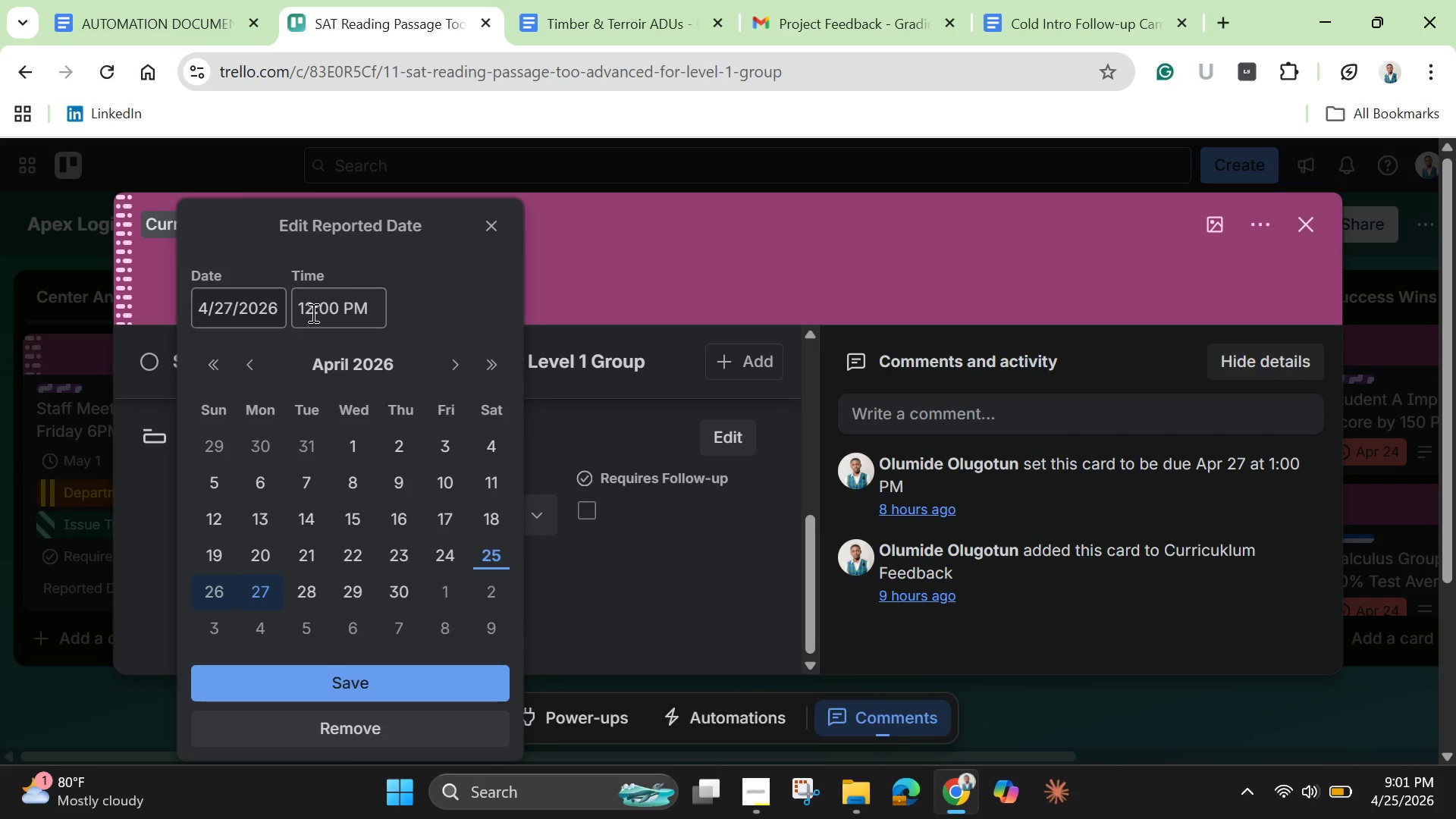 
left_click([316, 313])
 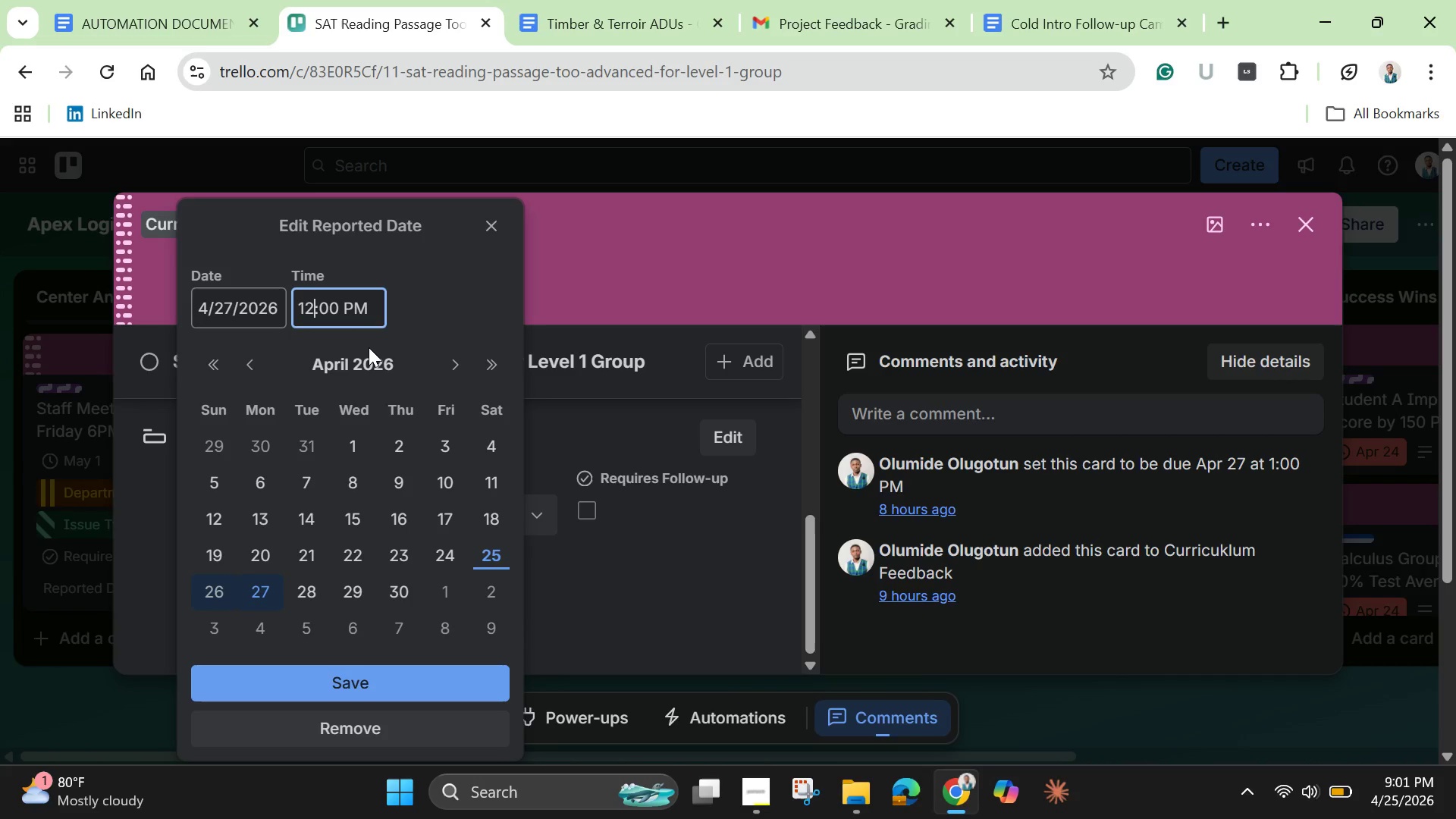 
key(Backspace)
 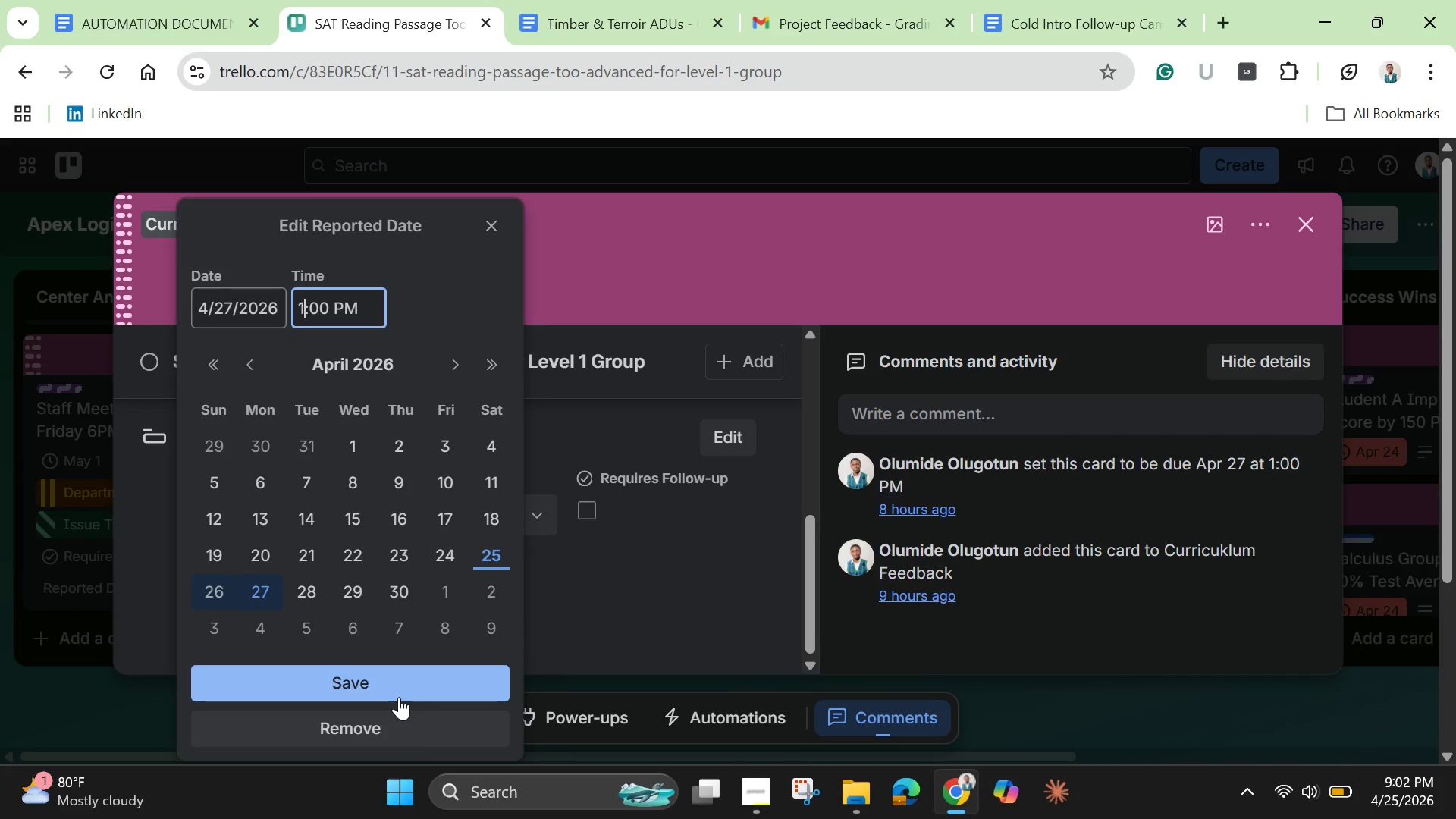 
left_click([394, 684])
 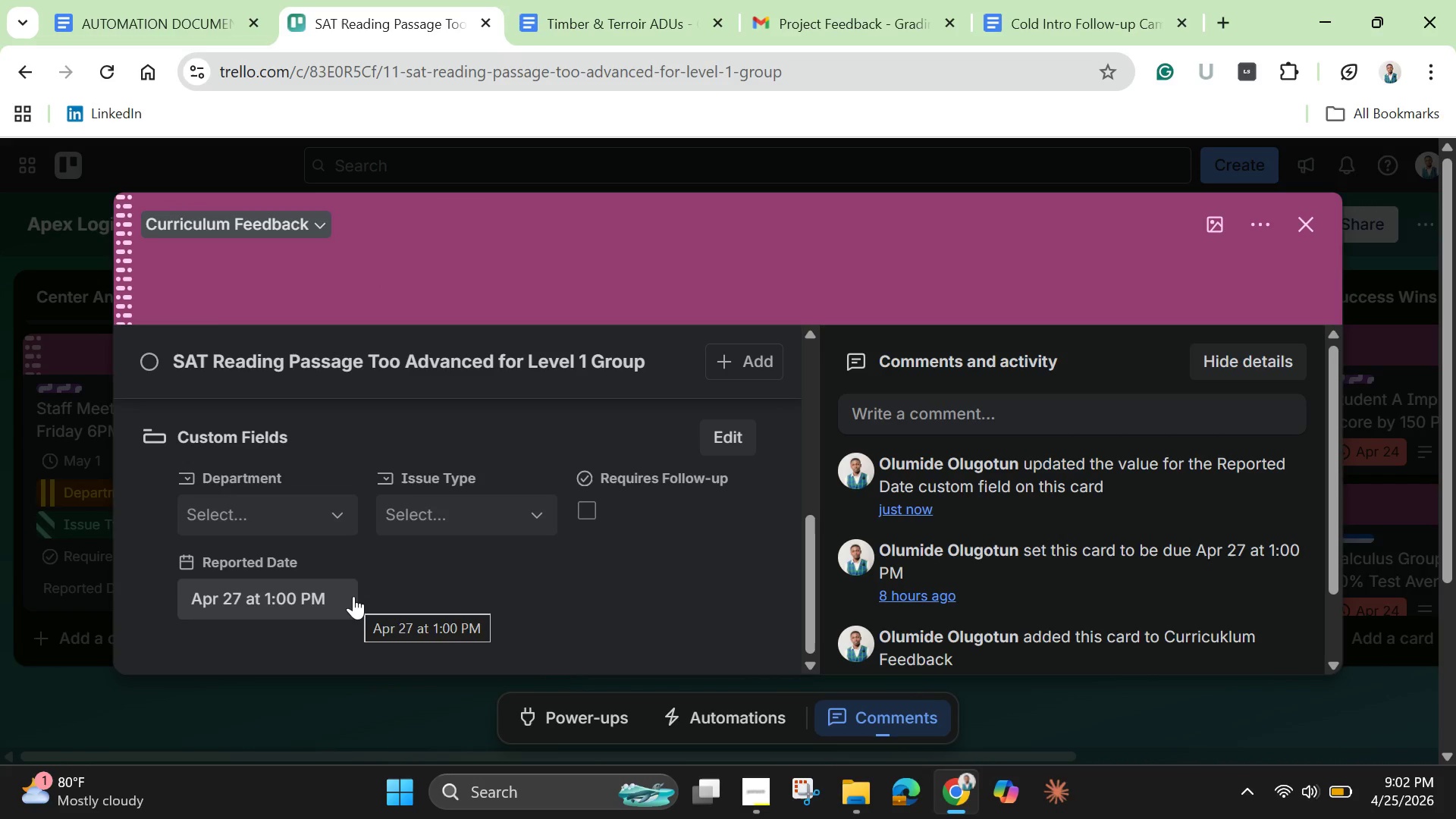 
wait(13.64)
 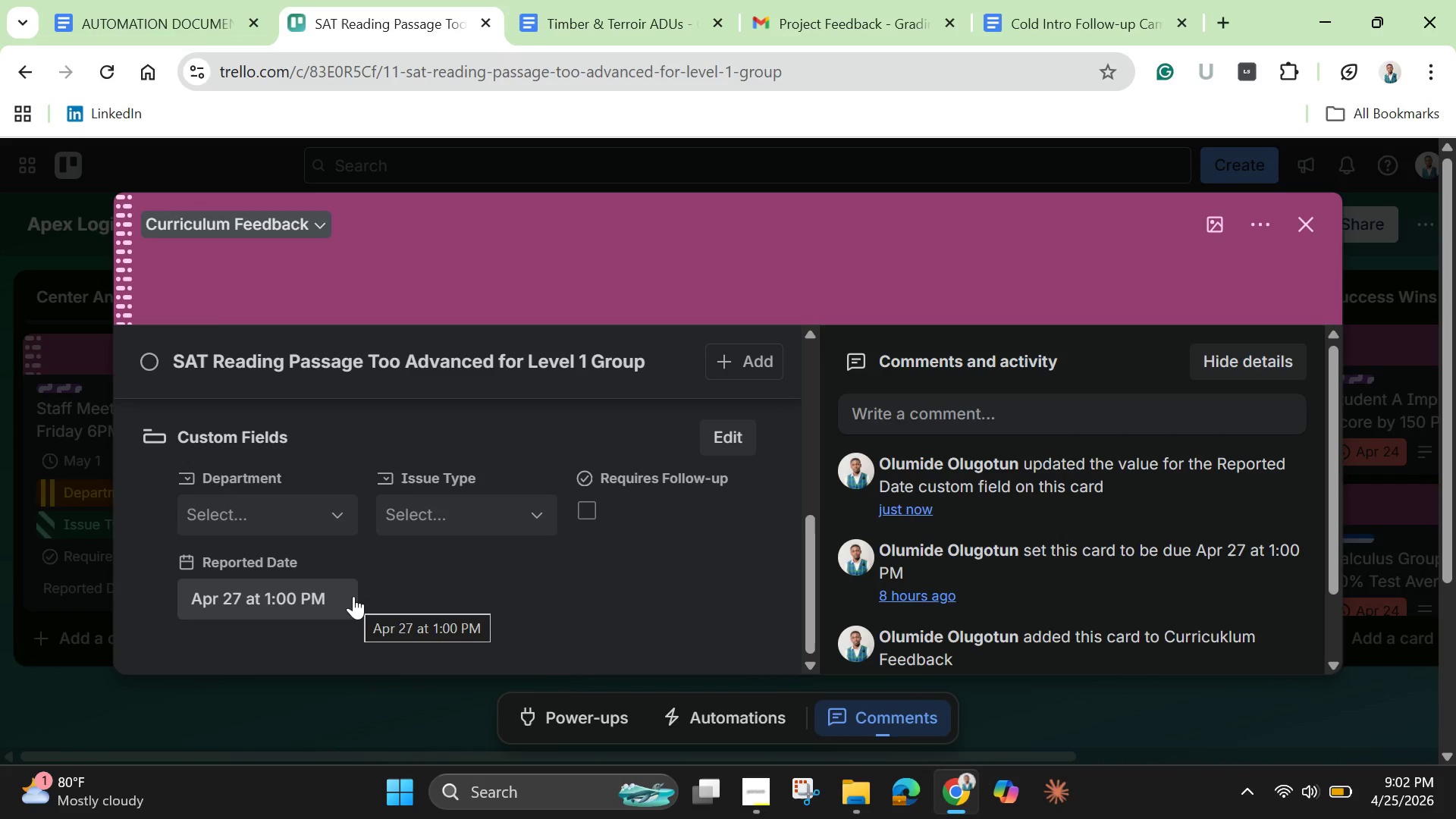 
left_click([270, 510])
 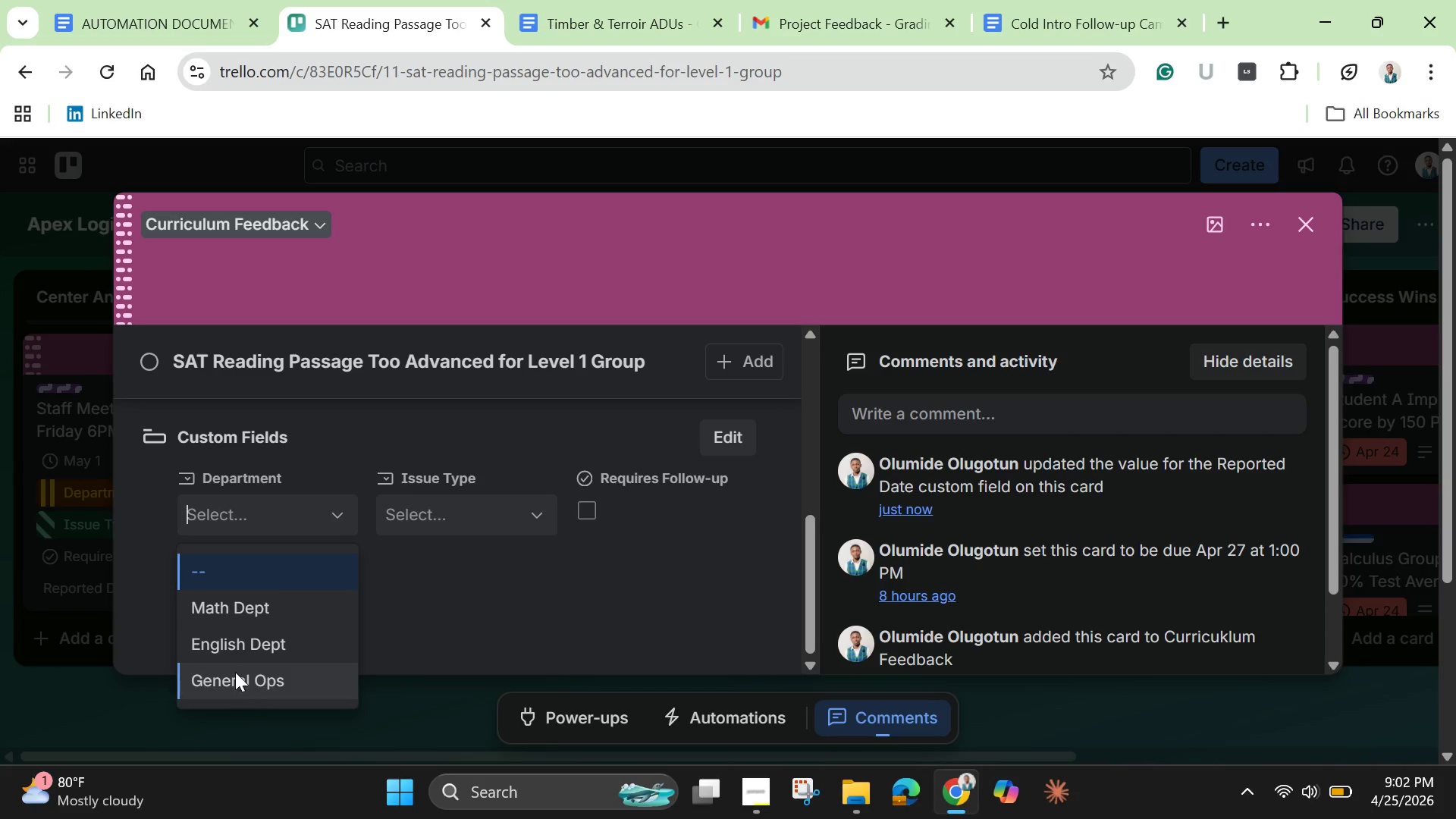 
left_click([236, 639])
 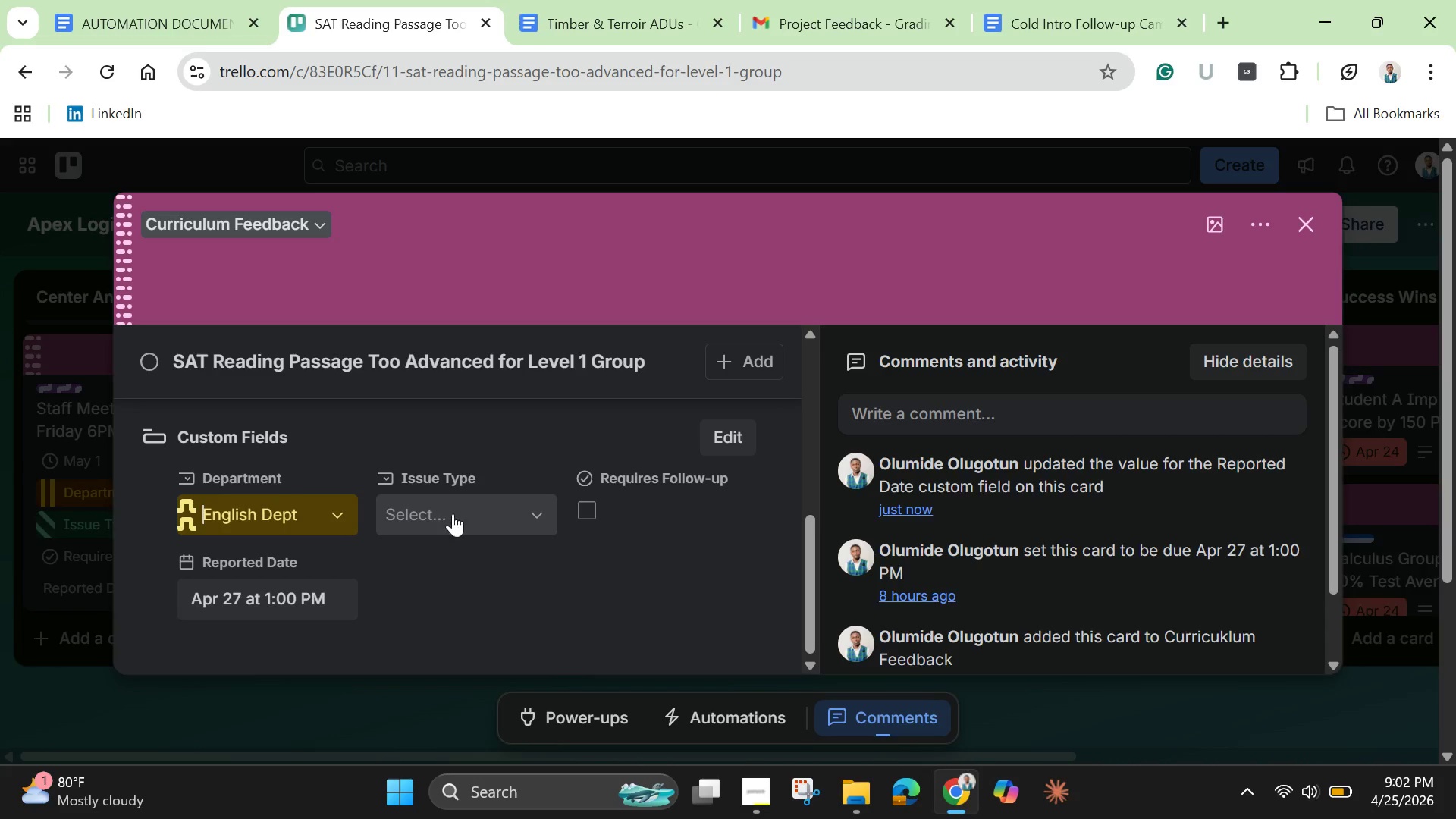 
left_click([453, 513])
 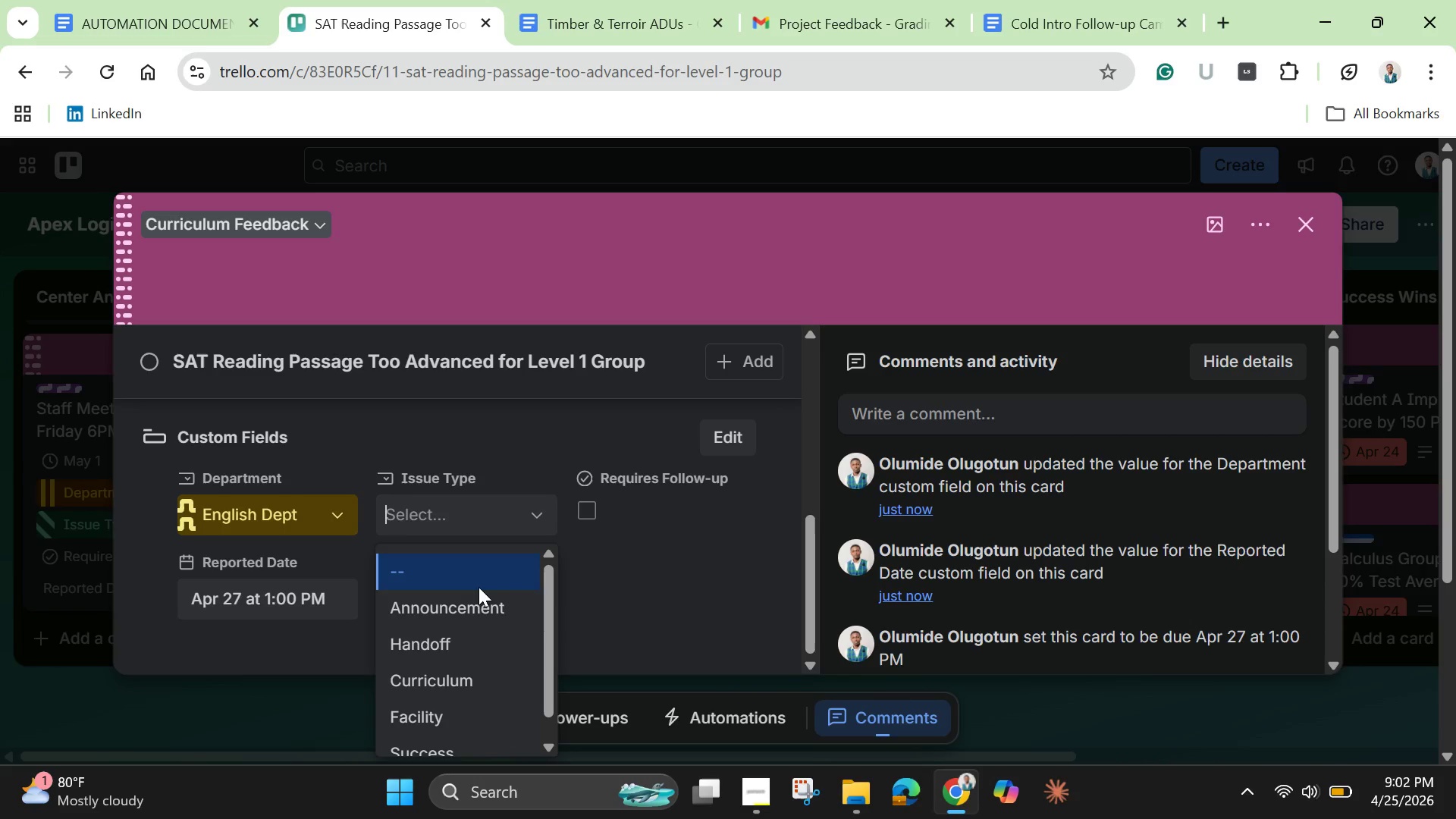 
left_click([441, 690])
 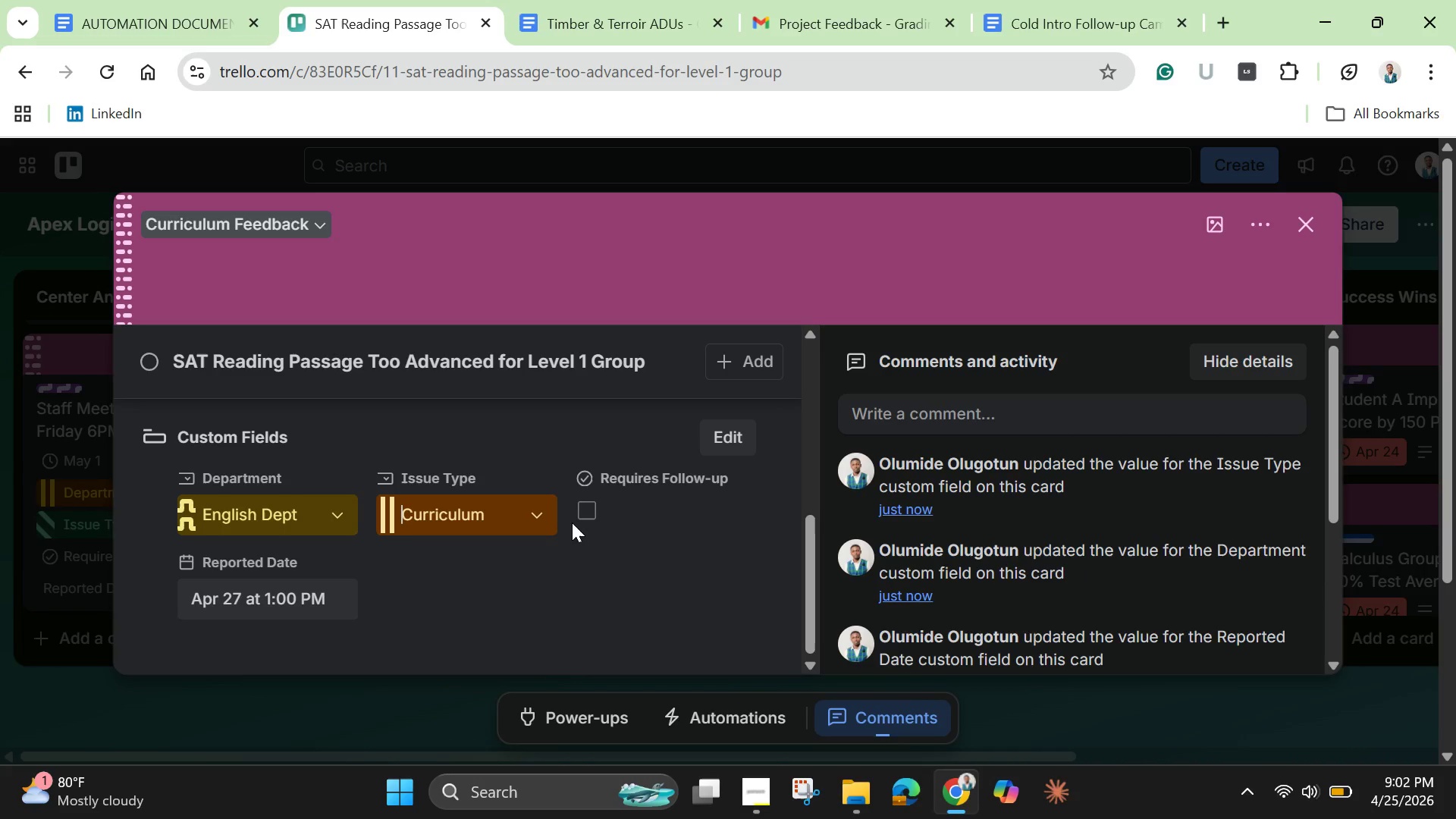 
left_click([593, 516])
 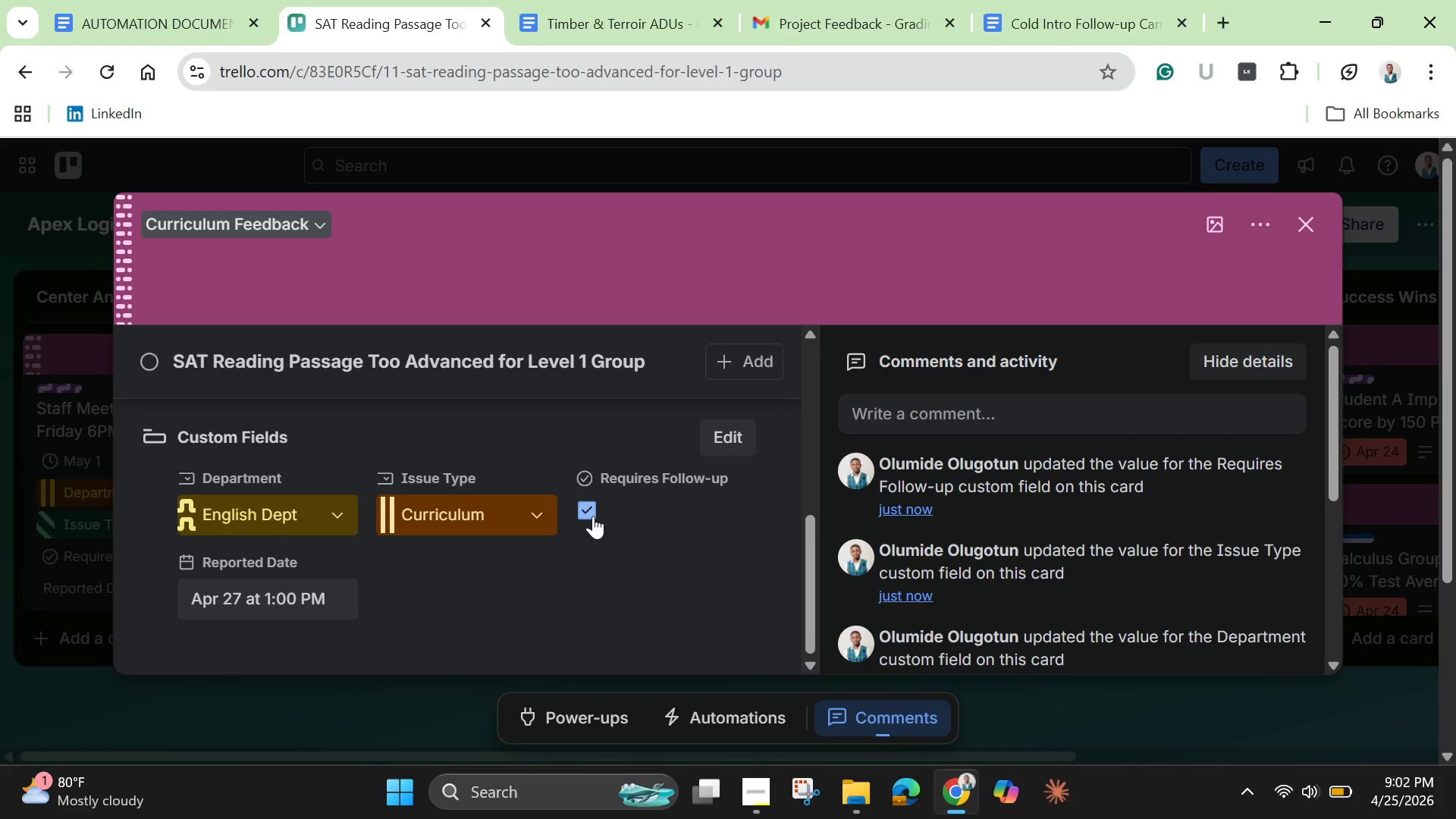 
wait(14.27)
 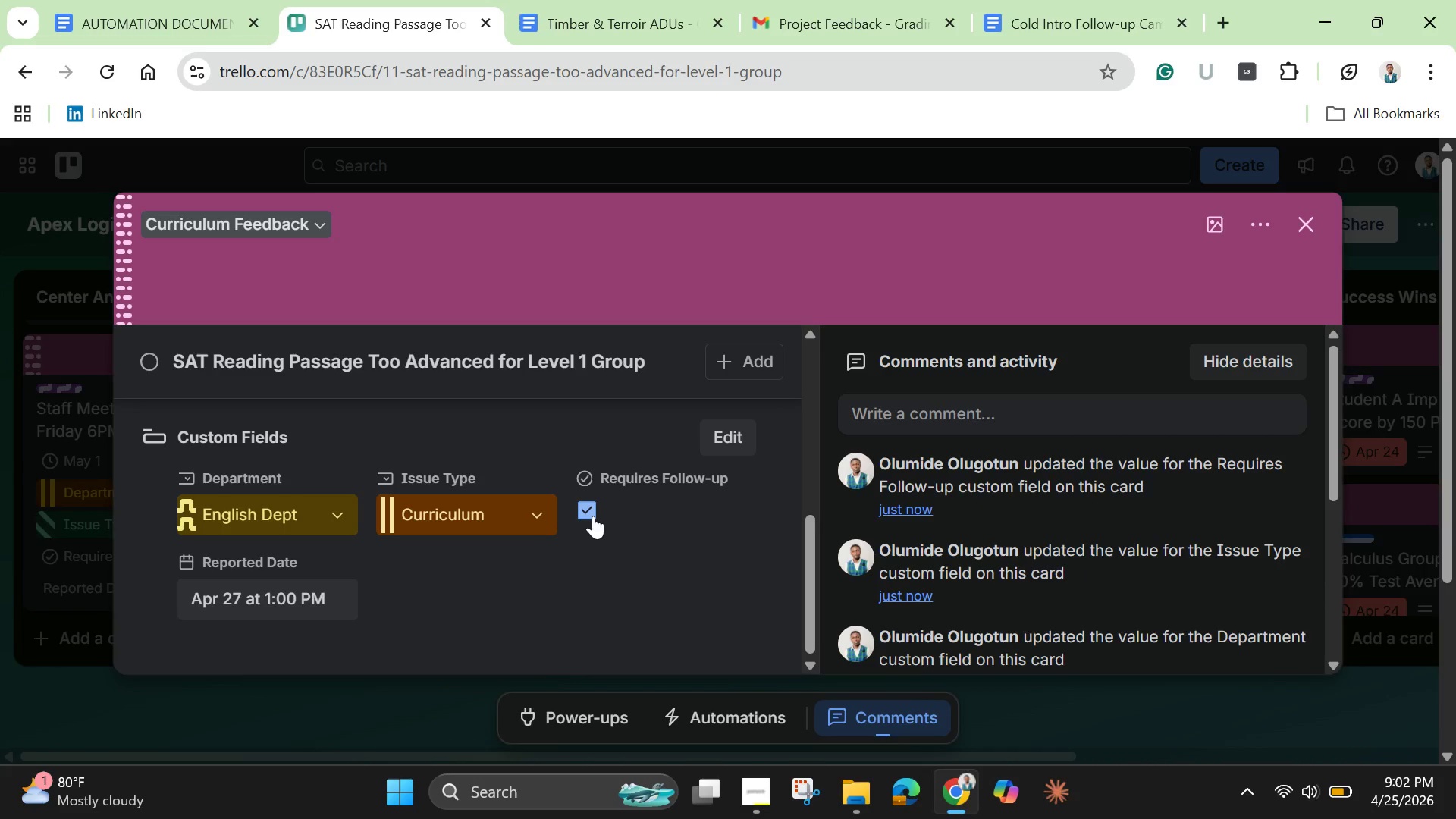 
left_click([1309, 224])
 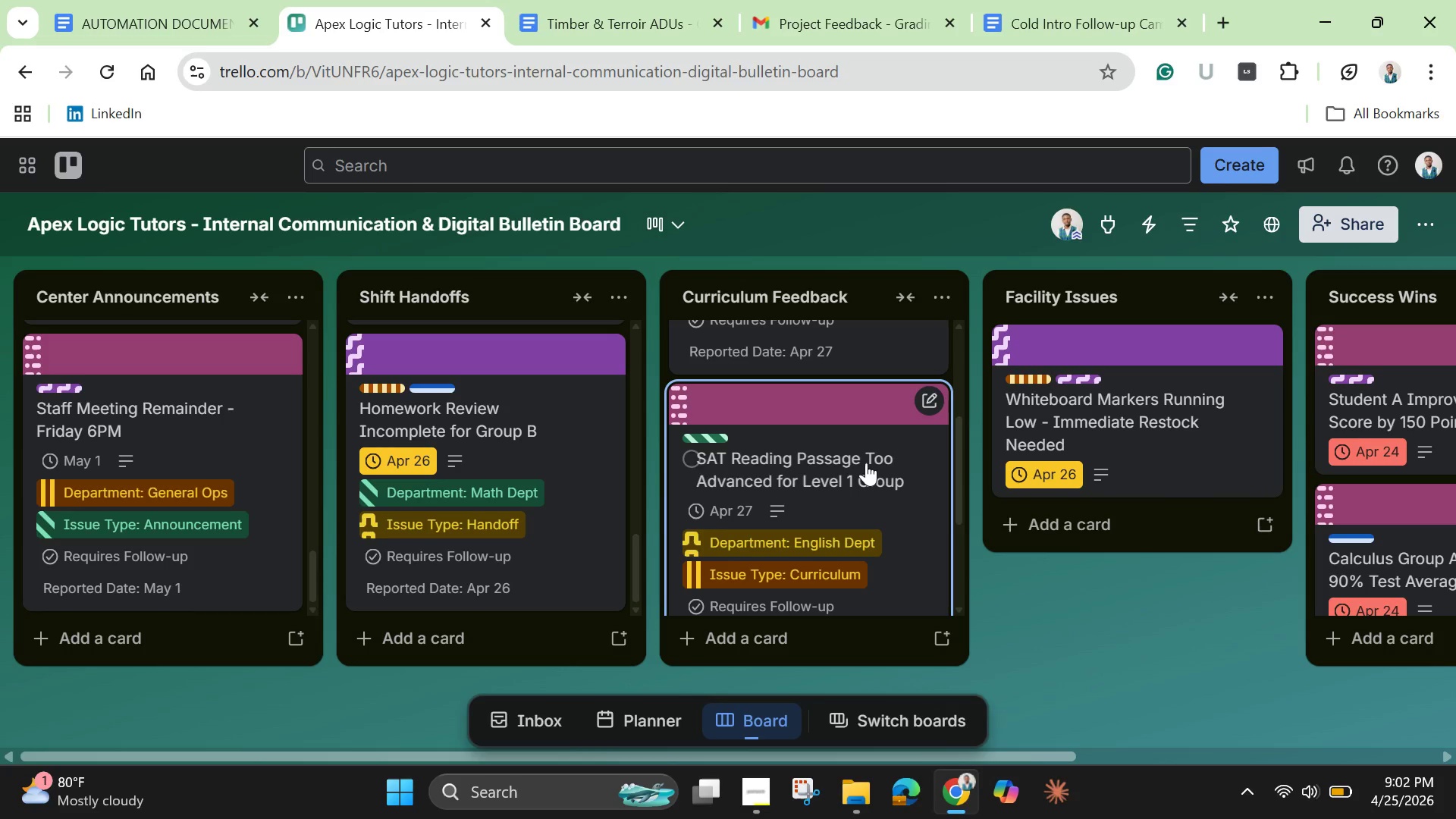 
scroll: coordinate [855, 469], scroll_direction: down, amount: 4.0
 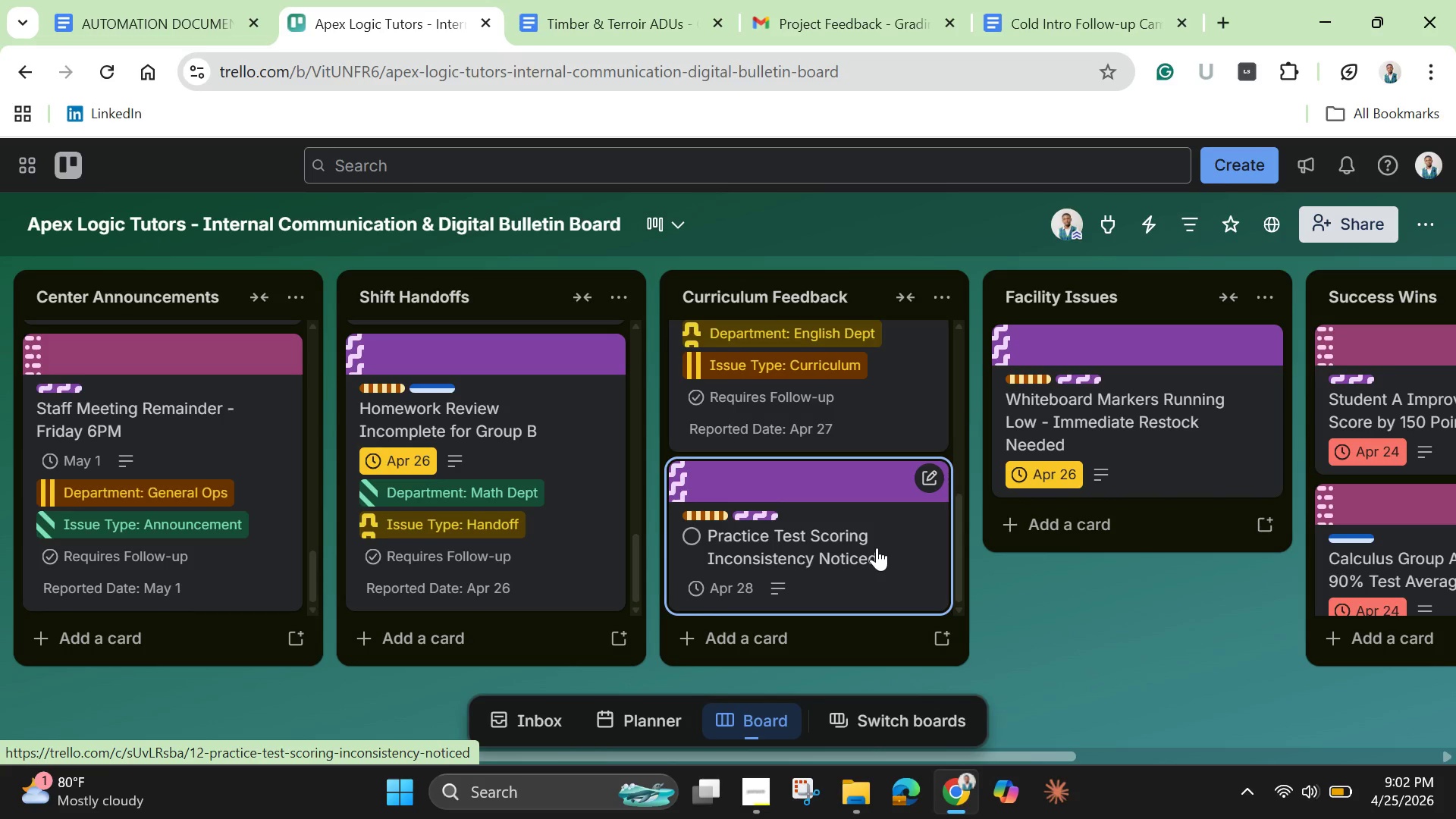 
wait(9.41)
 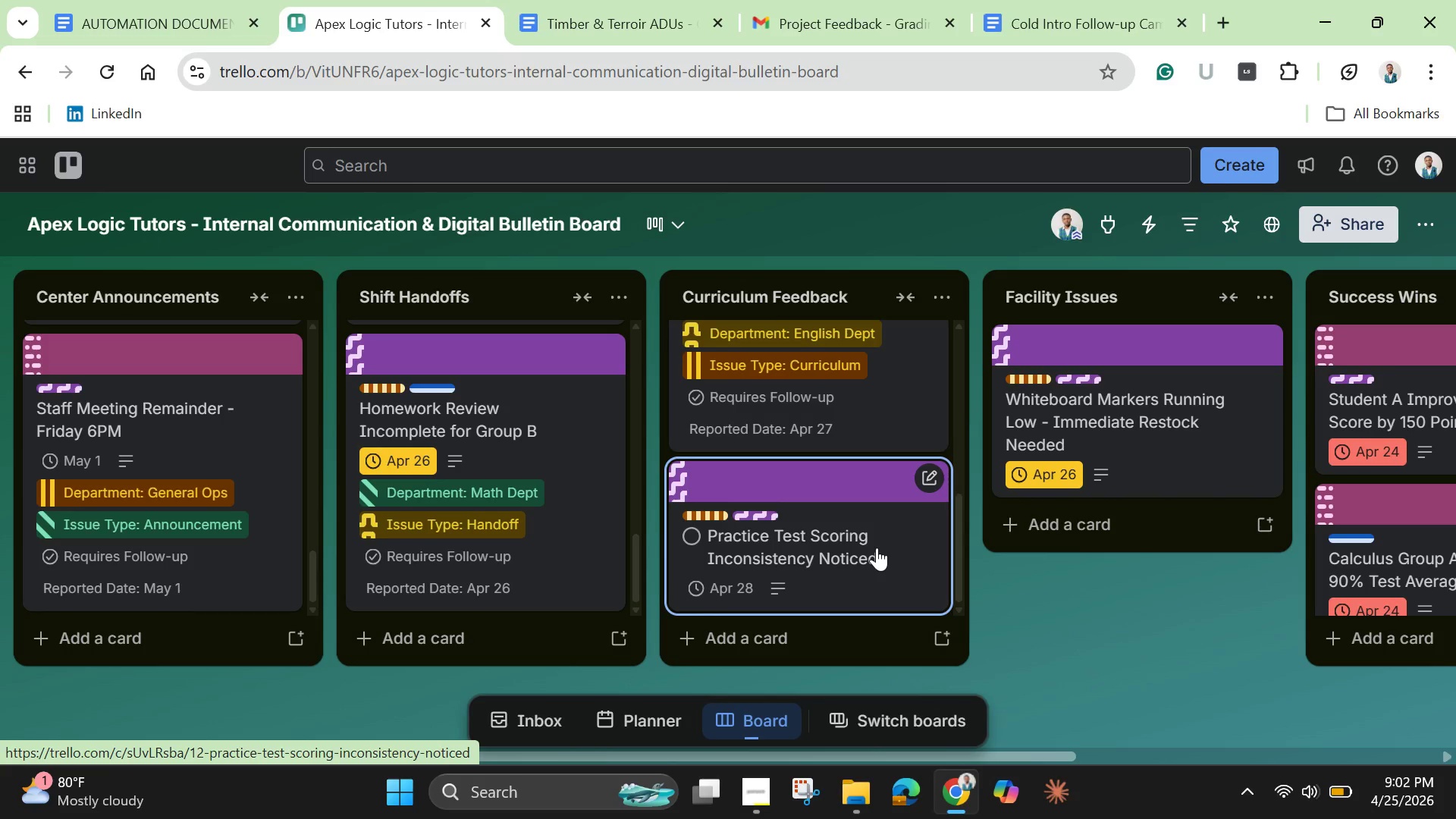 
left_click([912, 575])
 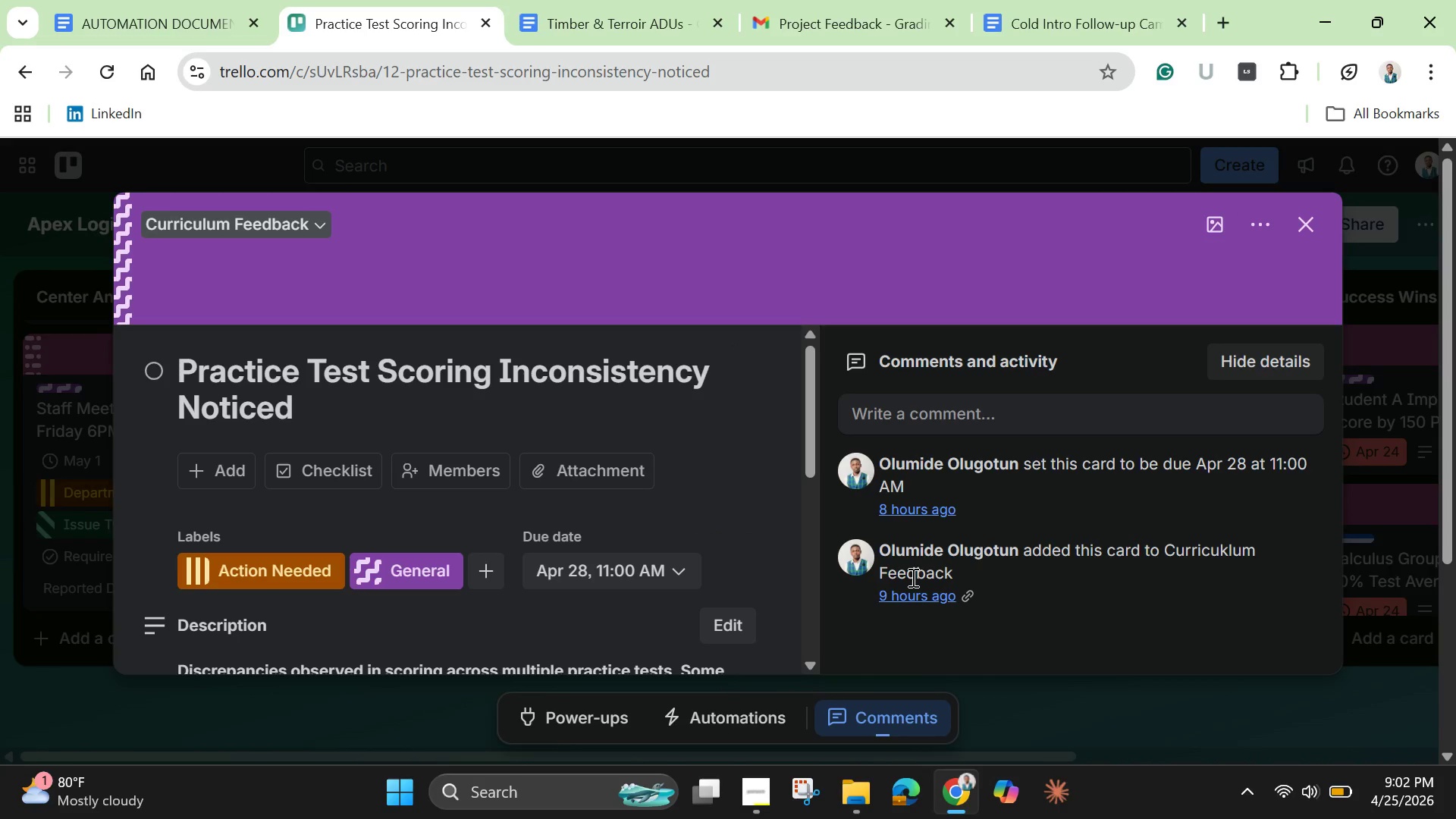 
scroll: coordinate [516, 529], scroll_direction: down, amount: 1.0
 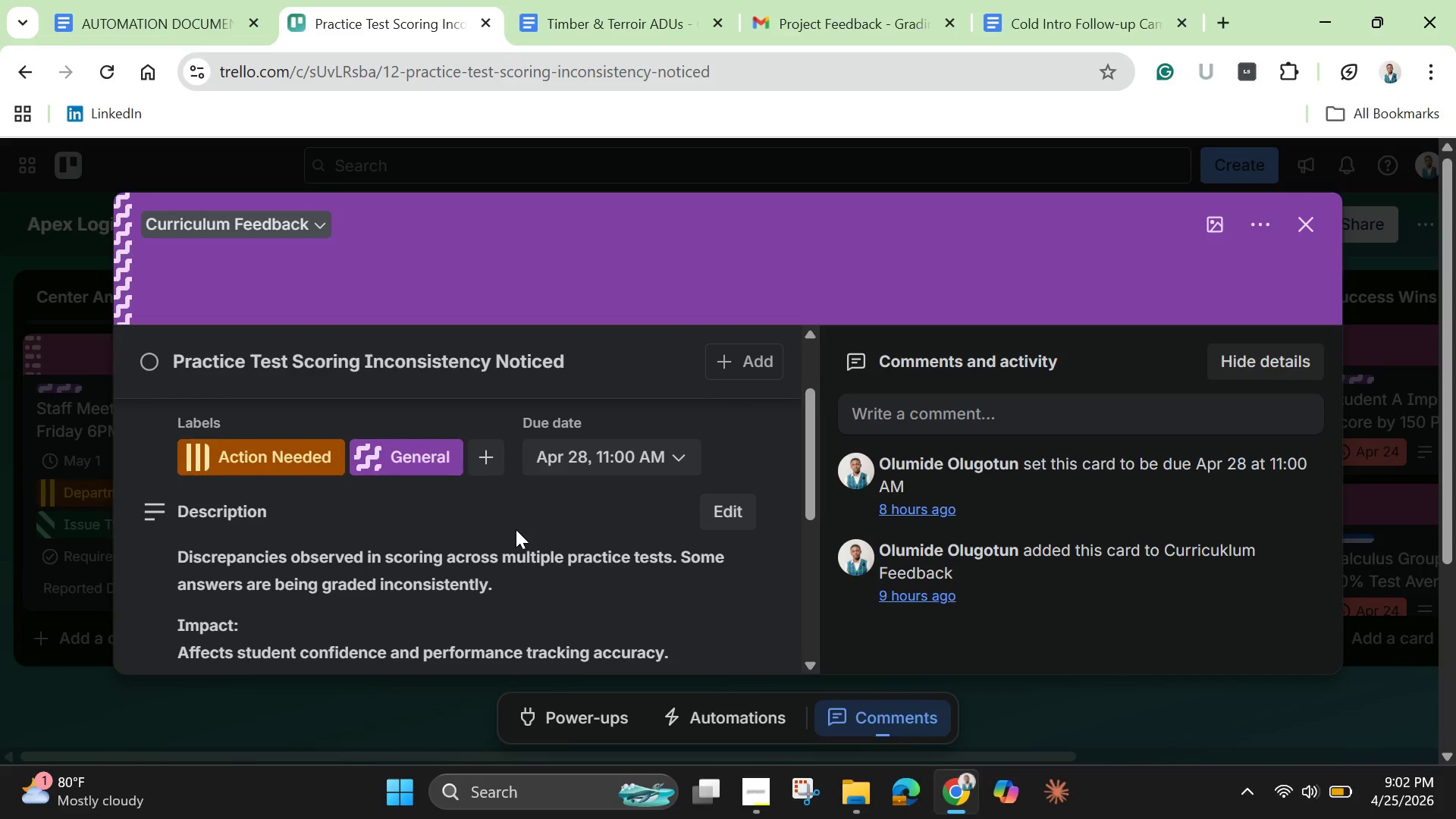 
scroll: coordinate [516, 529], scroll_direction: none, amount: 0.0
 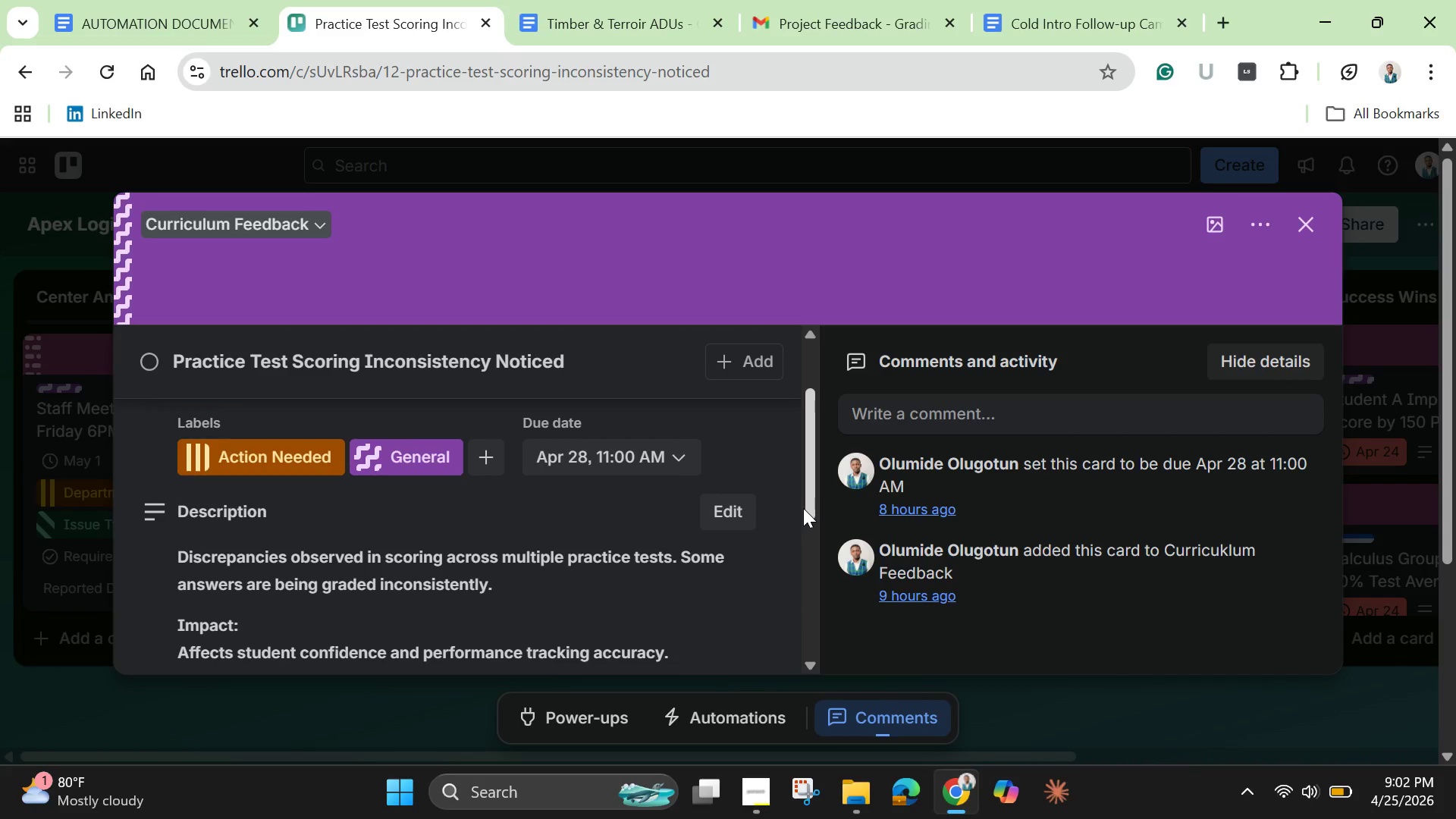 
left_click_drag(start_coordinate=[803, 508], to_coordinate=[807, 618])
 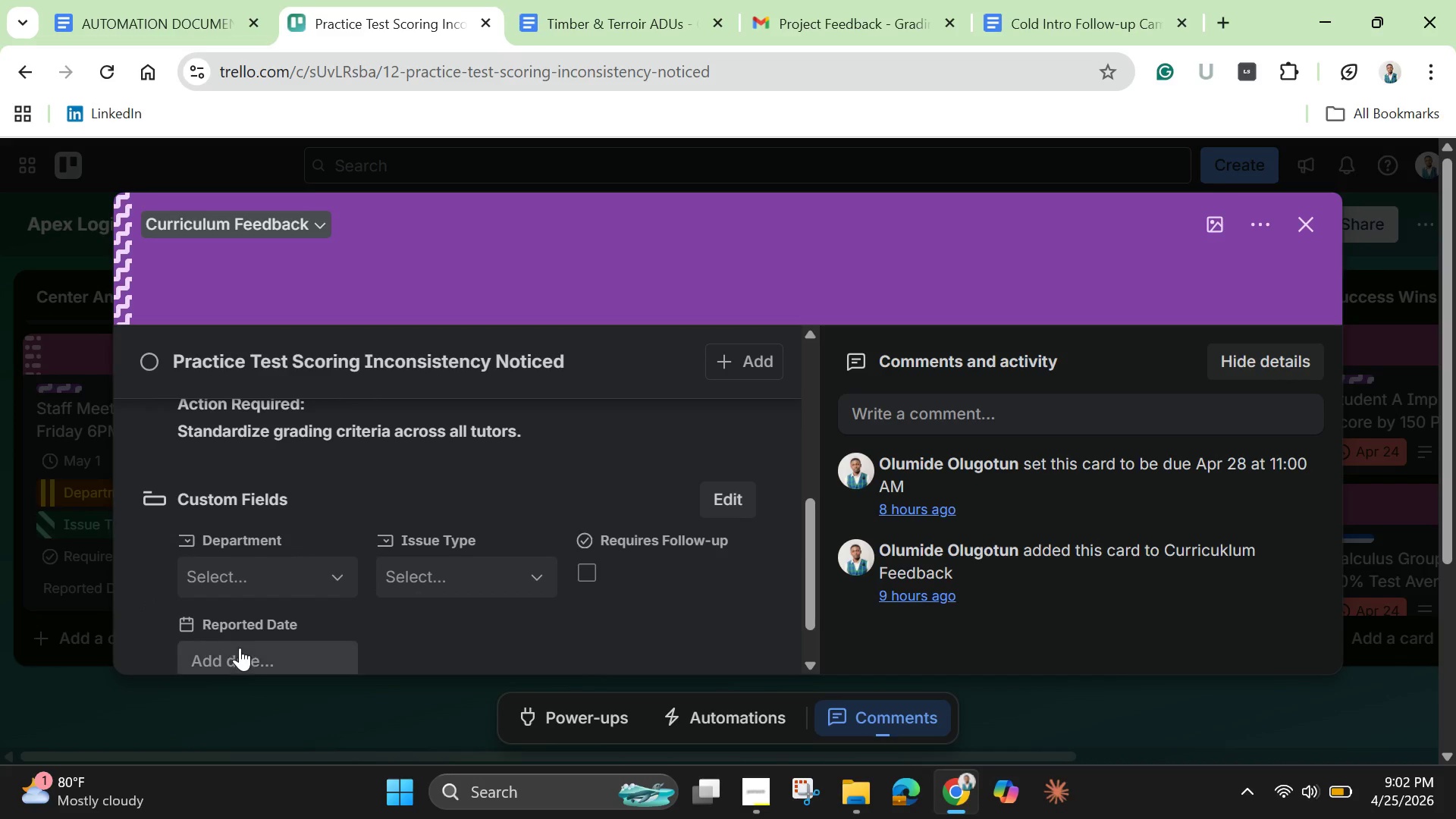 
left_click([241, 648])
 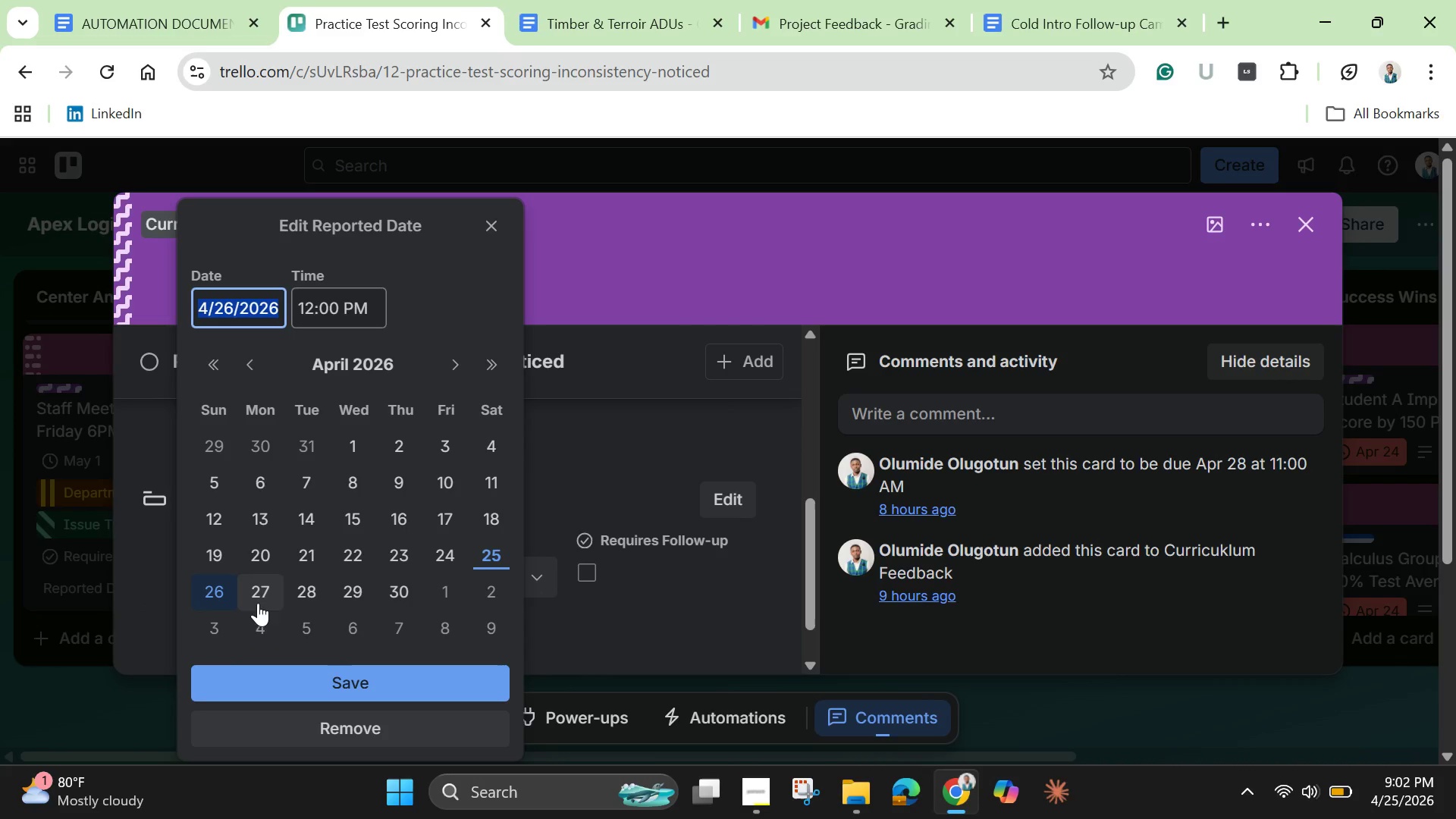 
left_click([309, 593])
 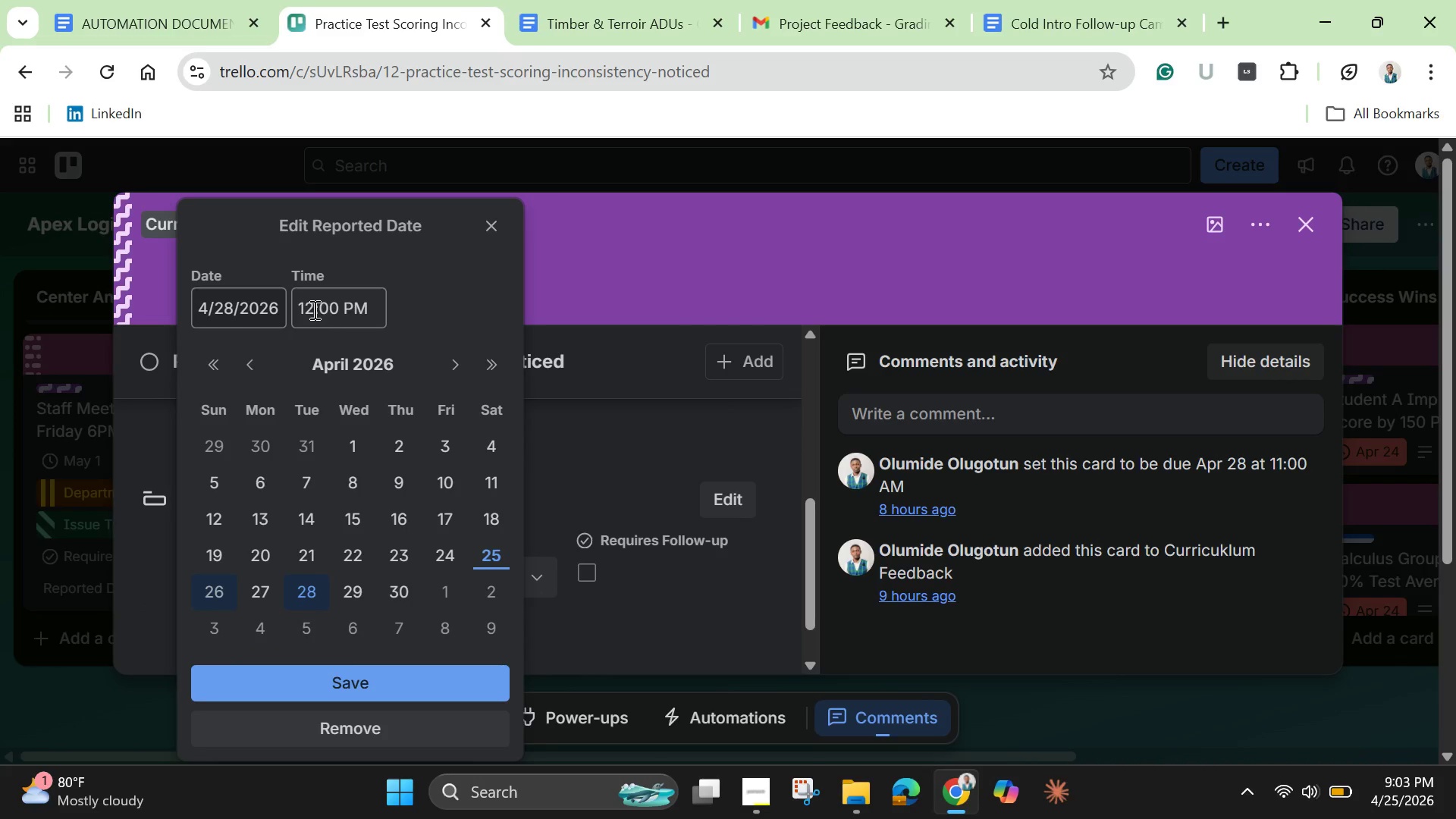 
left_click([312, 309])
 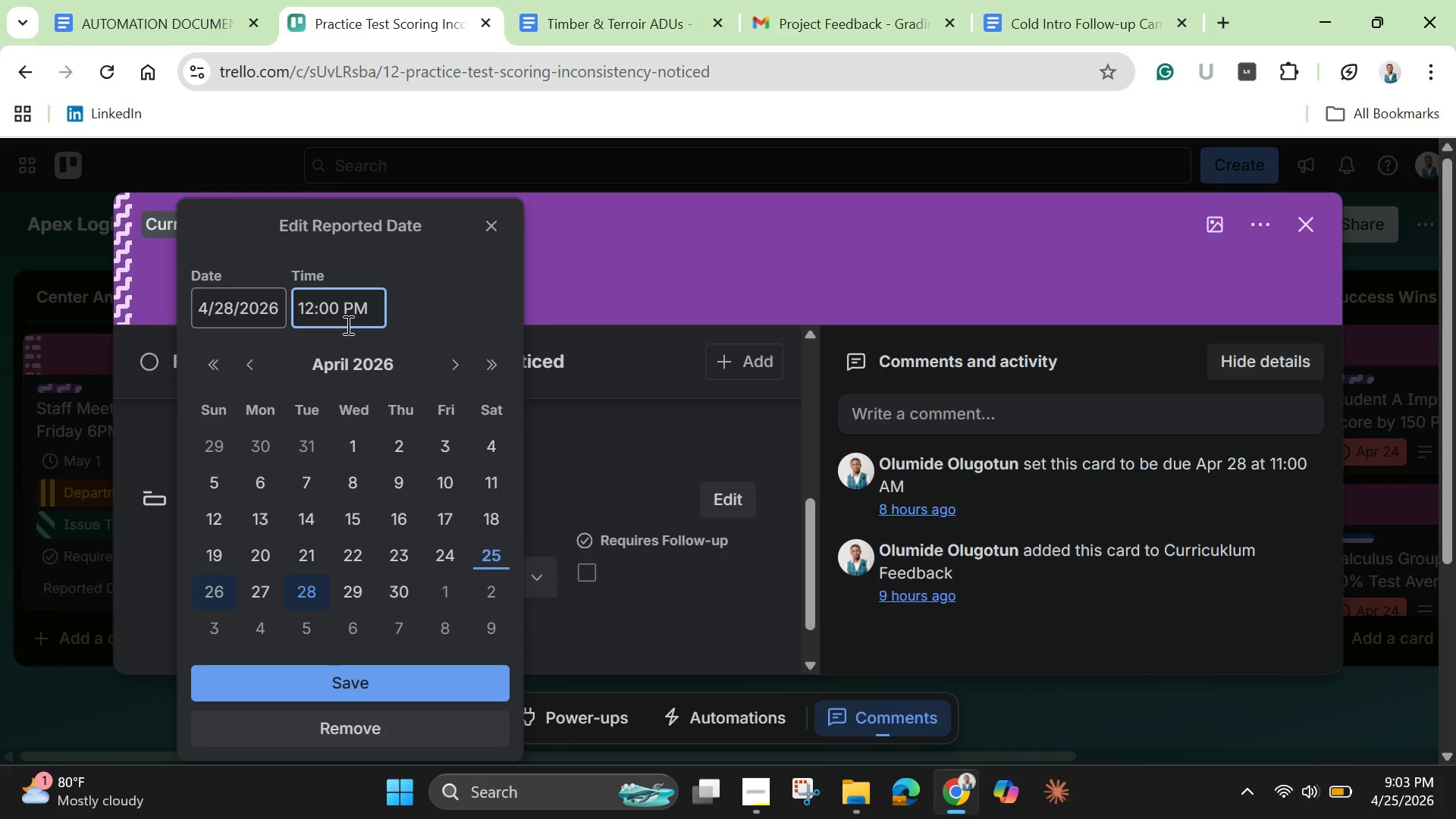 
key(Backspace)
 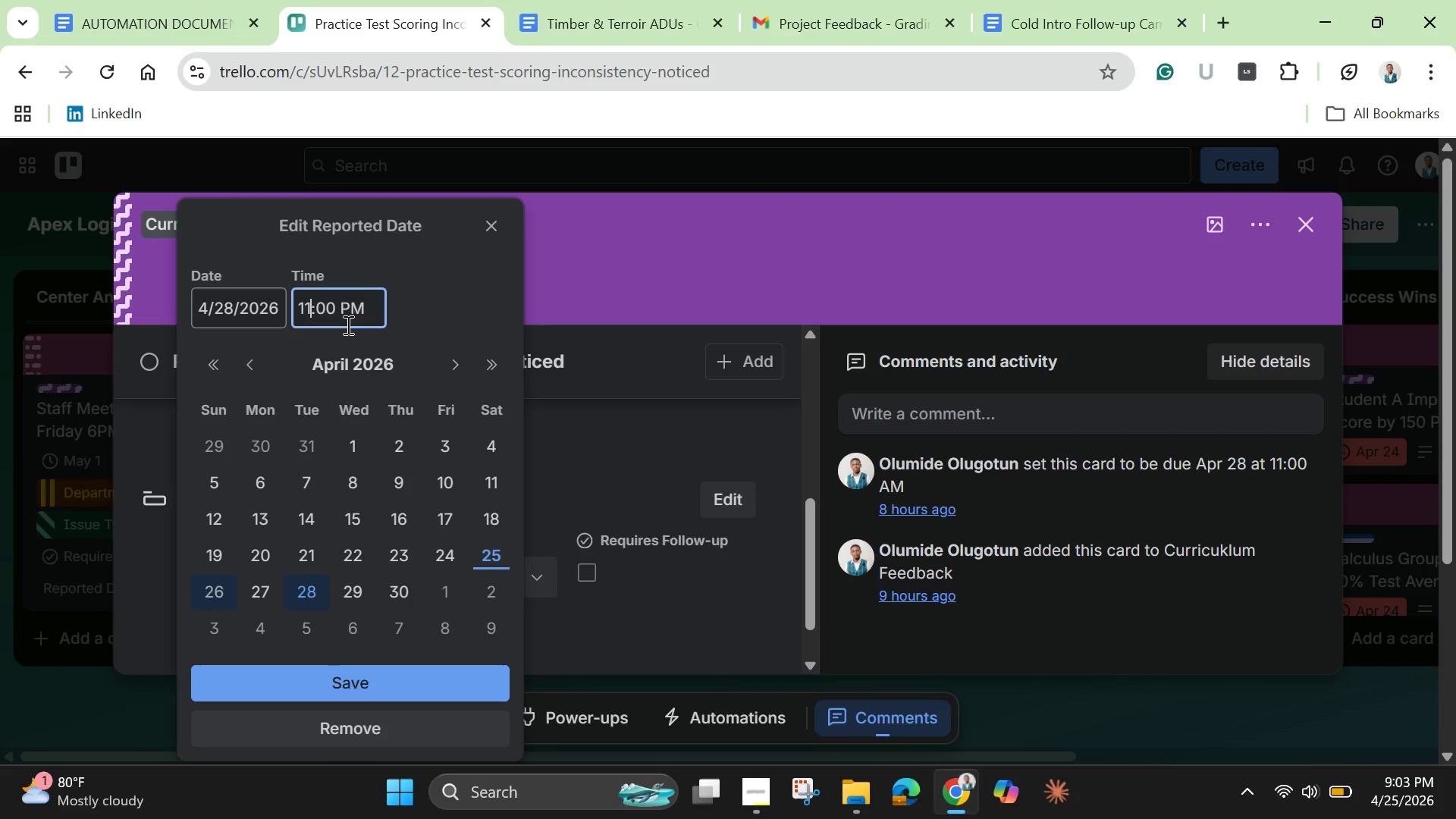 
key(1)
 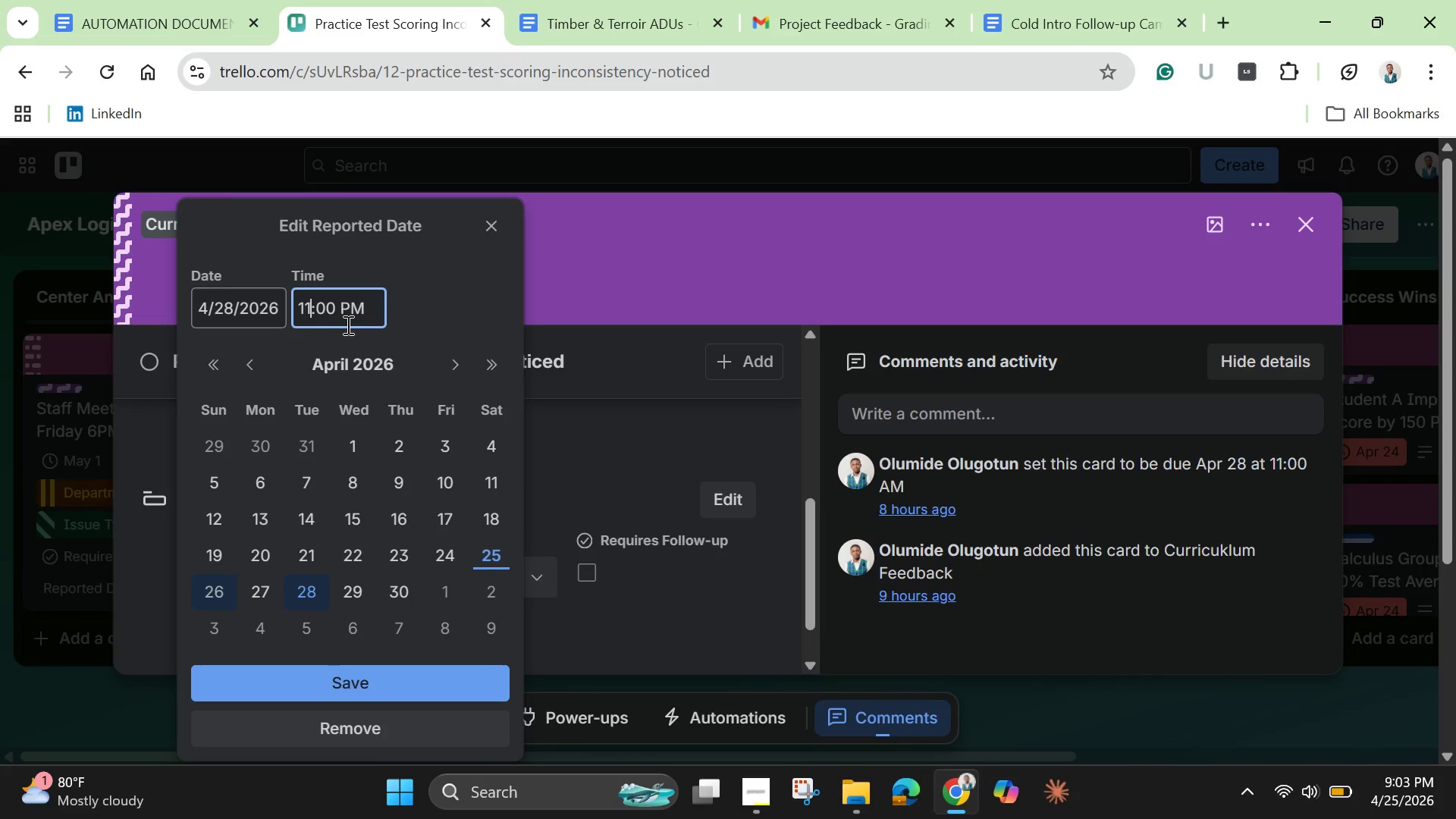 
left_click([350, 319])
 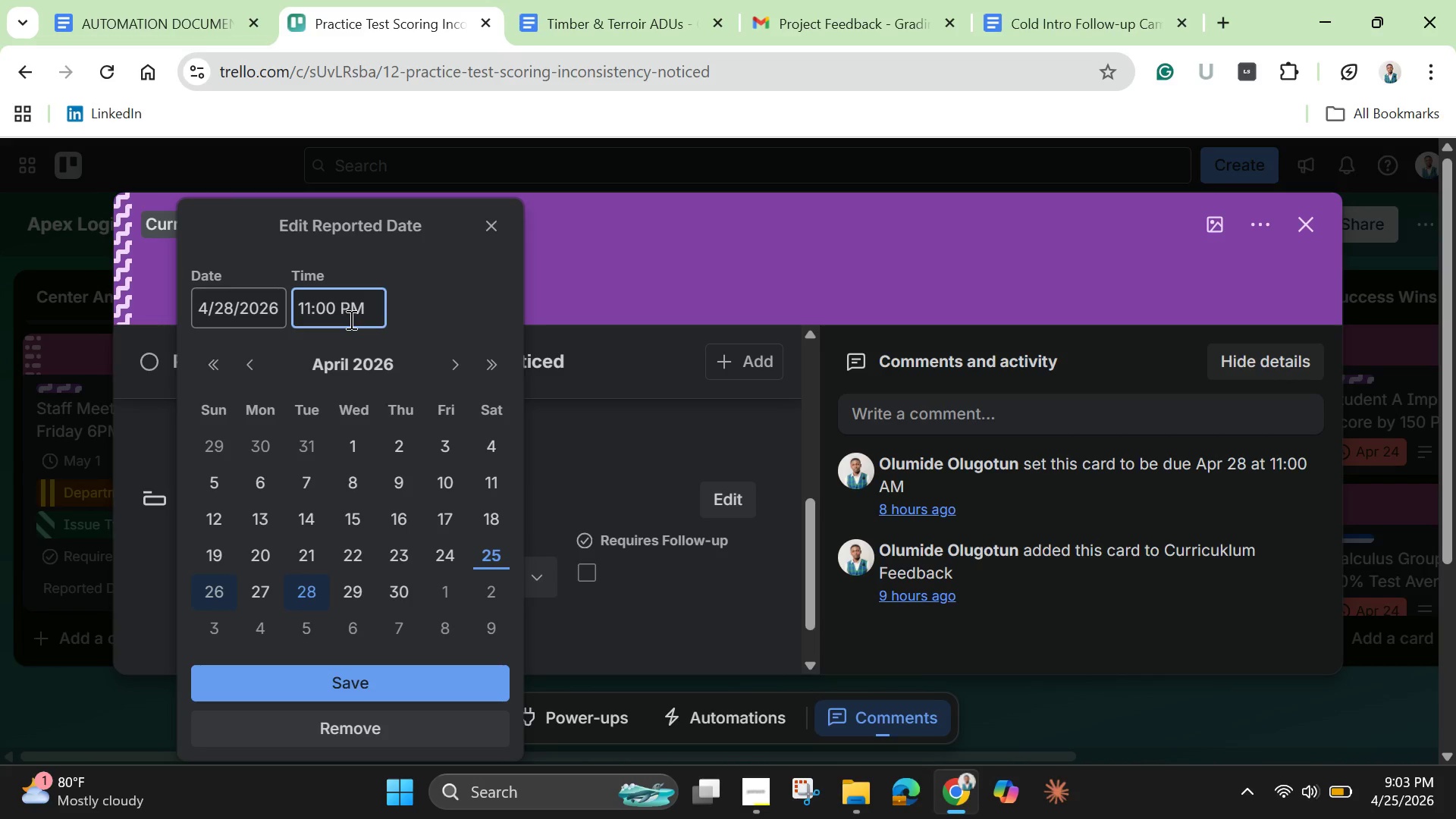 
key(Backspace)
 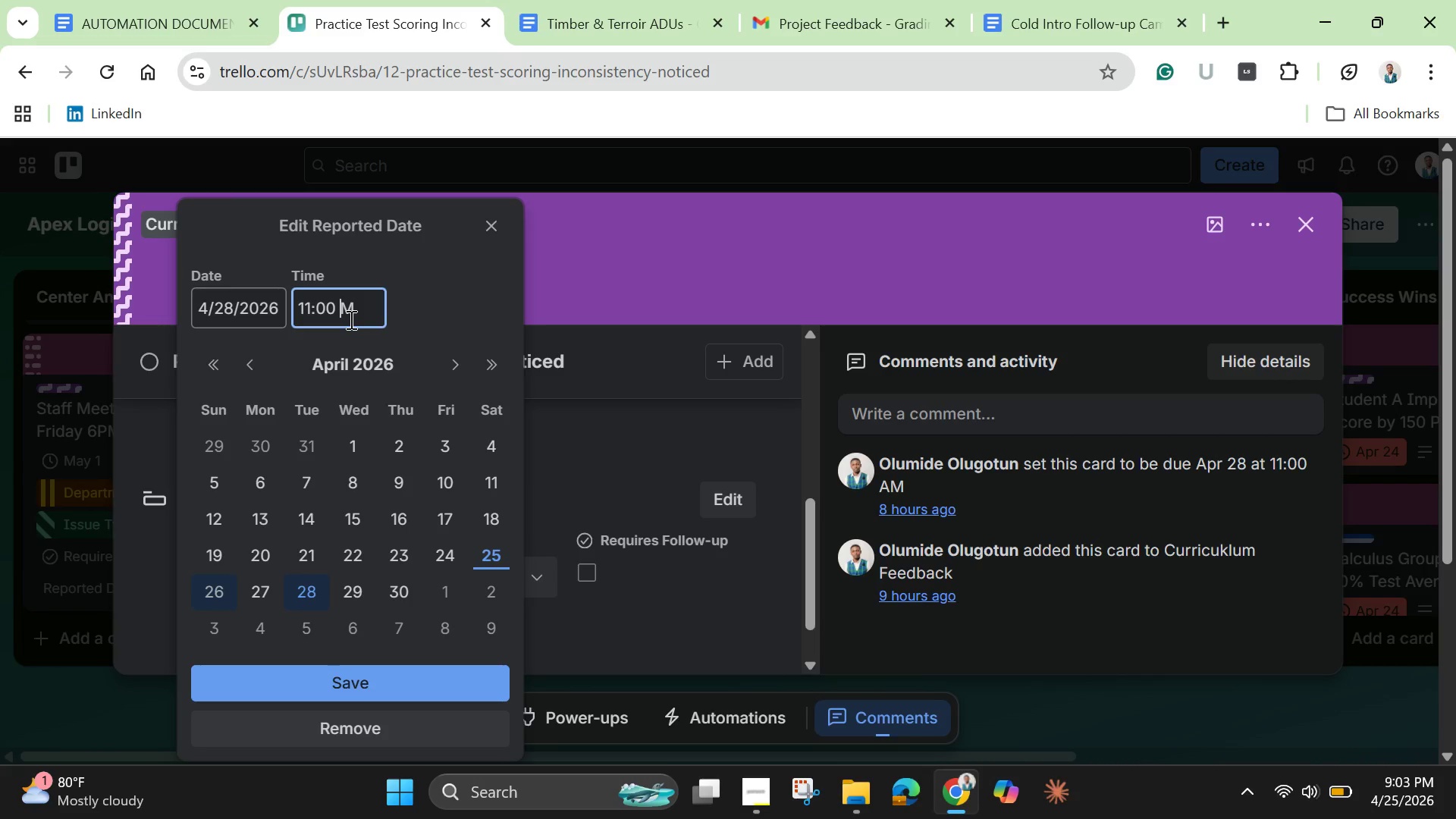 
key(Shift+A)
 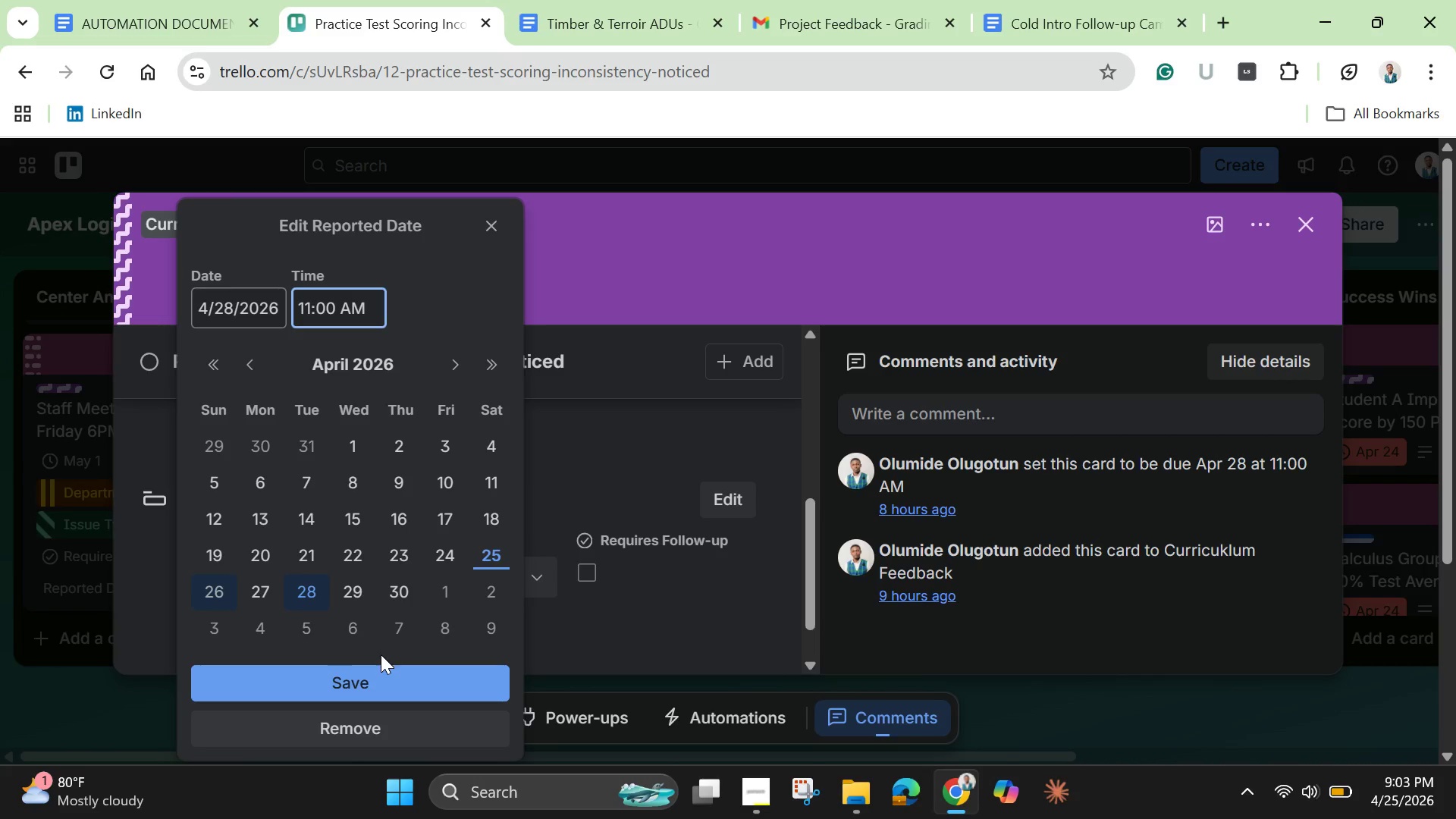 
left_click([367, 684])
 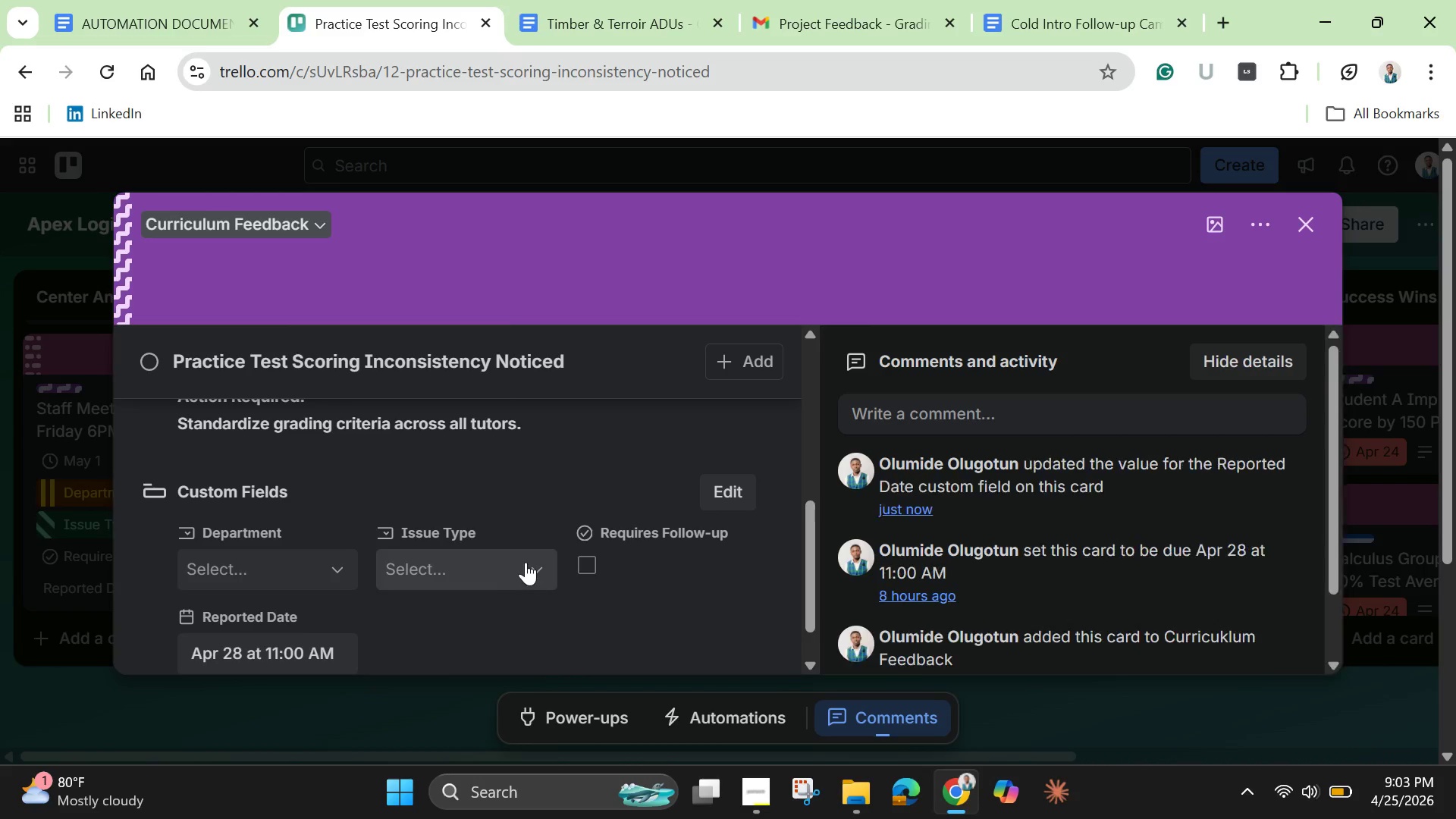 
scroll: coordinate [523, 546], scroll_direction: up, amount: 6.0
 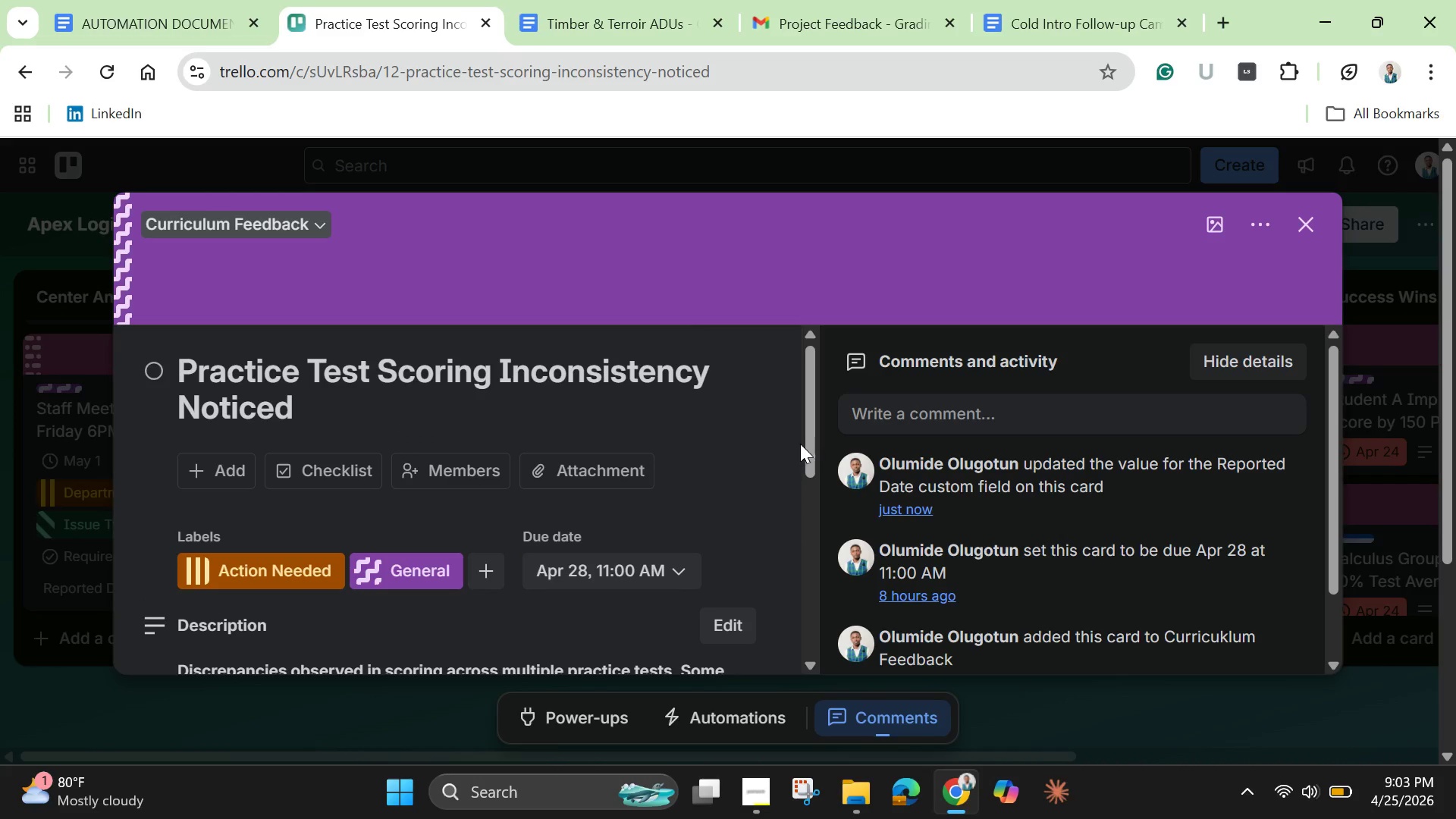 
left_click_drag(start_coordinate=[811, 452], to_coordinate=[811, 538])
 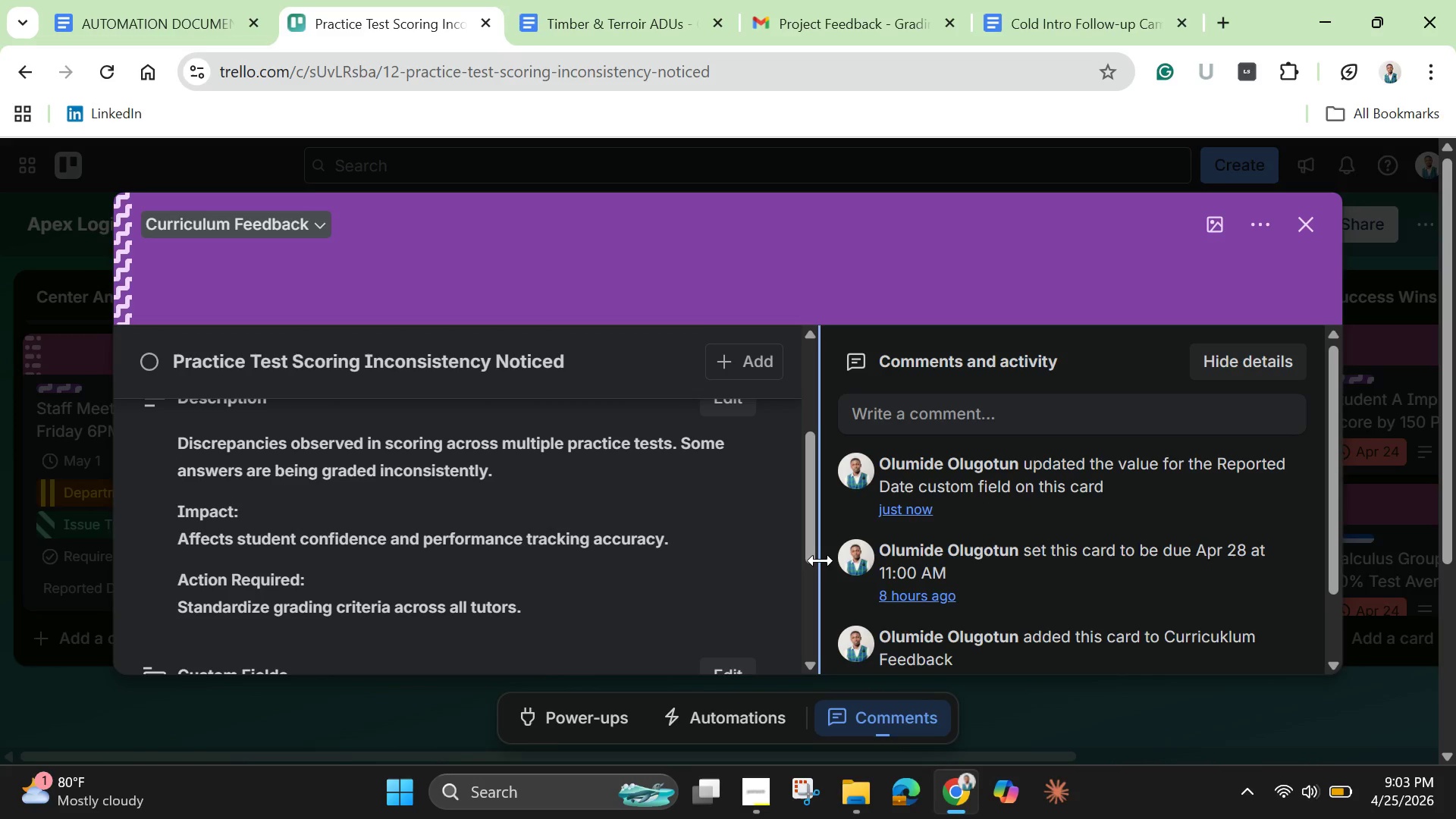 
wait(9.36)
 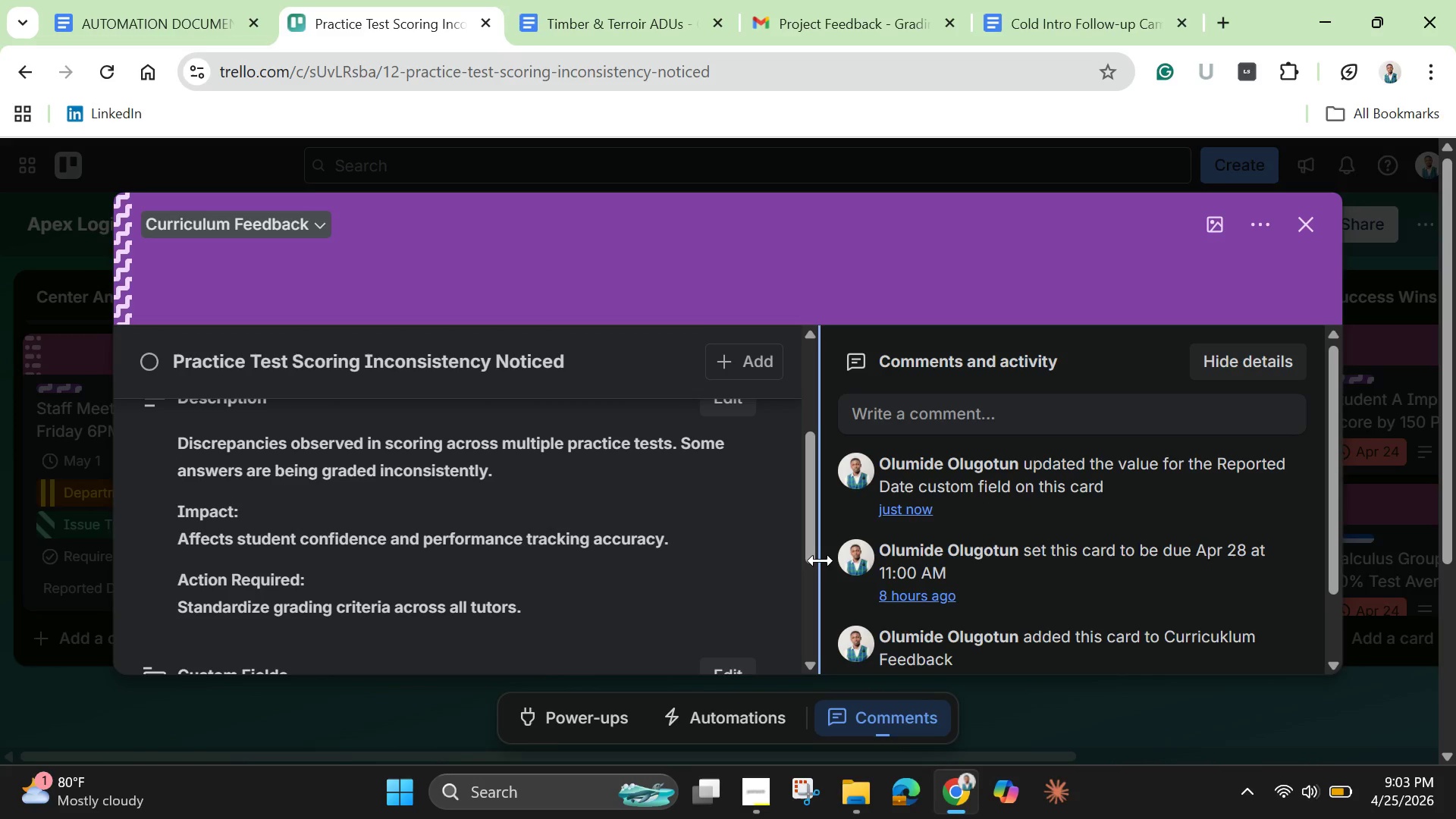 
scroll: coordinate [348, 547], scroll_direction: down, amount: 7.0
 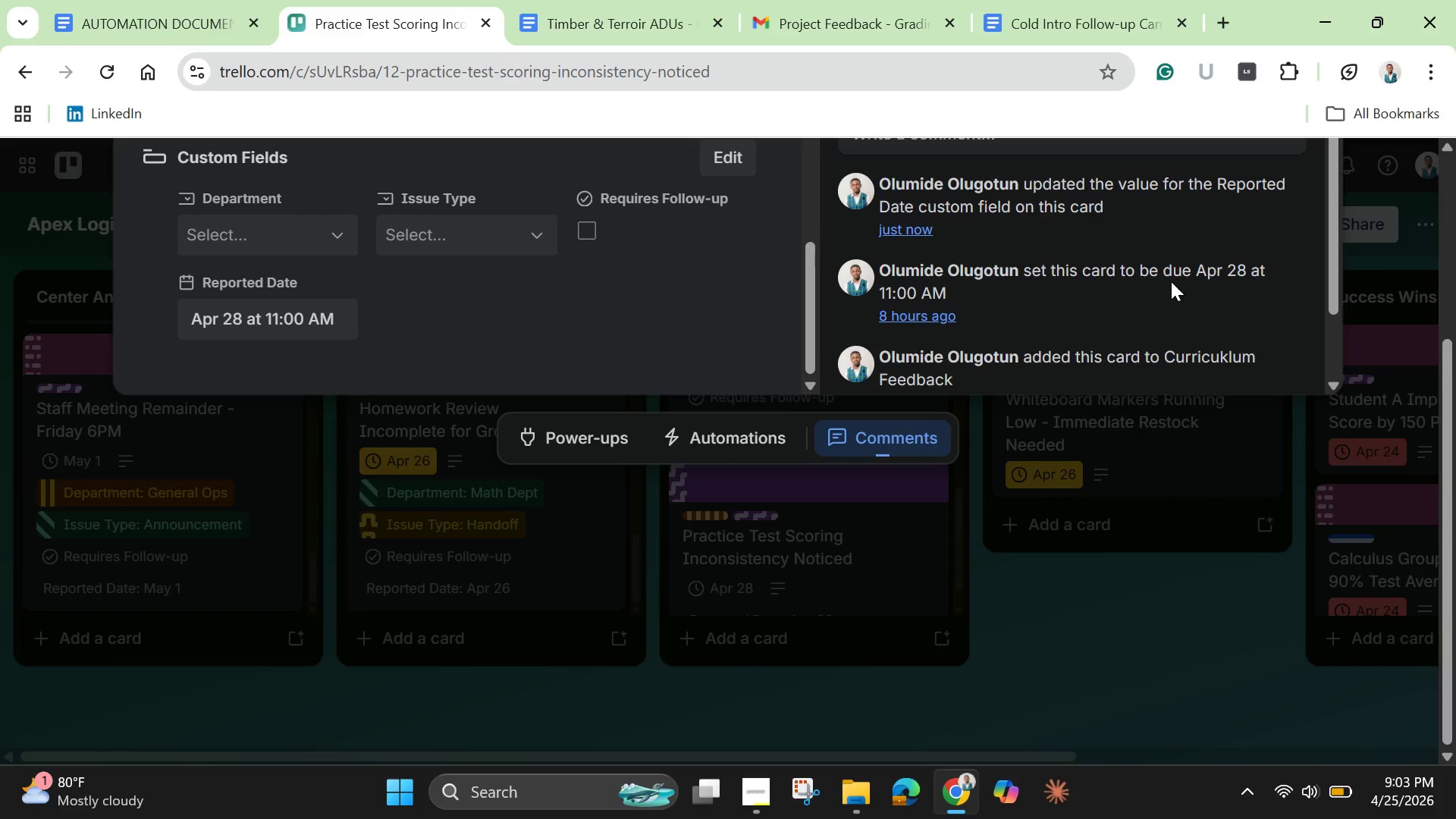 
scroll: coordinate [1171, 283], scroll_direction: up, amount: 4.0
 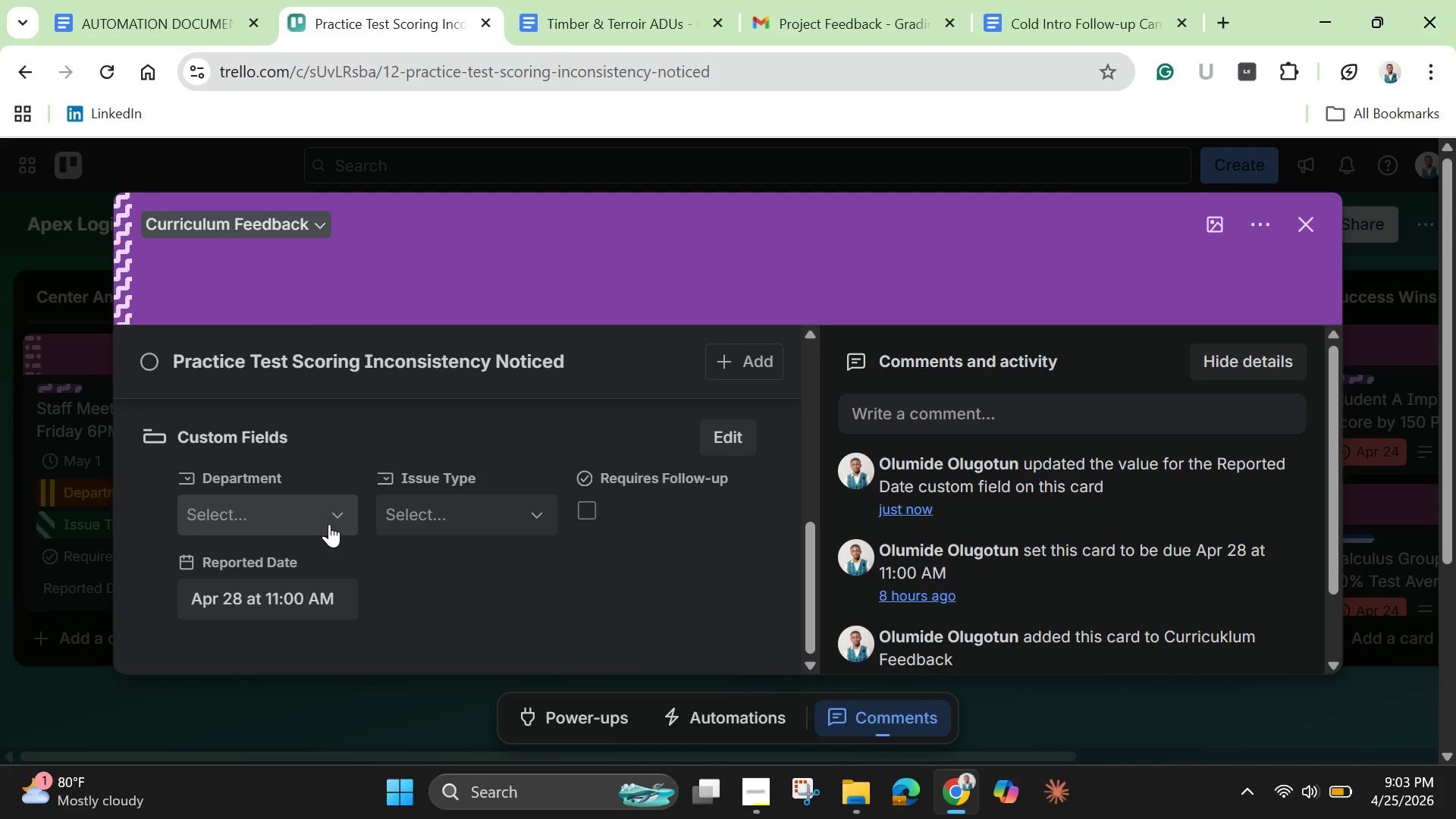 
left_click([329, 524])
 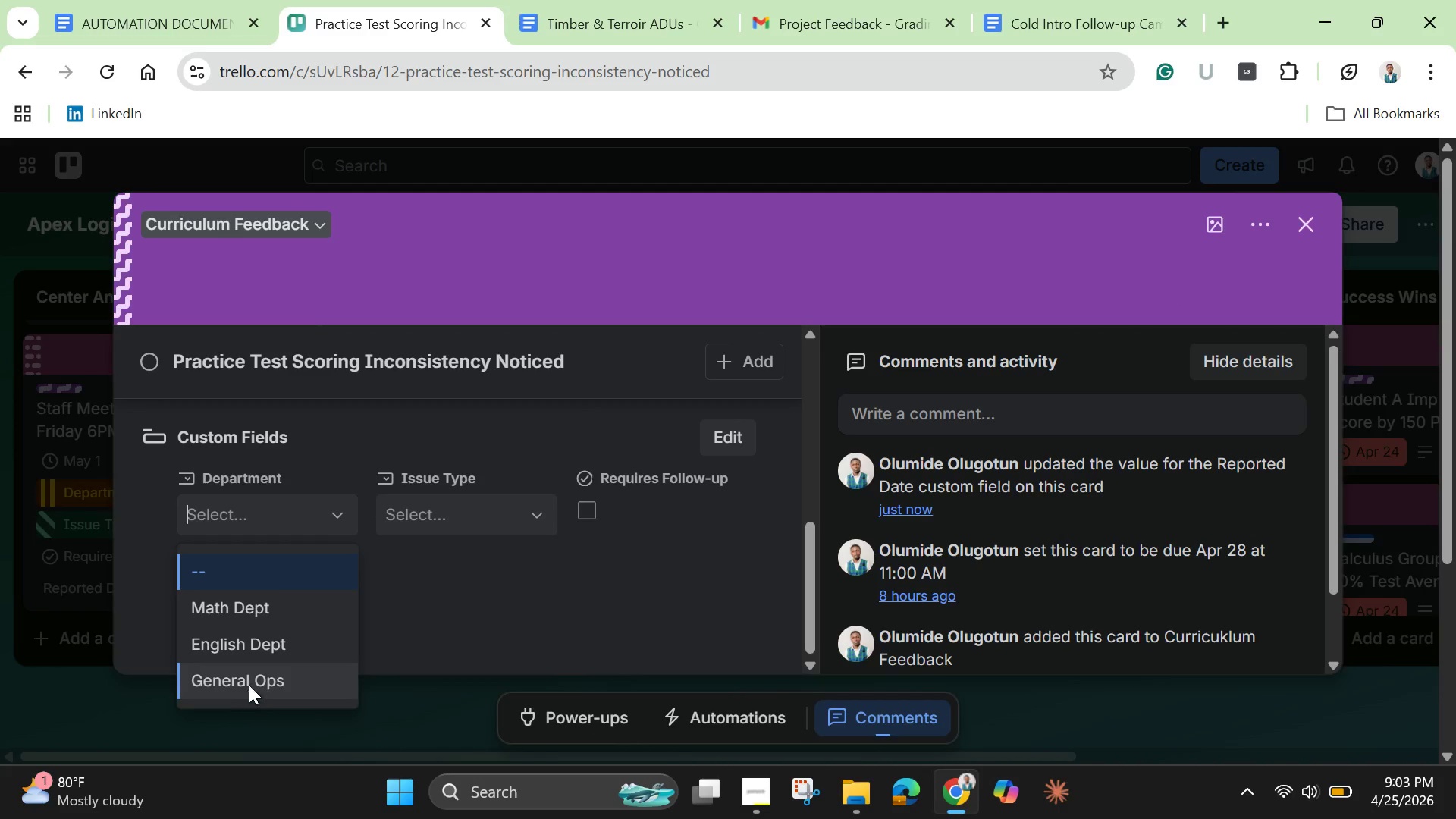 
left_click([250, 680])
 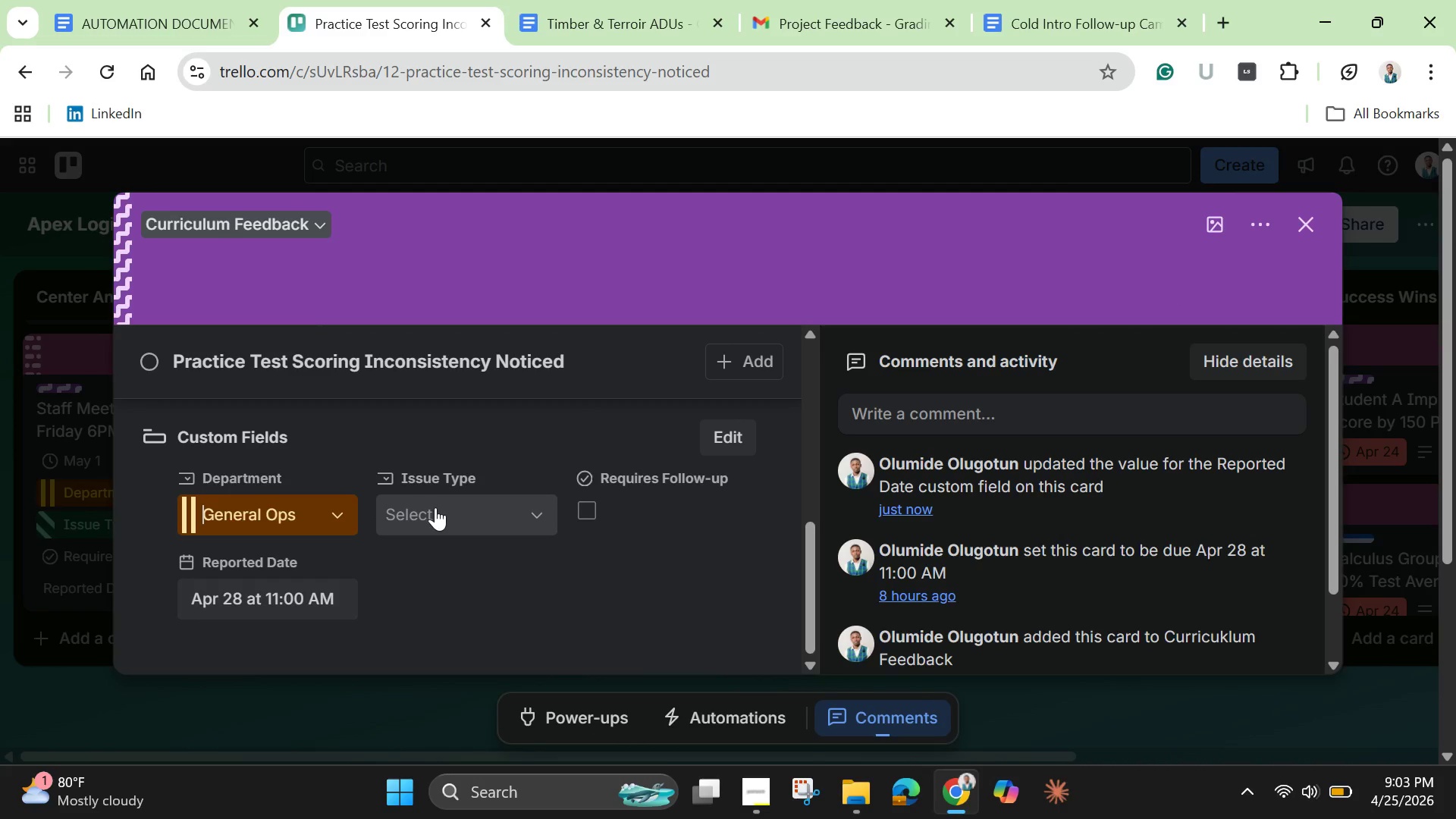 
left_click([435, 507])
 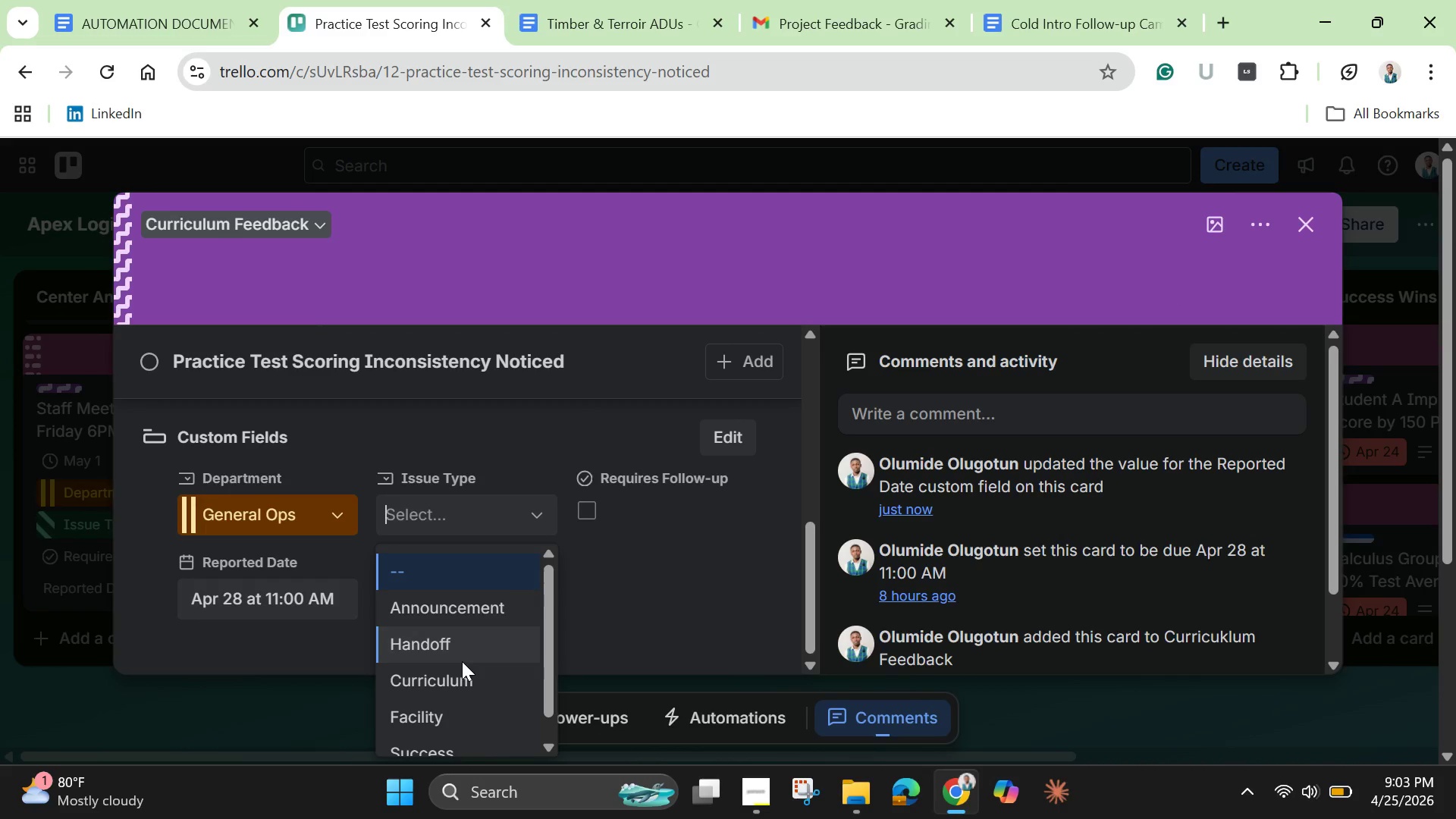 
left_click([455, 679])
 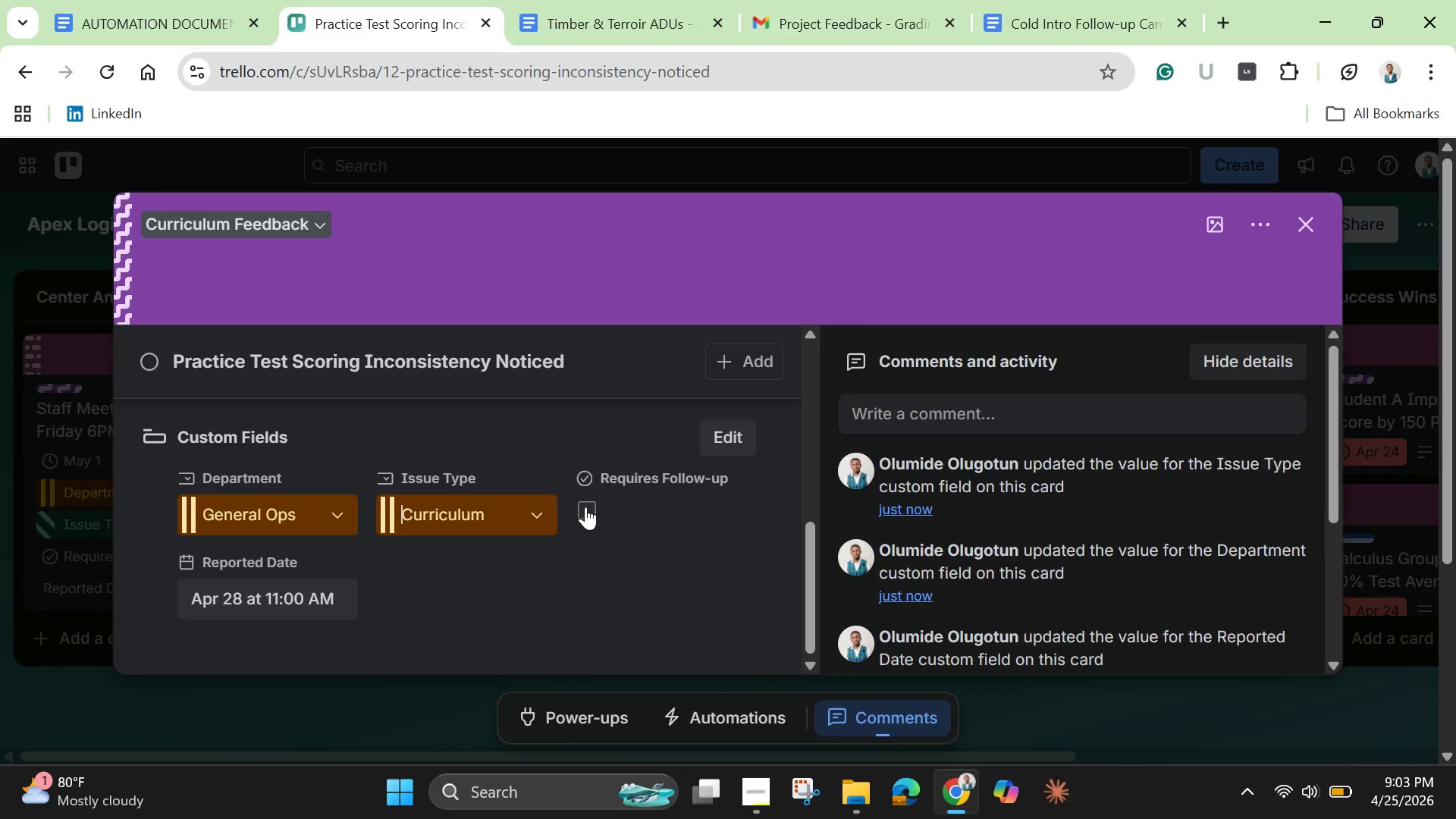 
left_click([585, 505])
 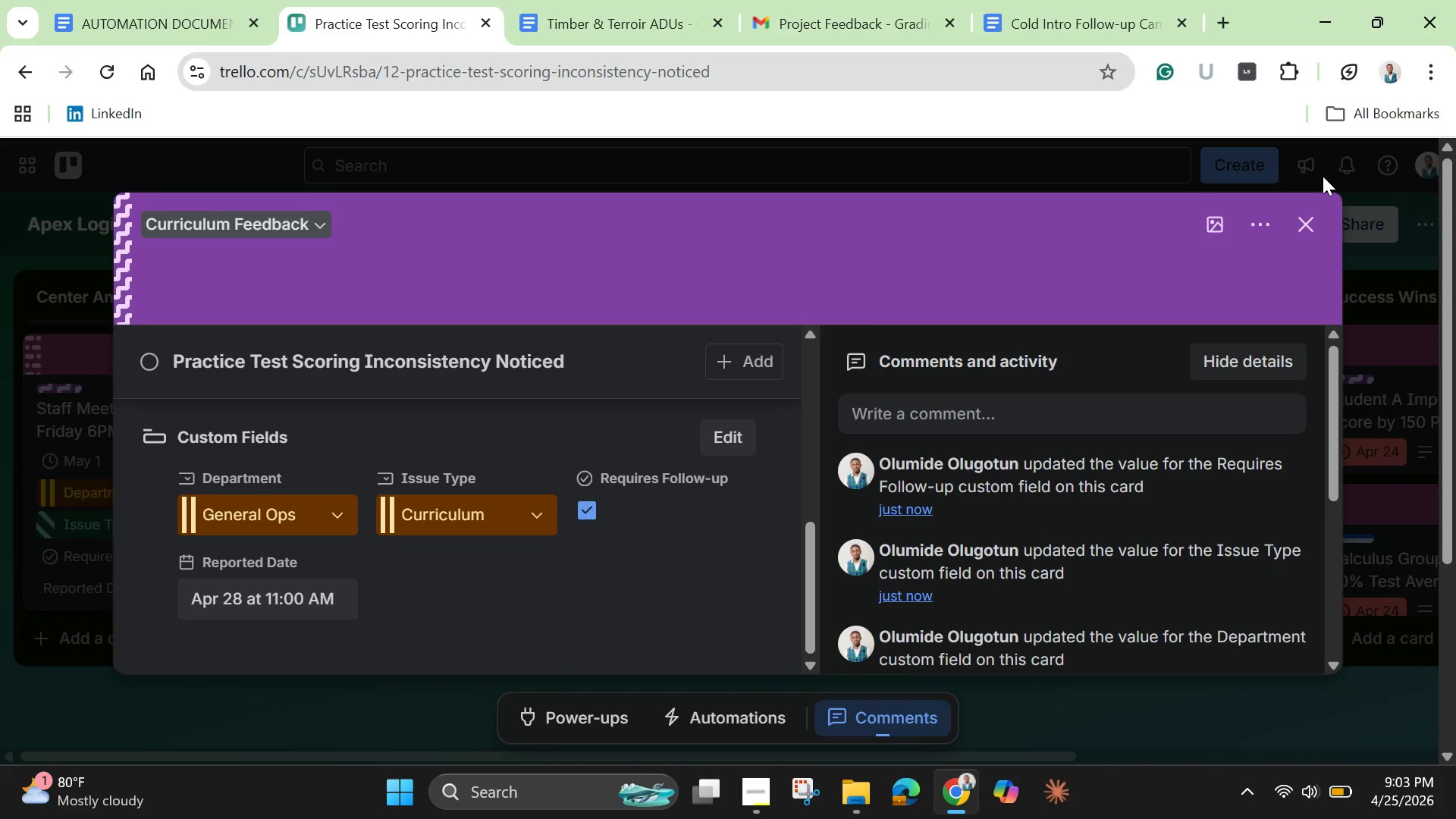 
left_click([1301, 221])
 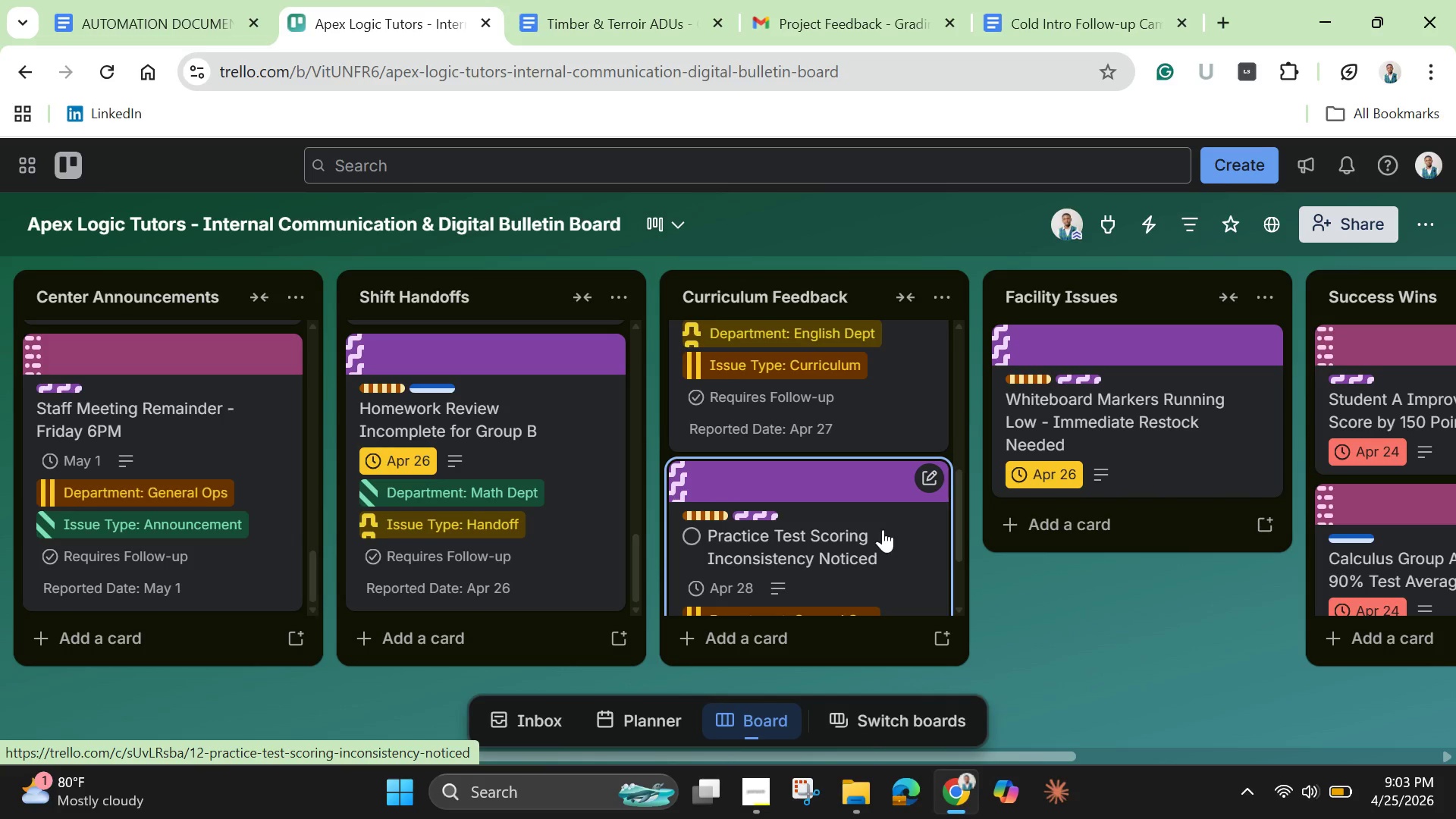 
scroll: coordinate [883, 529], scroll_direction: up, amount: 1.0
 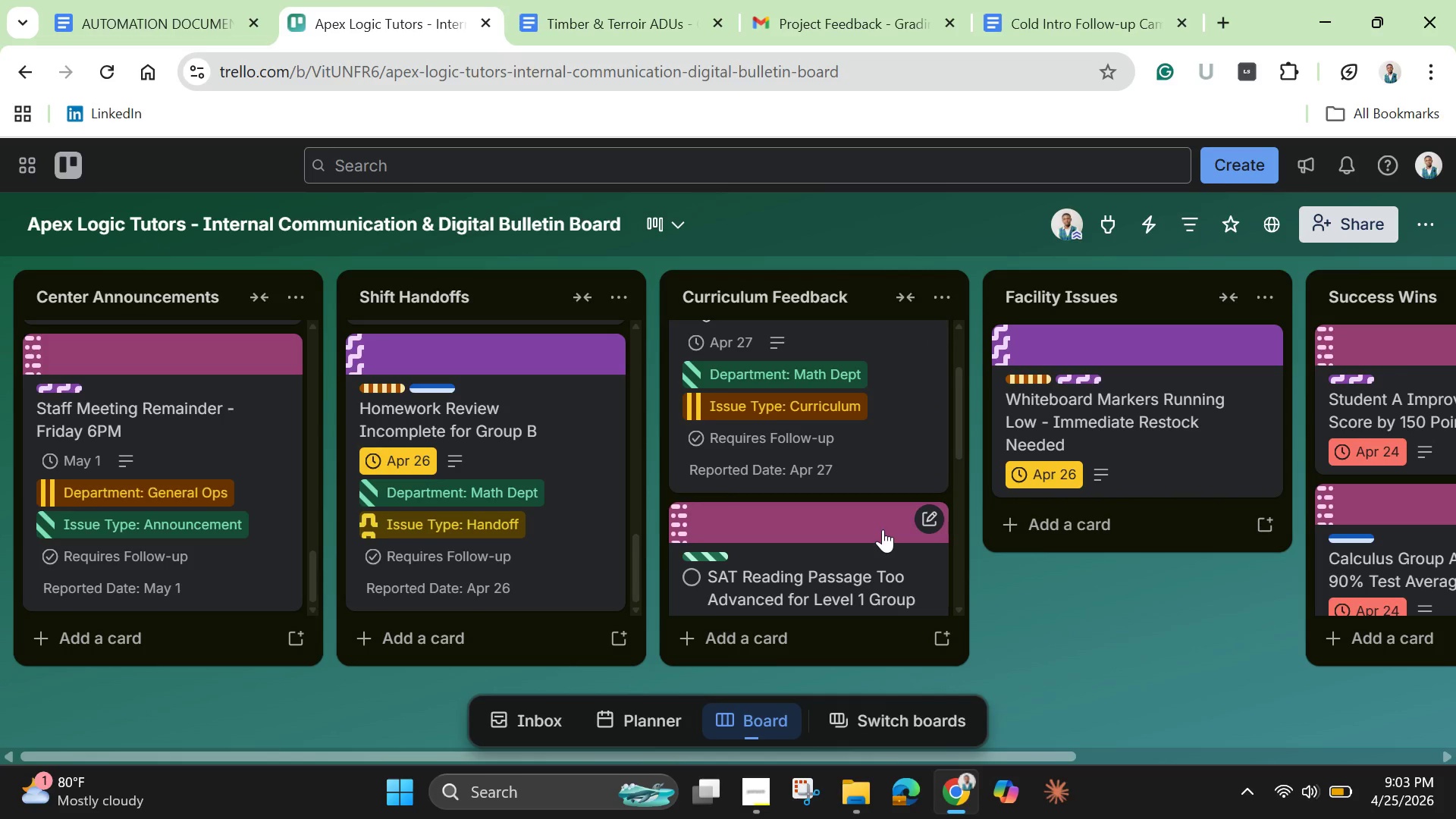 
wait(9.02)
 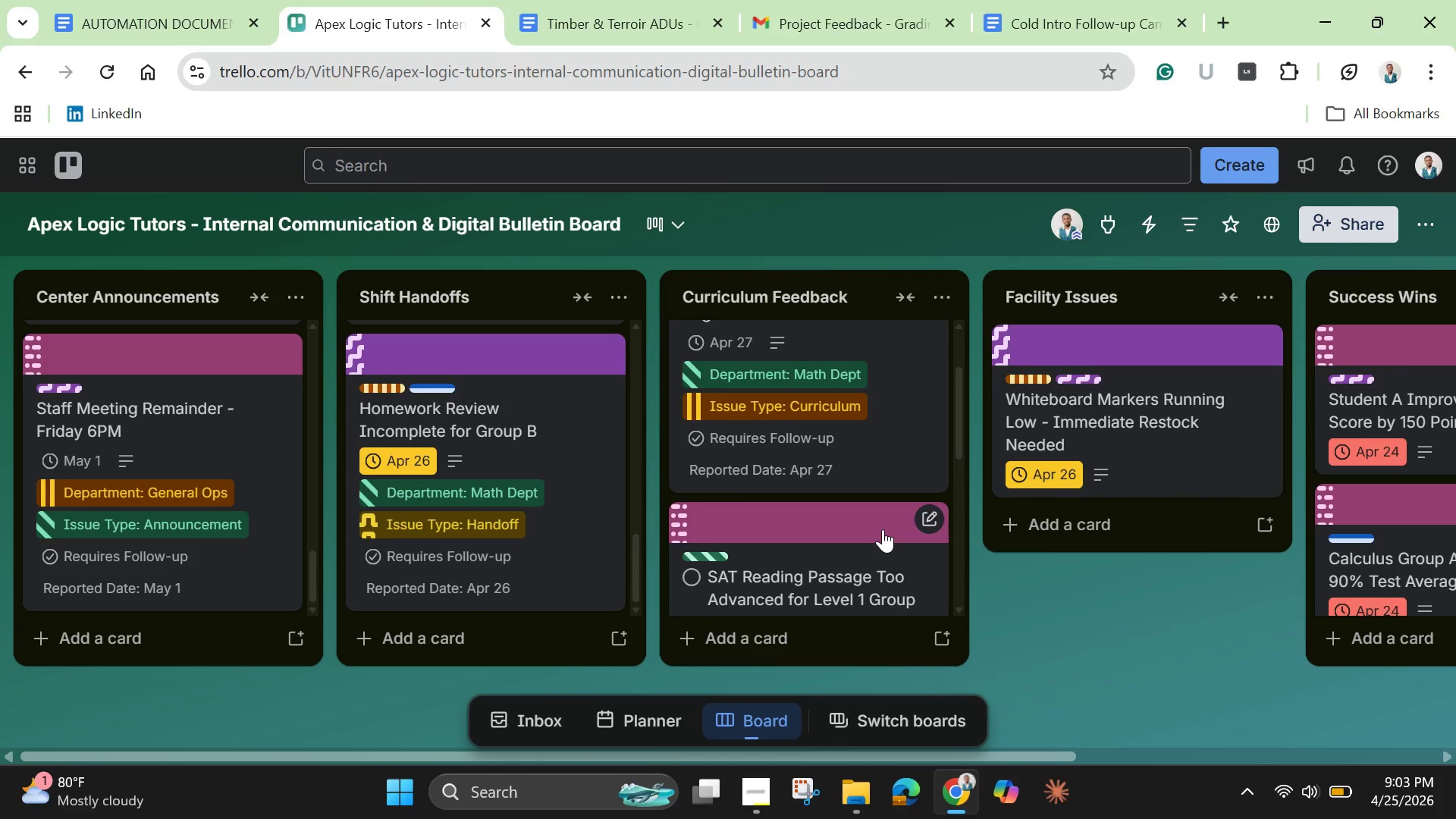 
left_click_drag(start_coordinate=[246, 756], to_coordinate=[210, 755])
 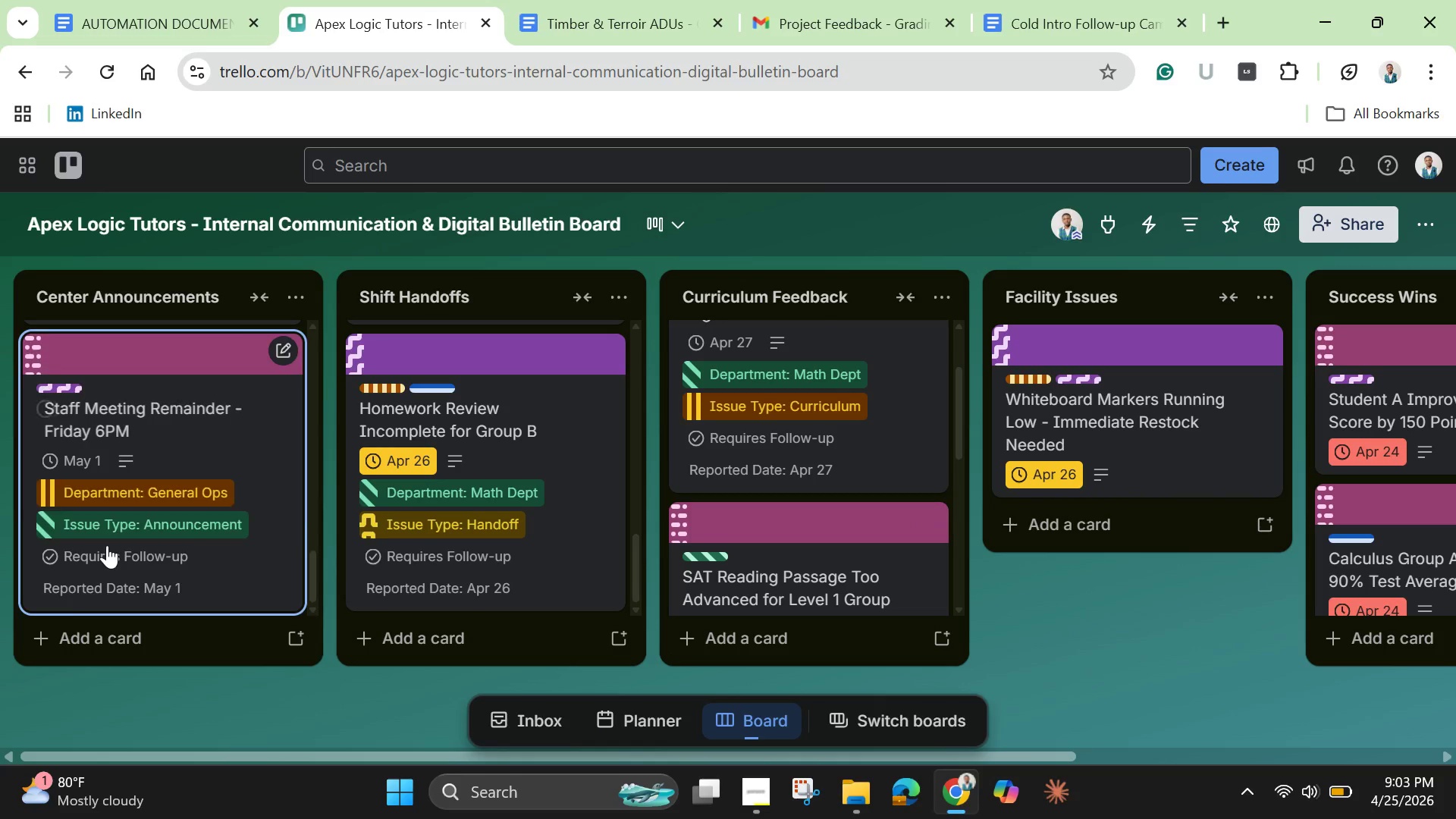 
scroll: coordinate [110, 540], scroll_direction: up, amount: 10.0
 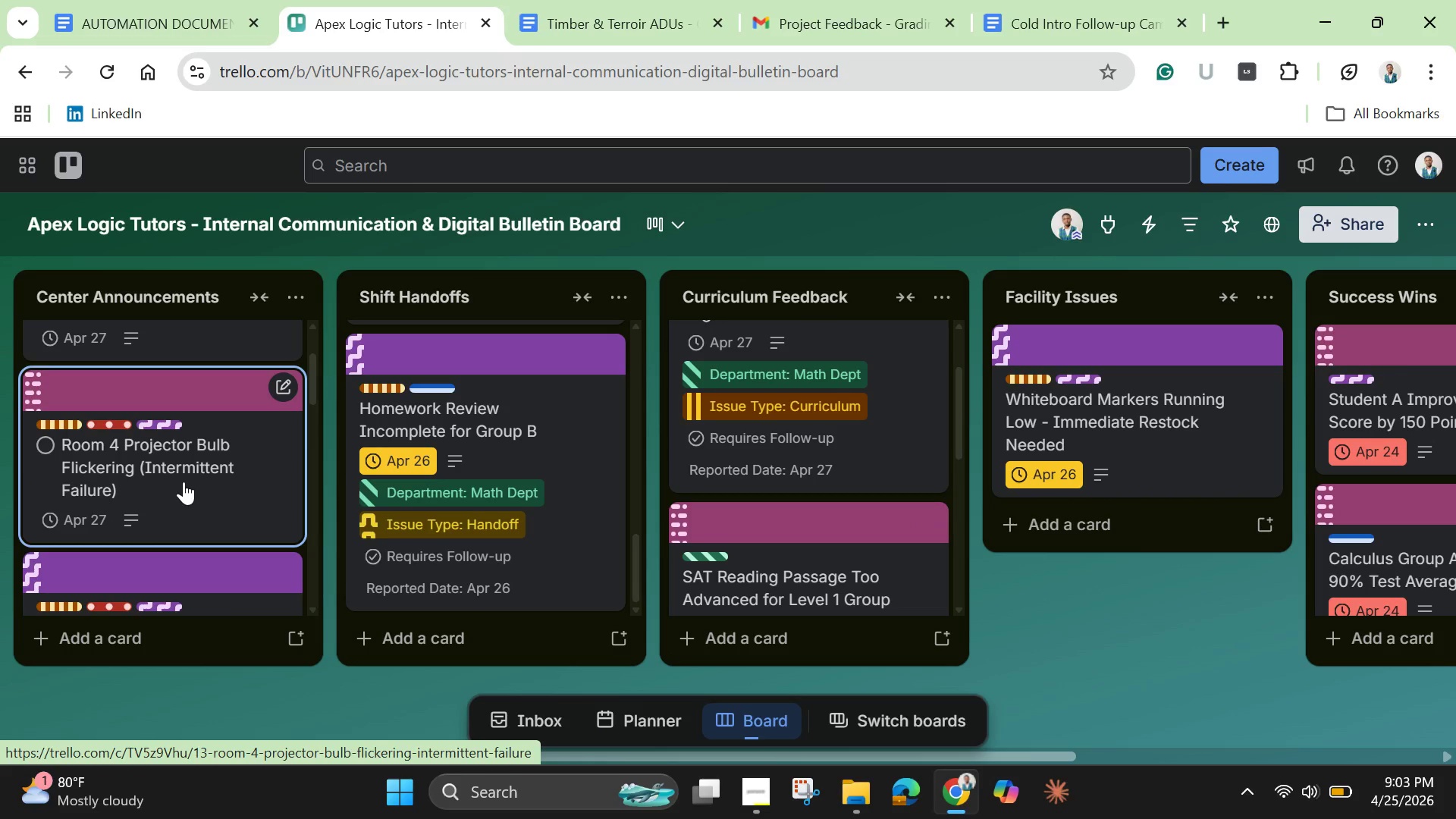 
left_click([184, 482])
 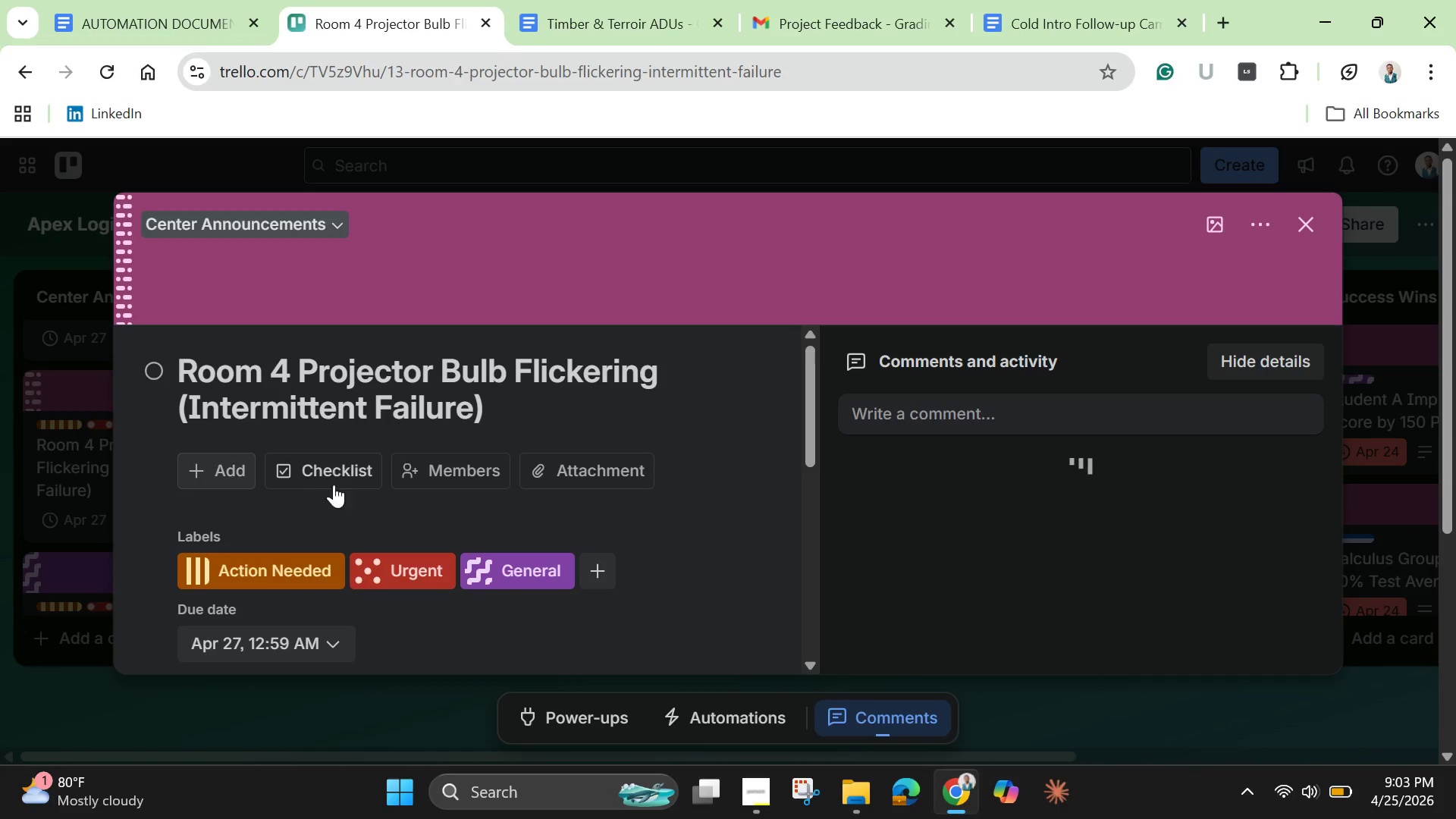 
scroll: coordinate [408, 549], scroll_direction: down, amount: 5.0
 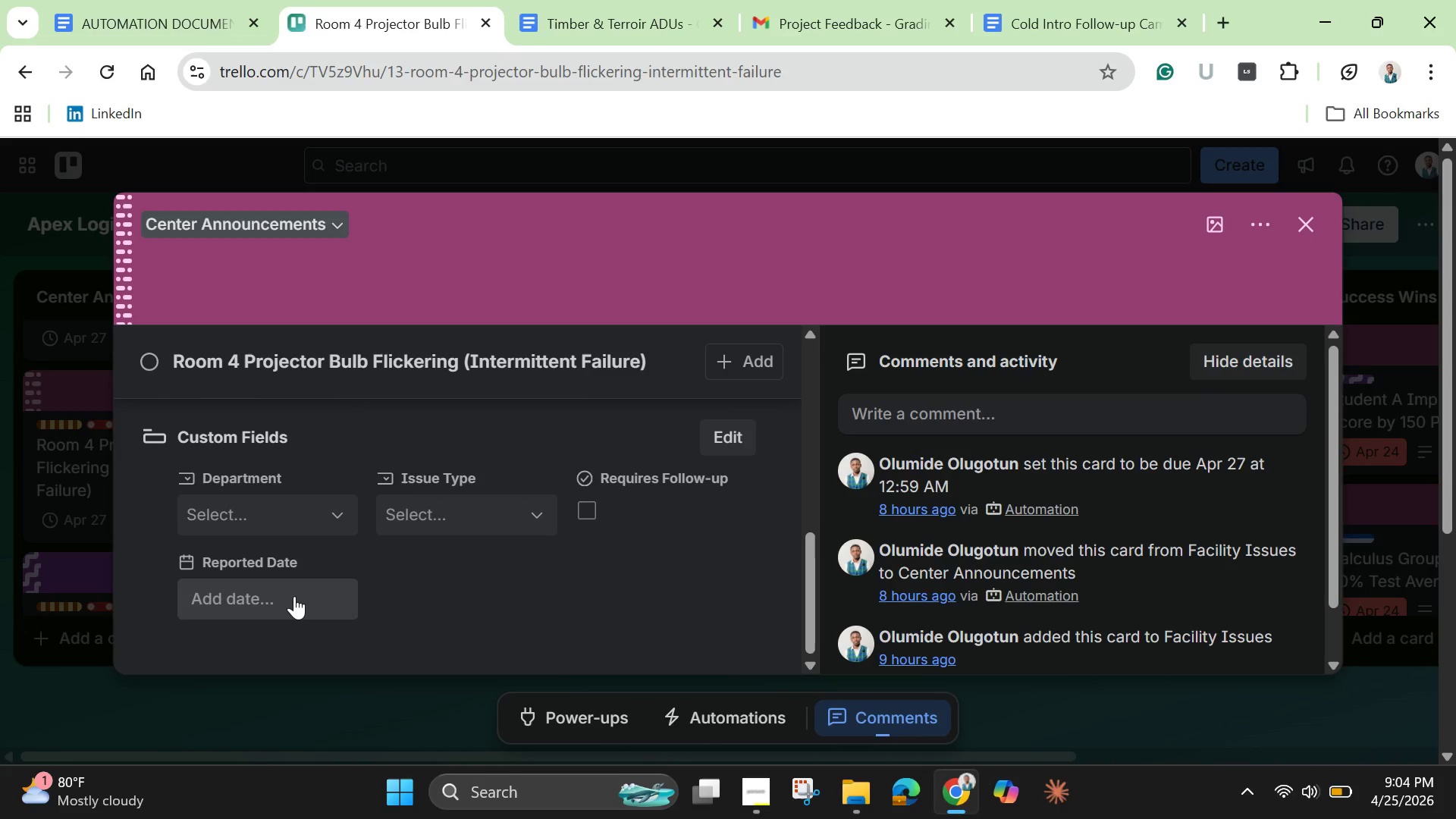 
left_click([294, 596])
 